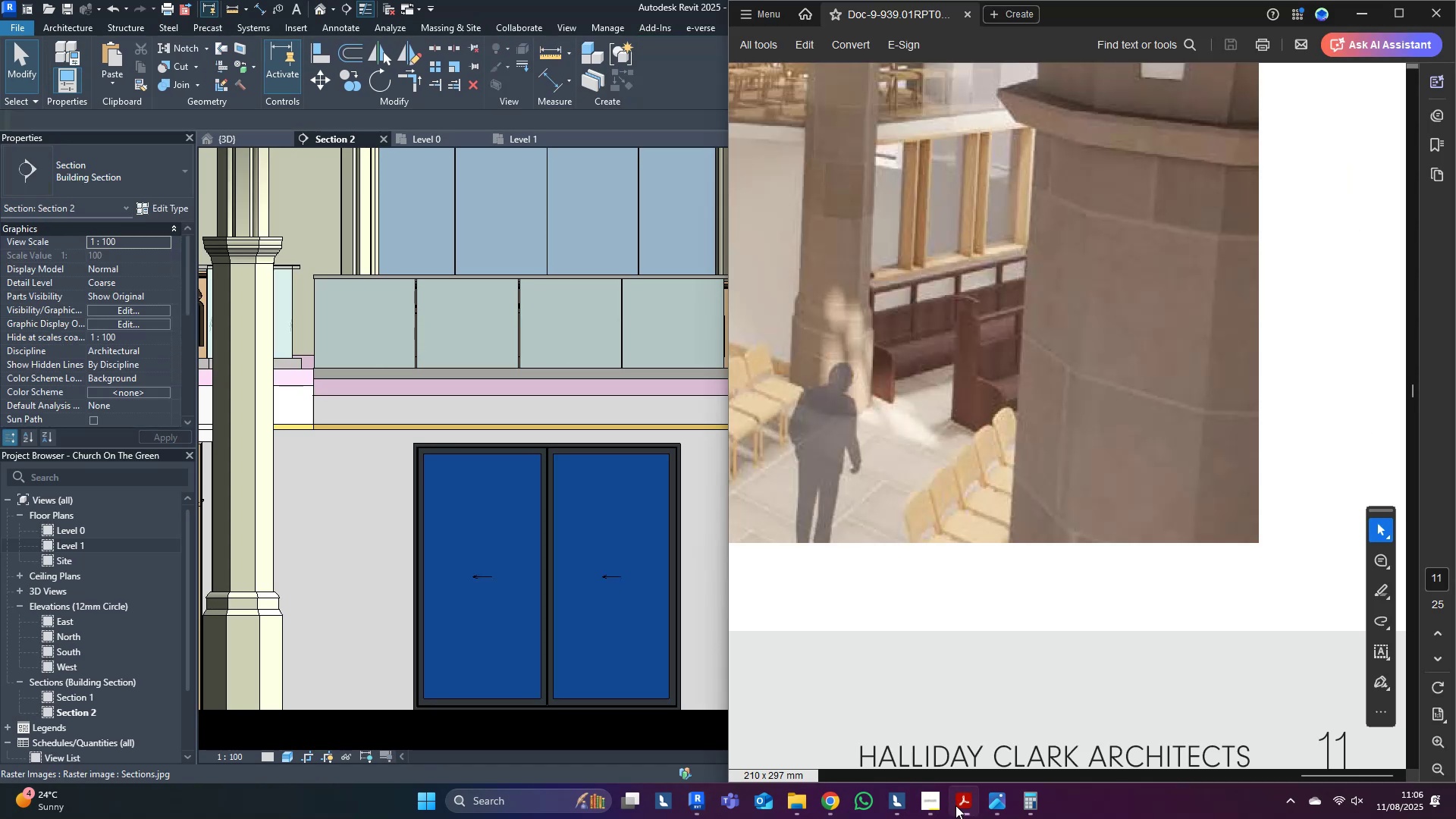 
left_click([956, 805])
 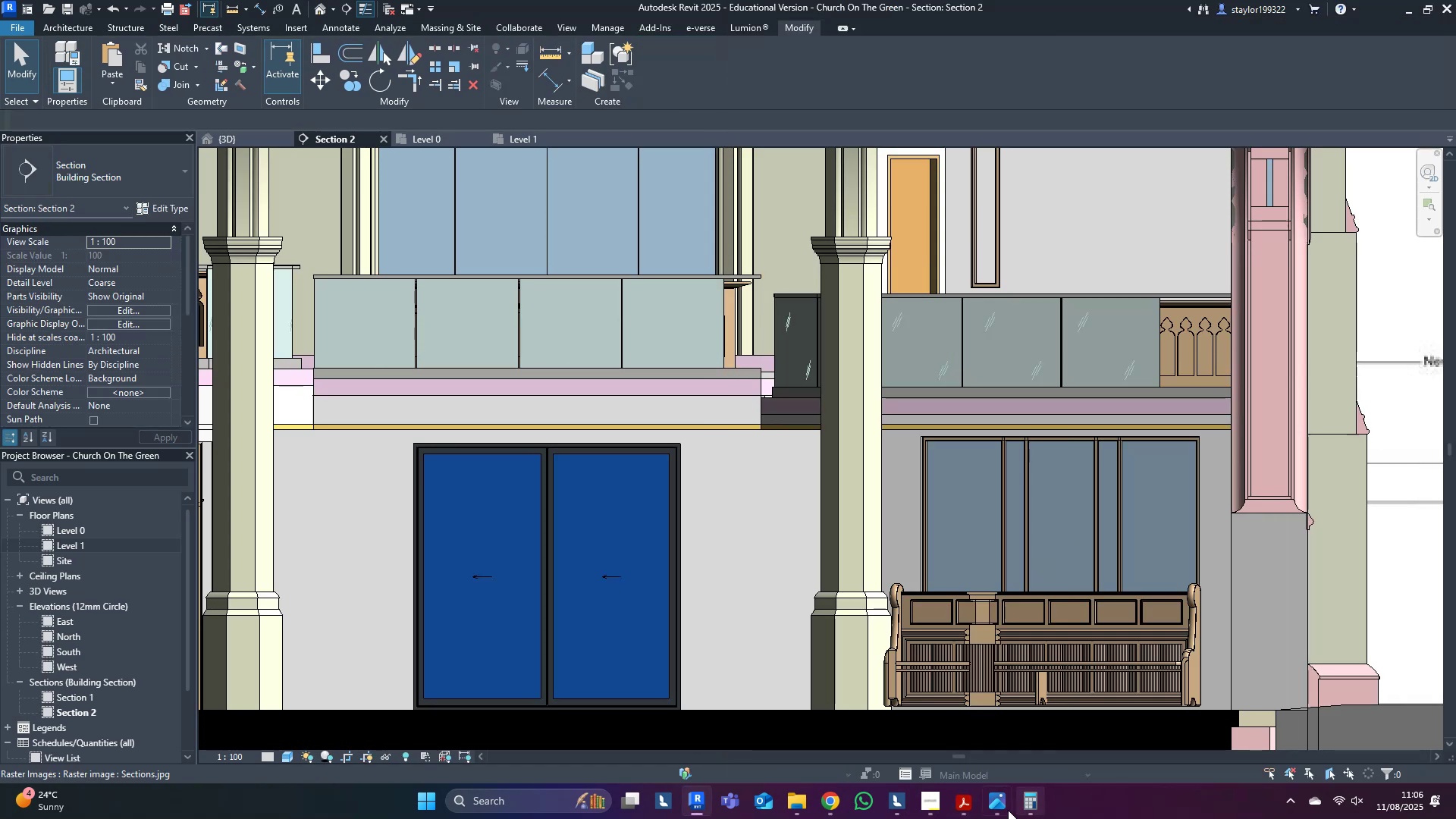 
left_click([1005, 800])
 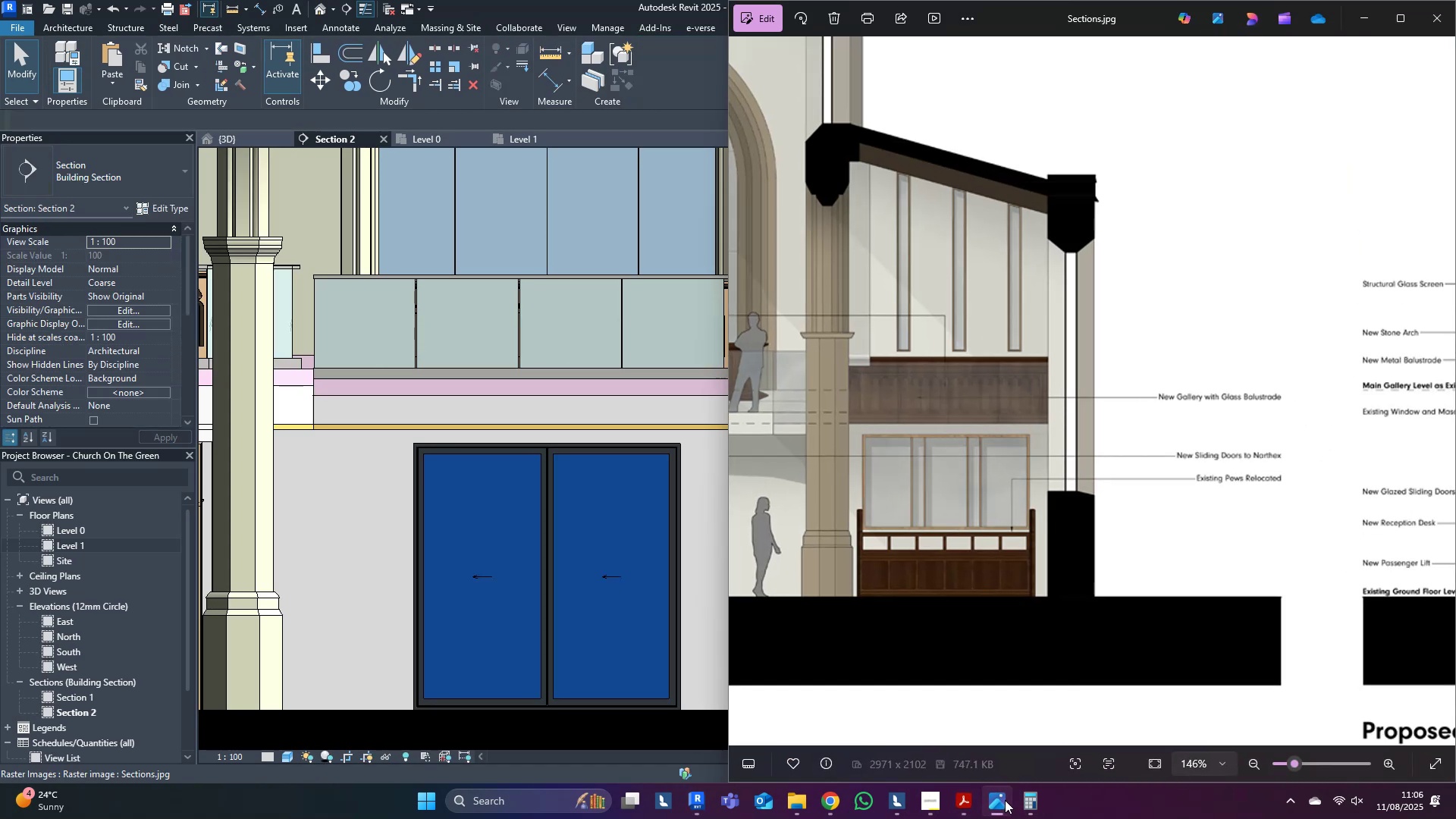 
left_click([1005, 800])
 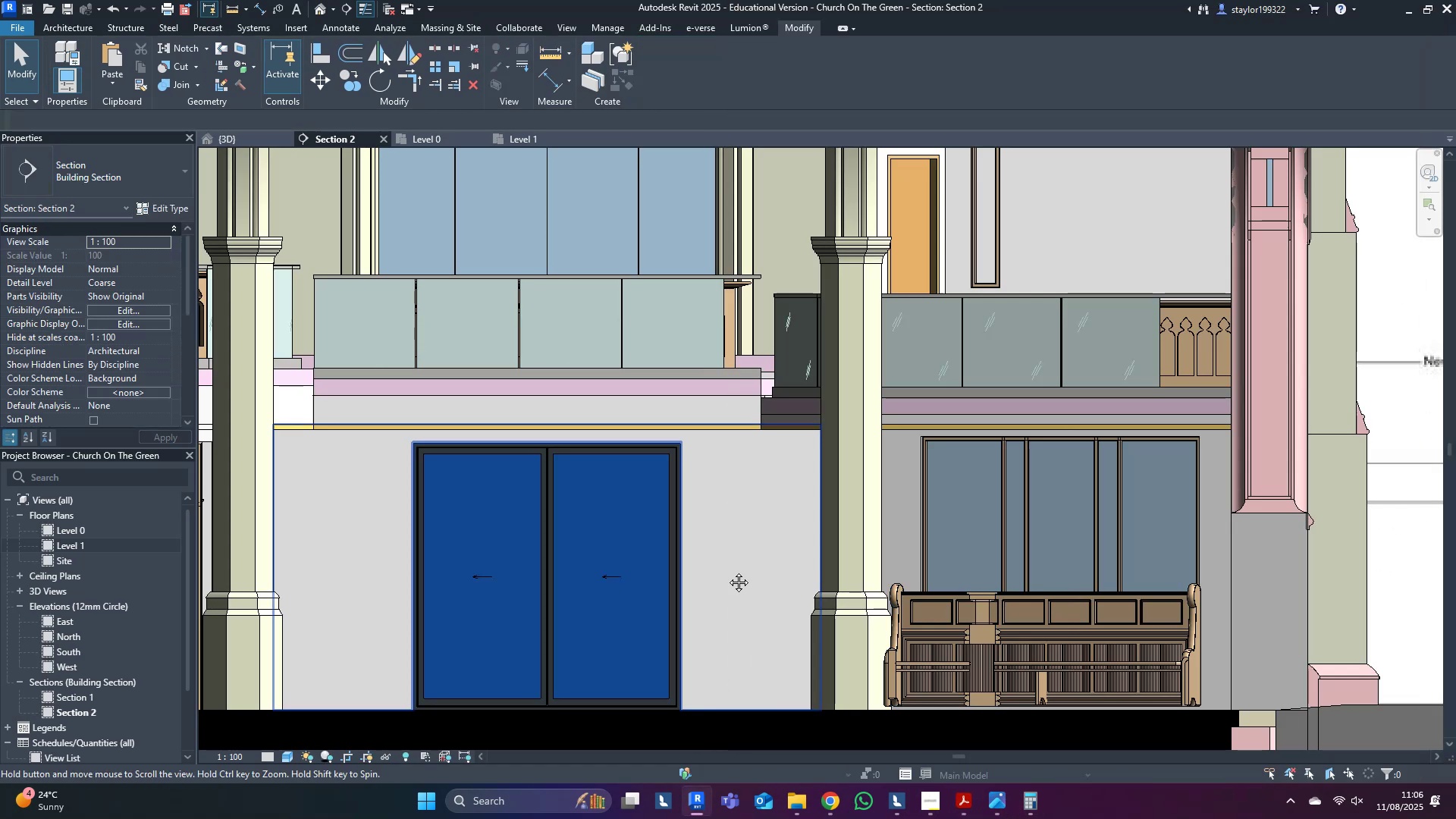 
scroll: coordinate [748, 560], scroll_direction: down, amount: 6.0
 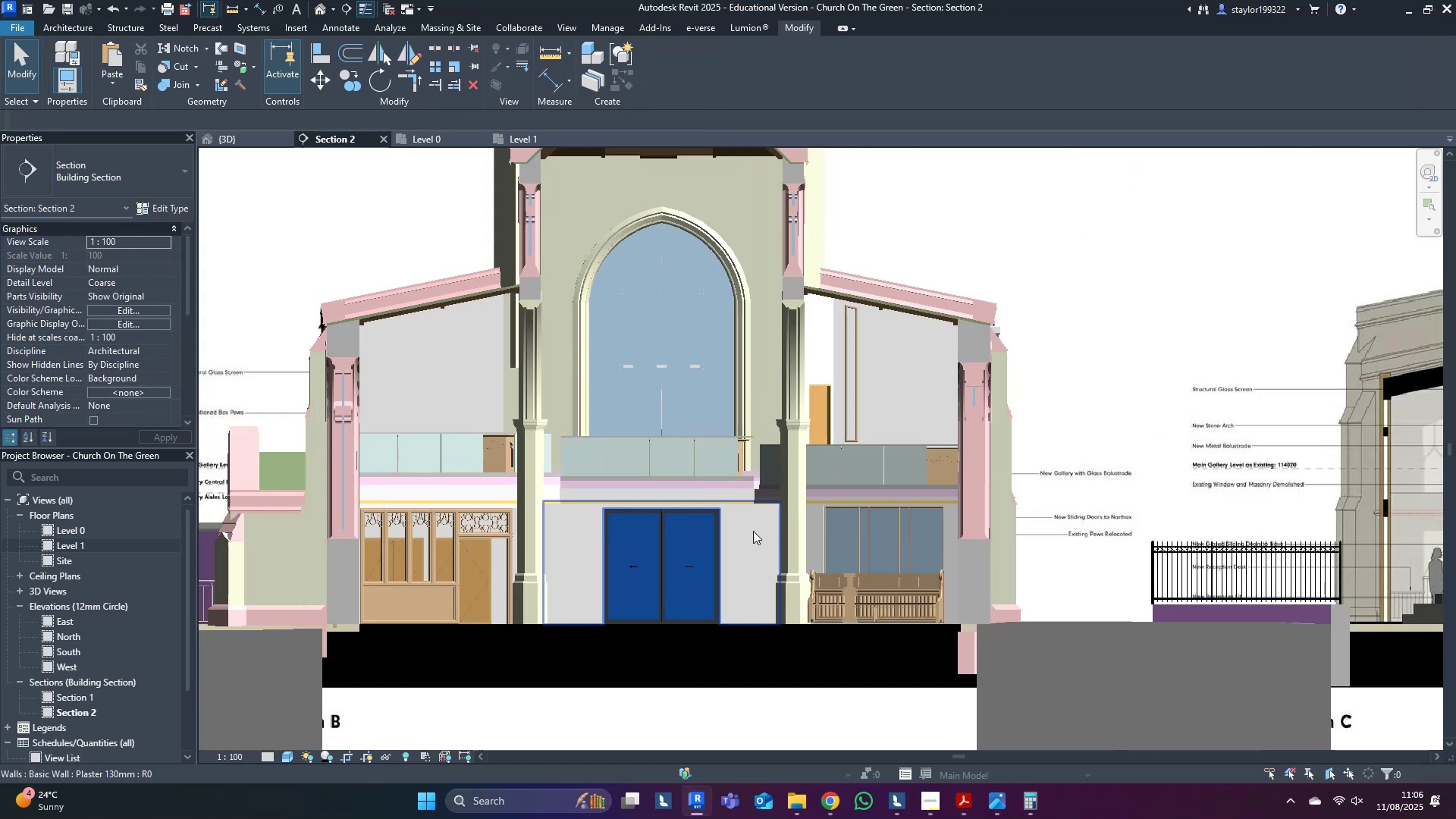 
scroll: coordinate [453, 513], scroll_direction: up, amount: 5.0
 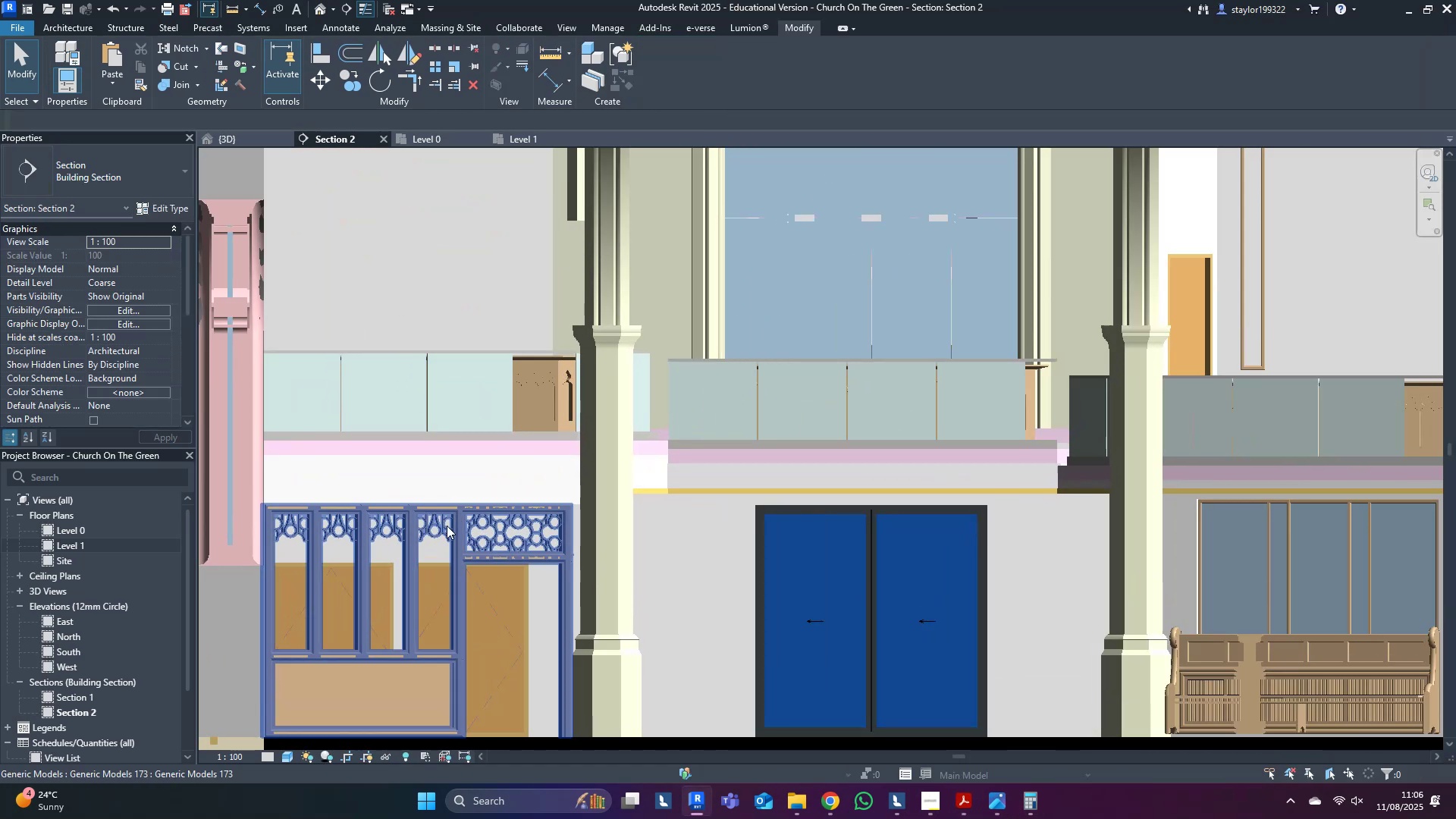 
left_click([468, 522])
 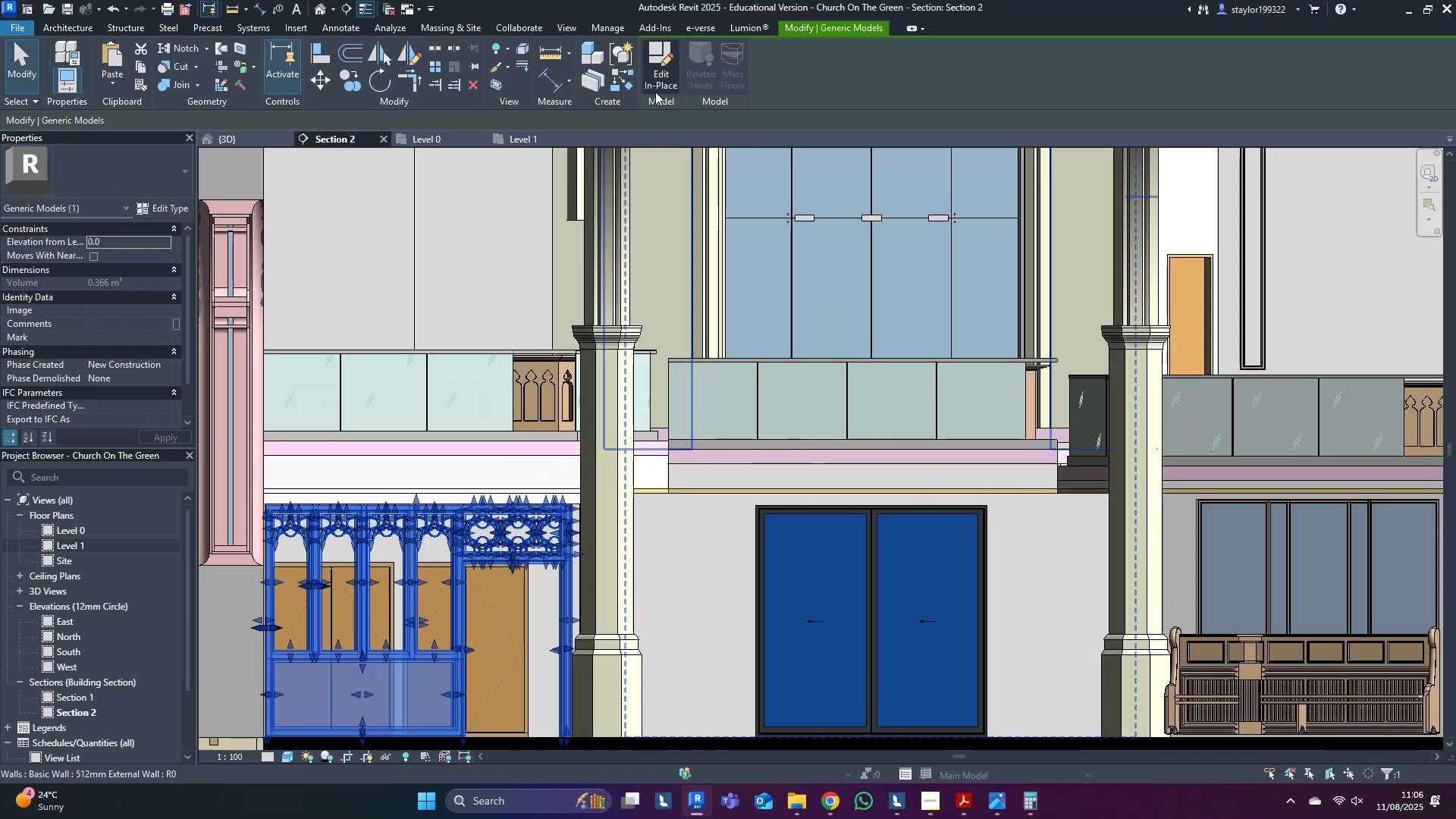 
left_click([657, 74])
 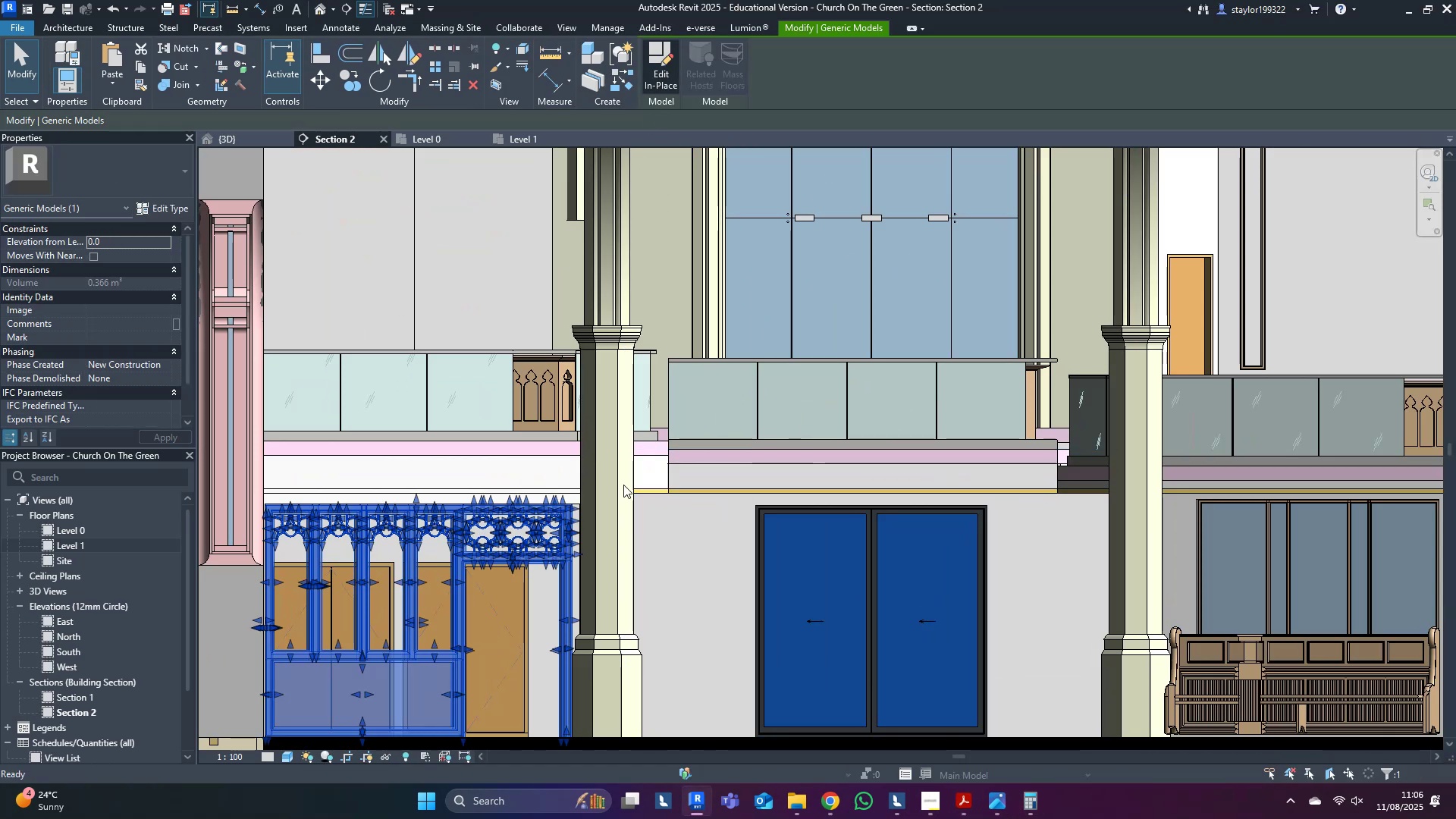 
middle_click([620, 496])
 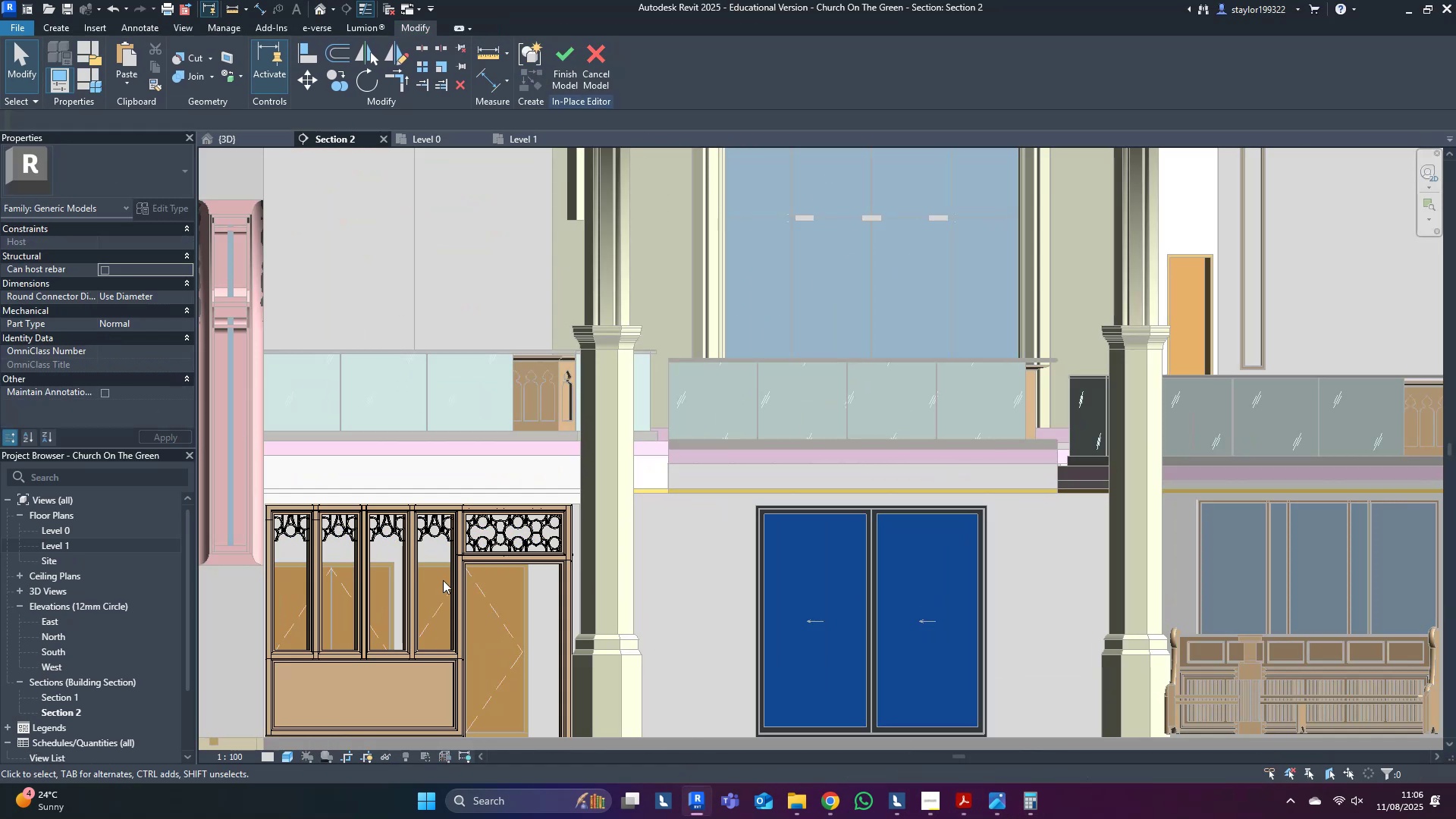 
left_click([448, 566])
 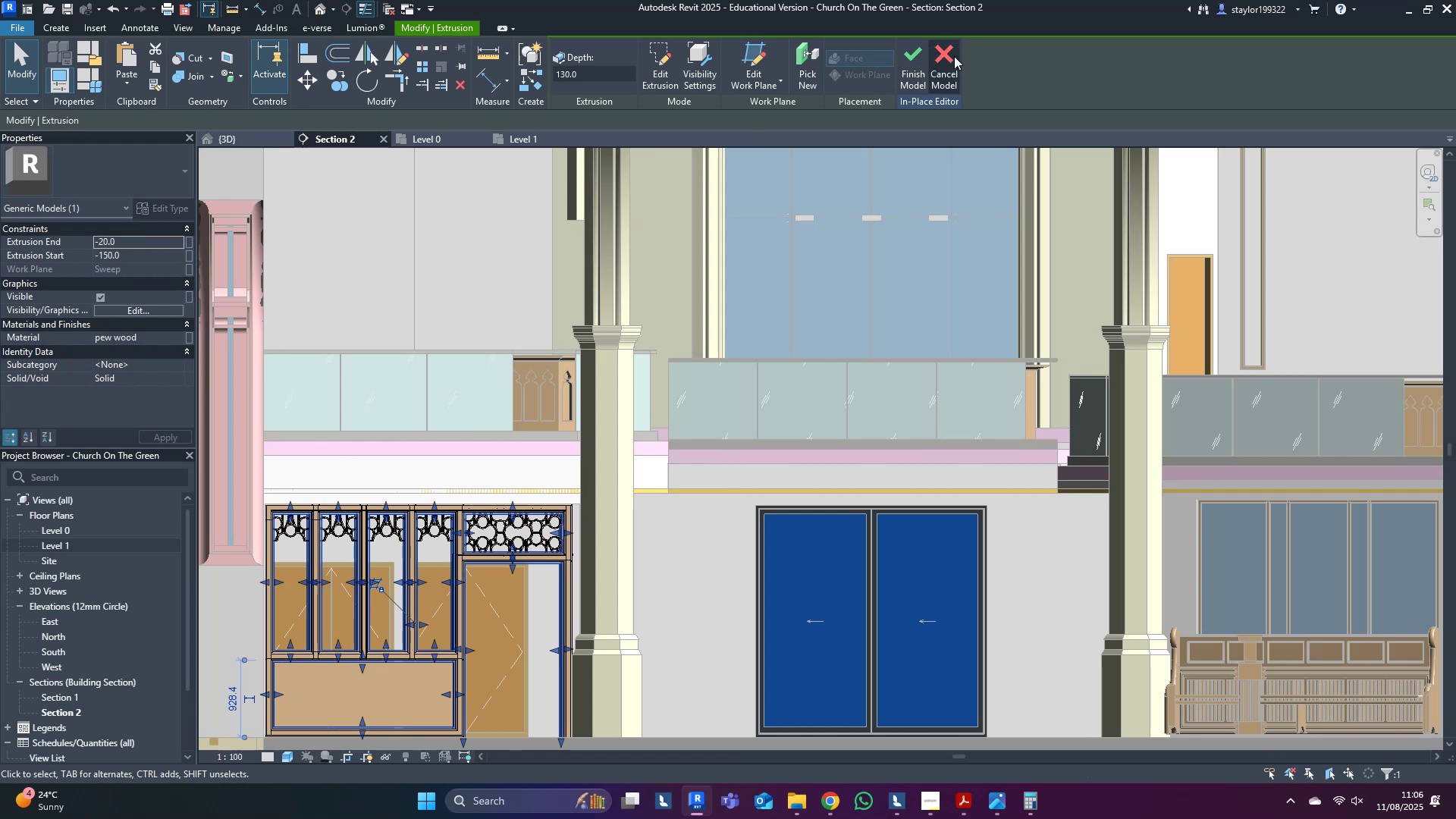 
double_click([959, 55])
 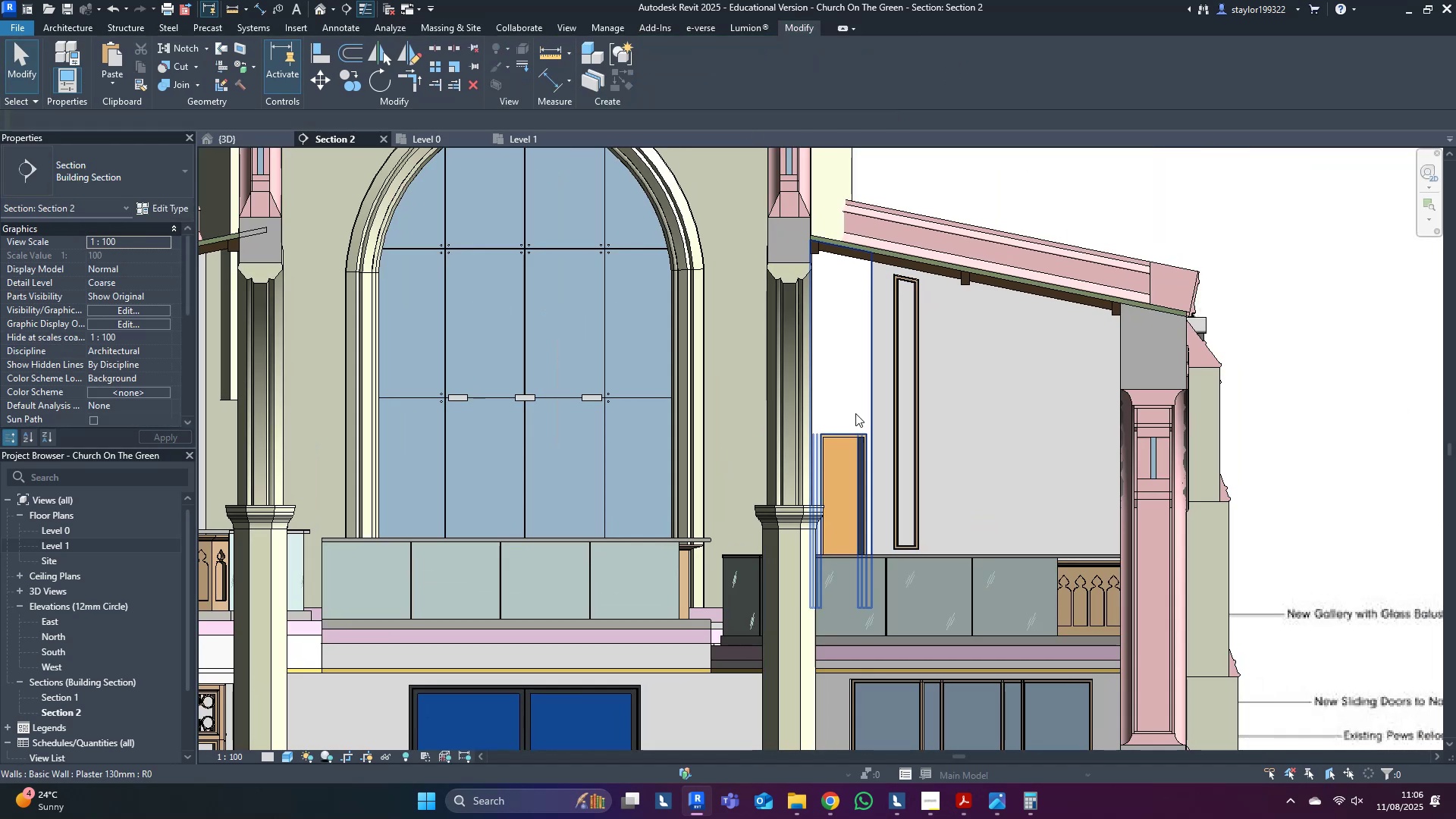 
left_click([896, 339])
 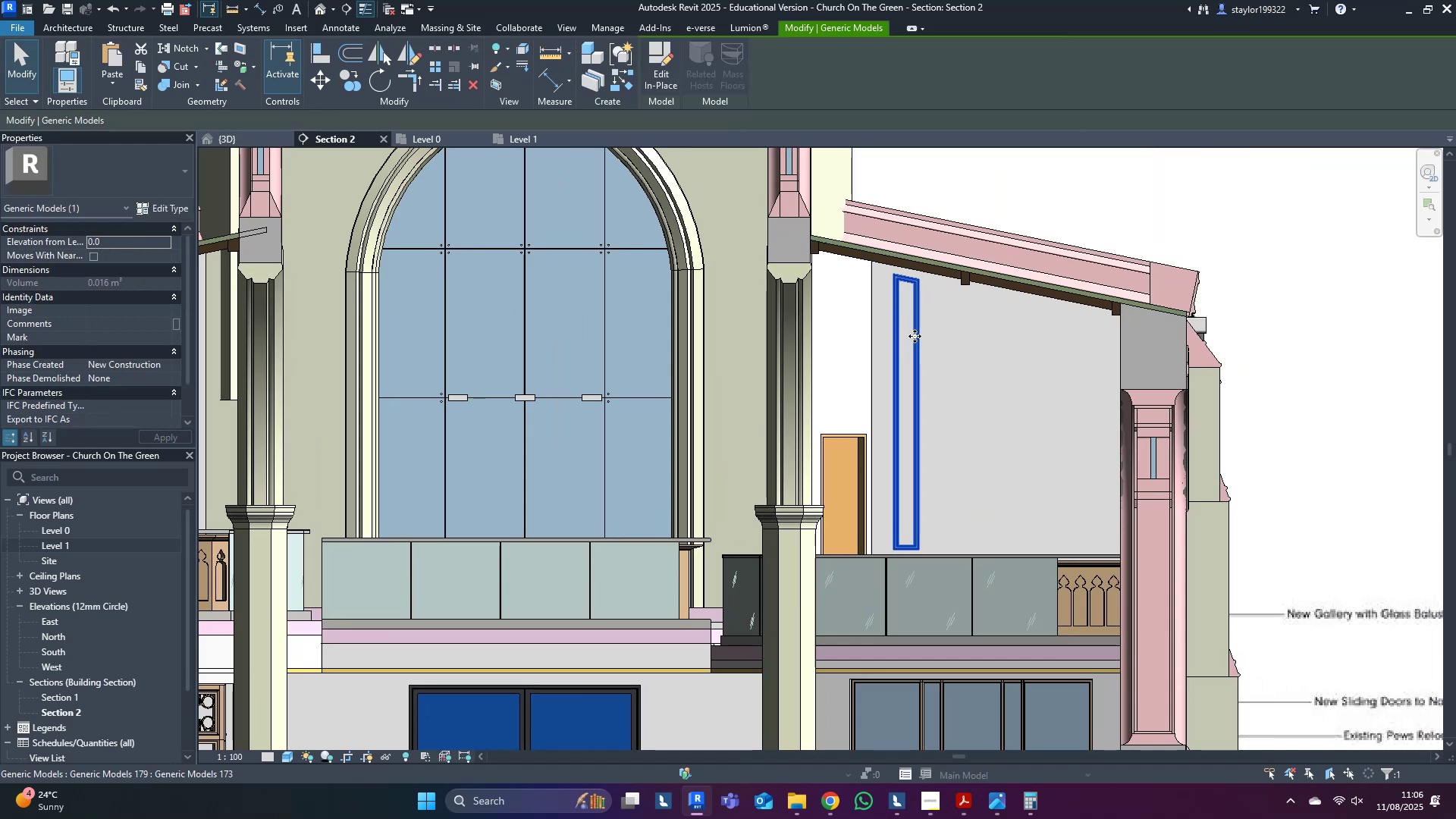 
scroll: coordinate [946, 319], scroll_direction: up, amount: 7.0
 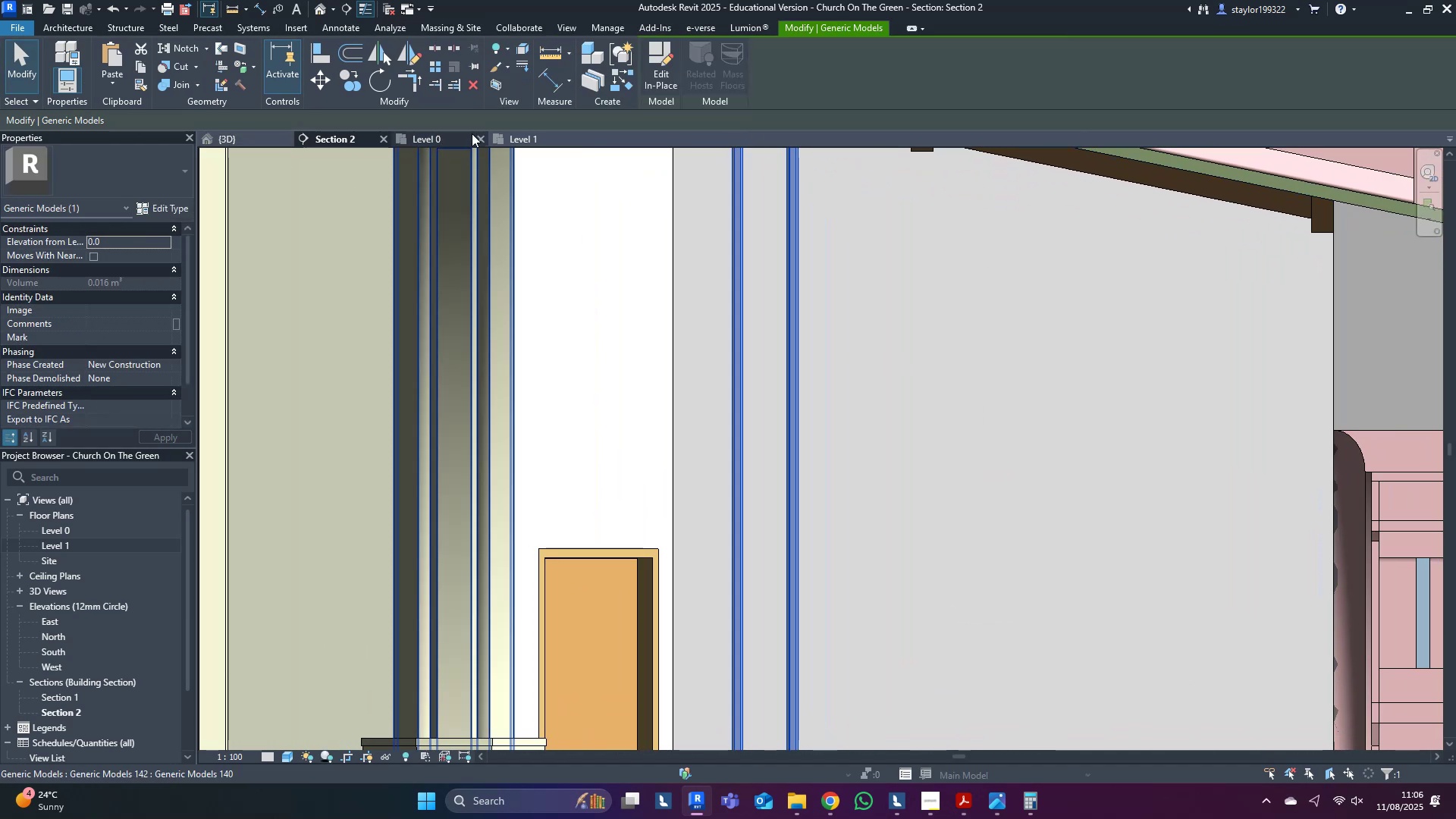 
wait(5.16)
 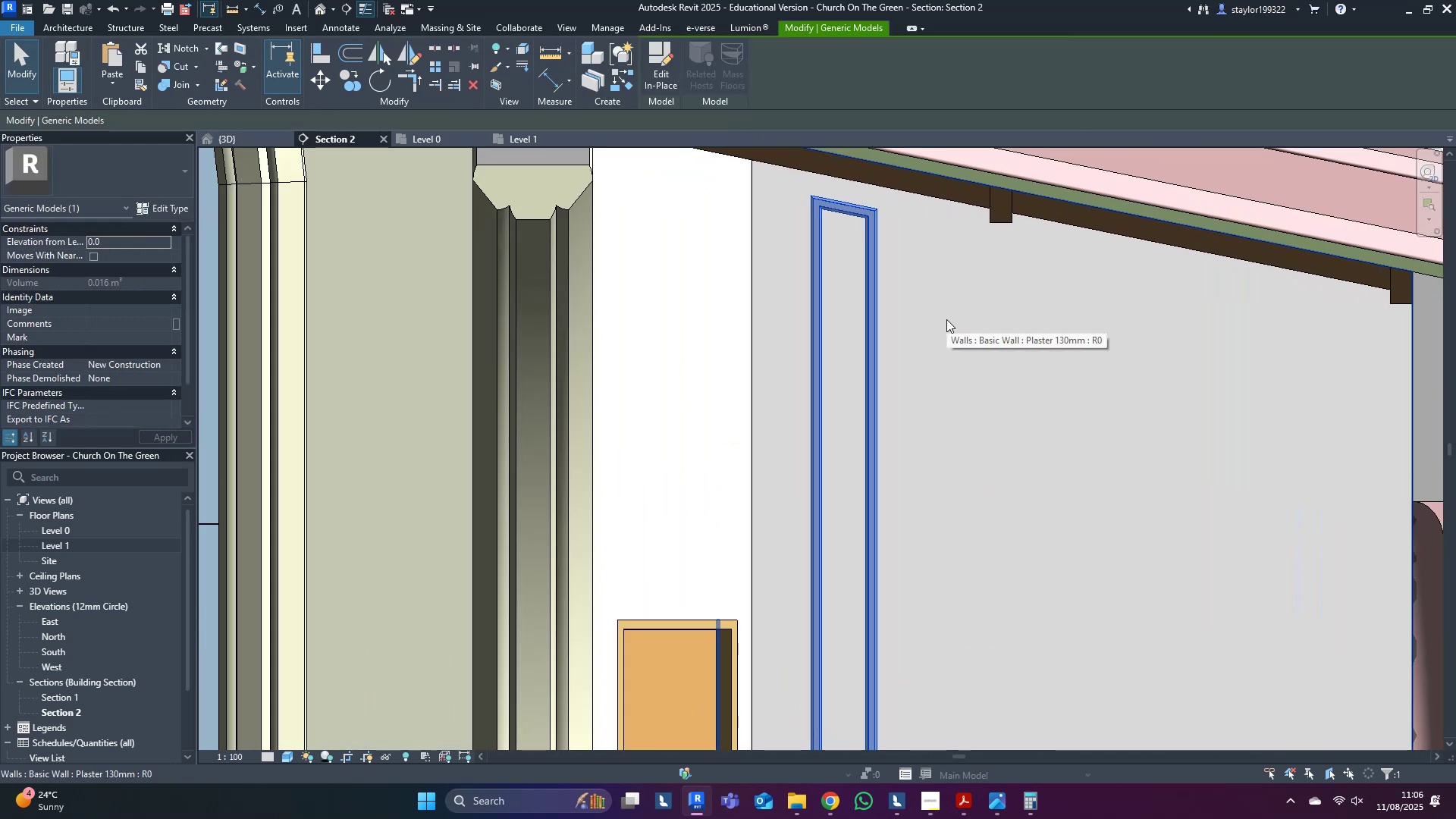 
type(wfsdwfsd)
 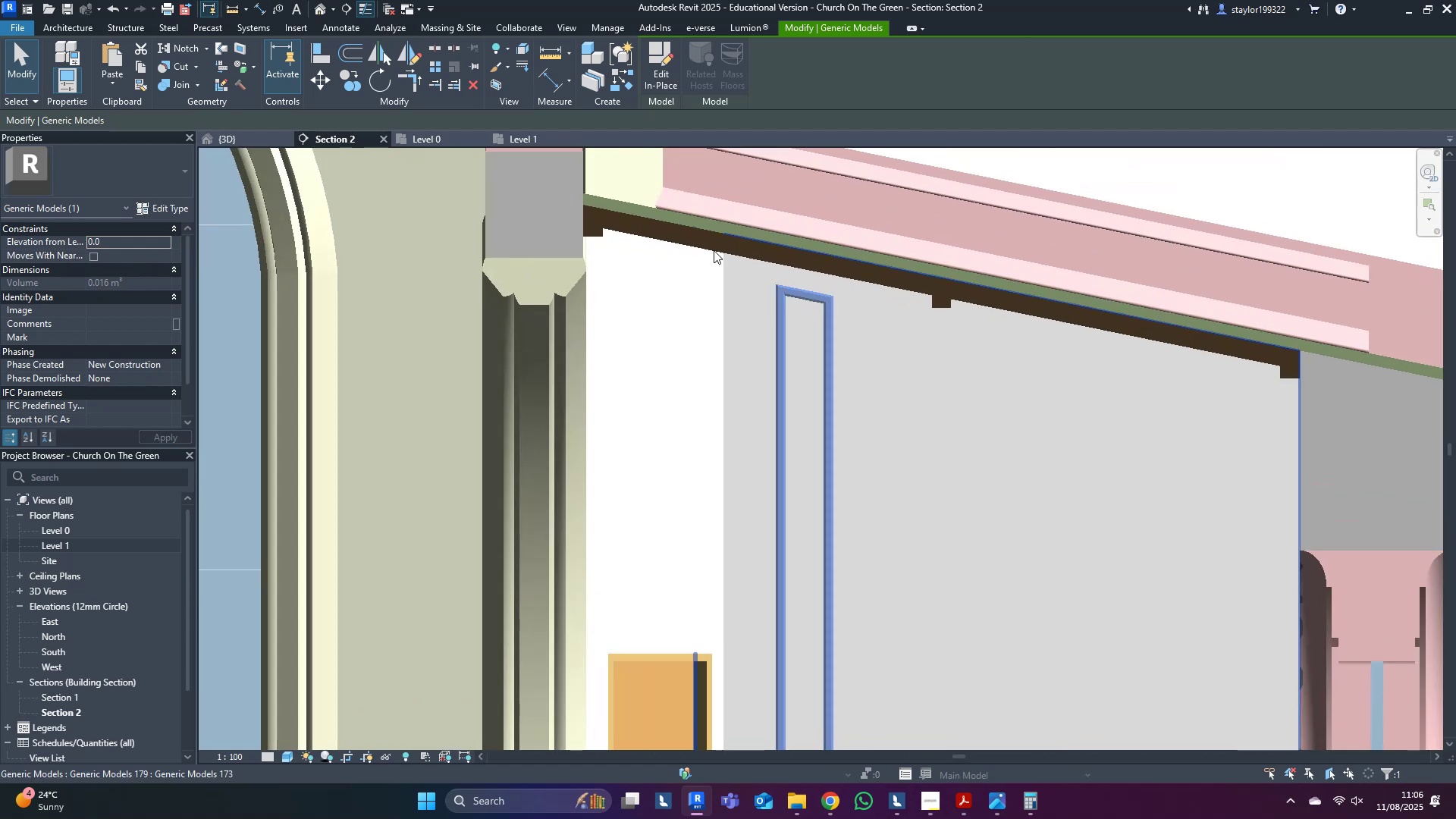 
scroll: coordinate [887, 394], scroll_direction: down, amount: 4.0
 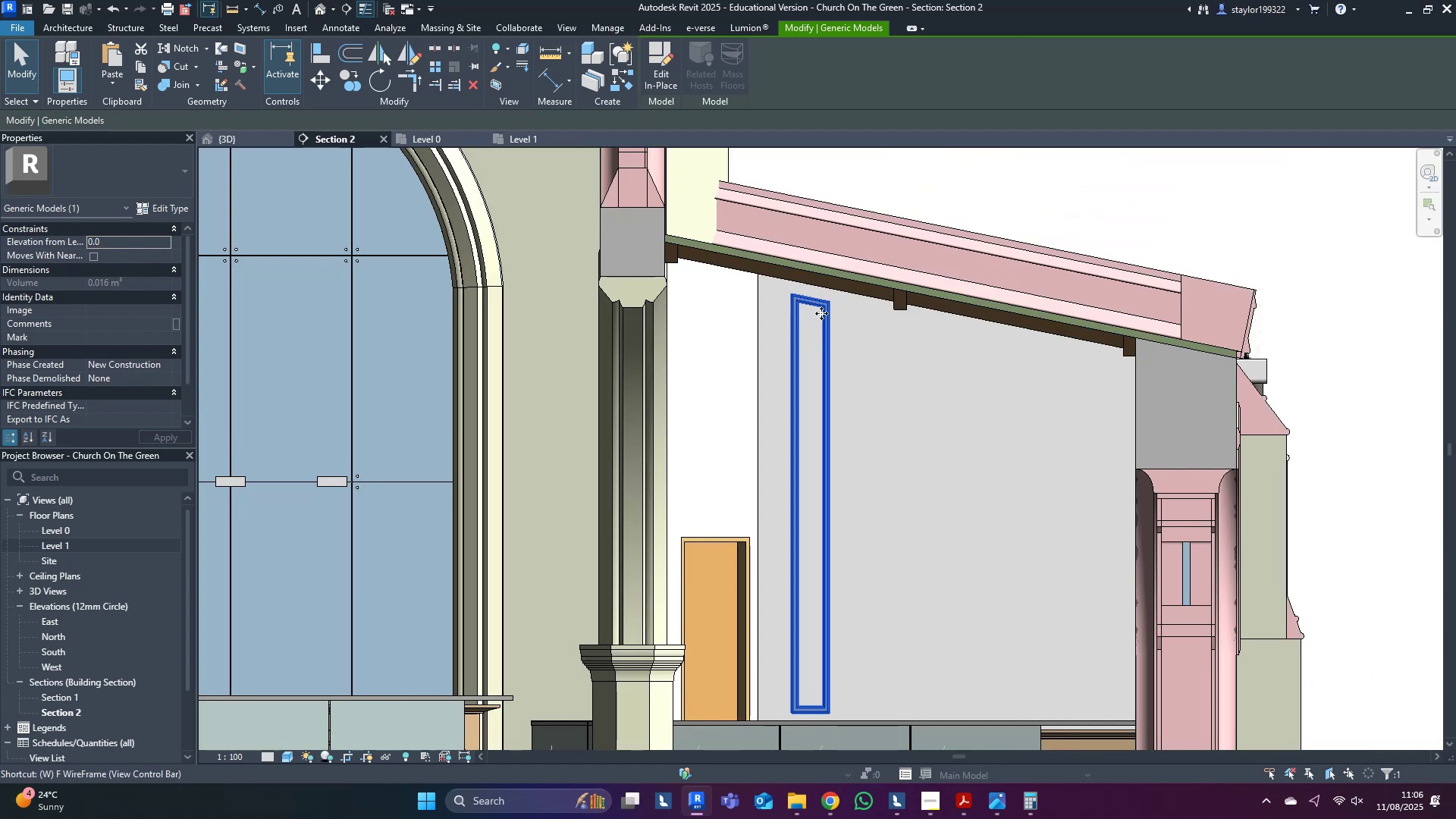 
scroll: coordinate [821, 313], scroll_direction: up, amount: 3.0
 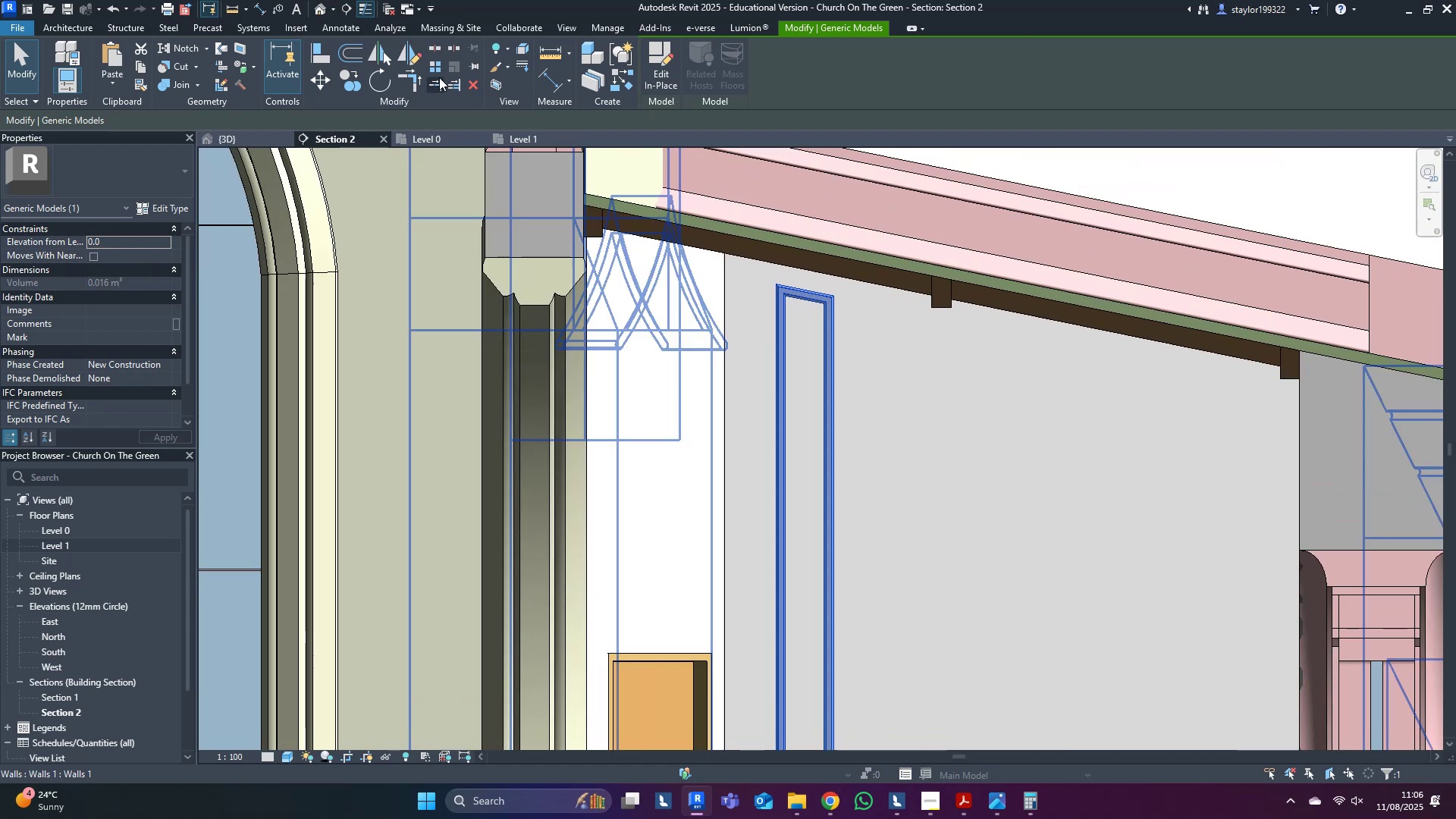 
left_click([433, 69])
 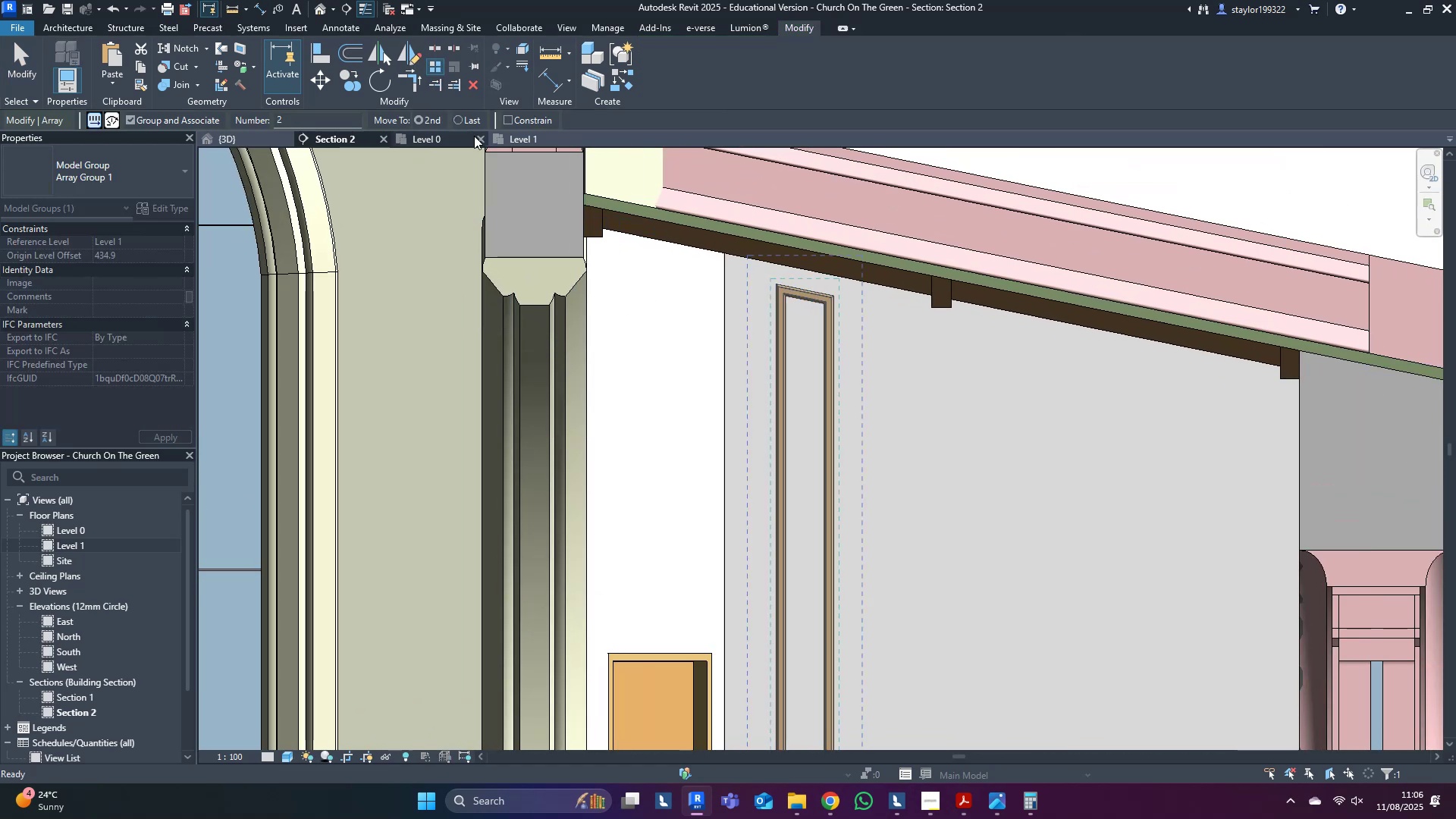 
left_click([472, 117])
 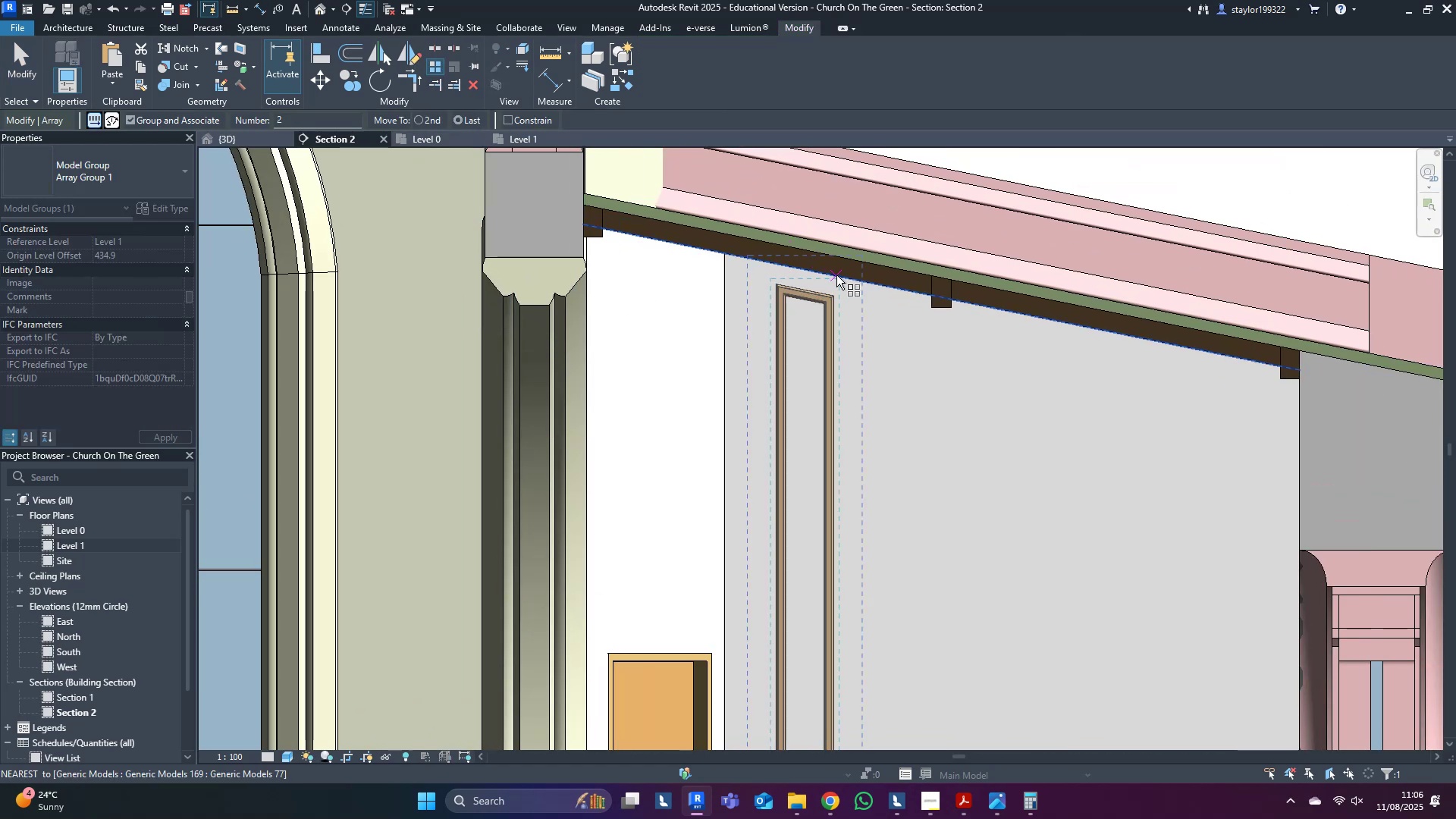 
left_click([834, 276])
 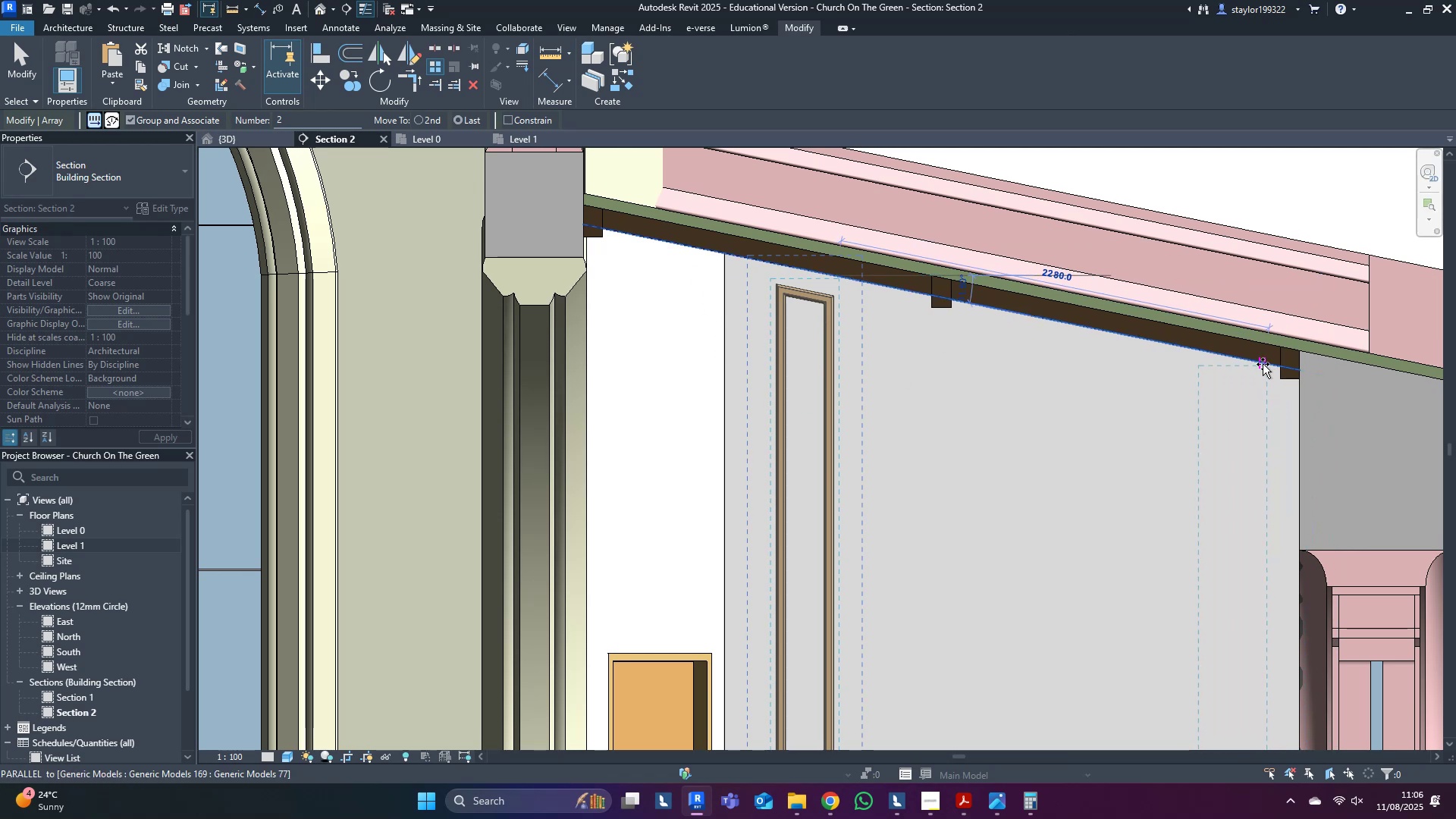 
left_click([1263, 364])
 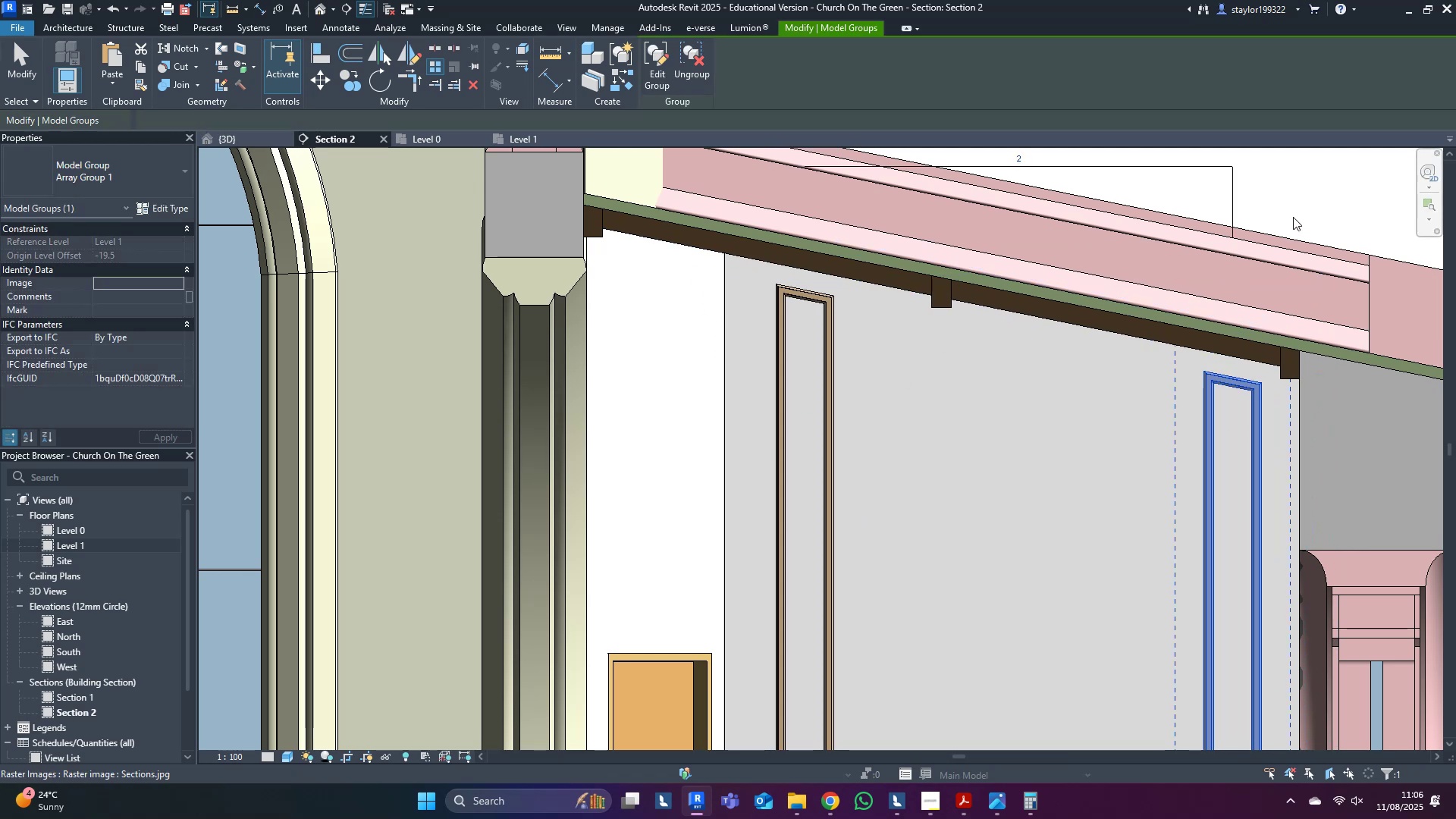 
type(wfsdmv)
 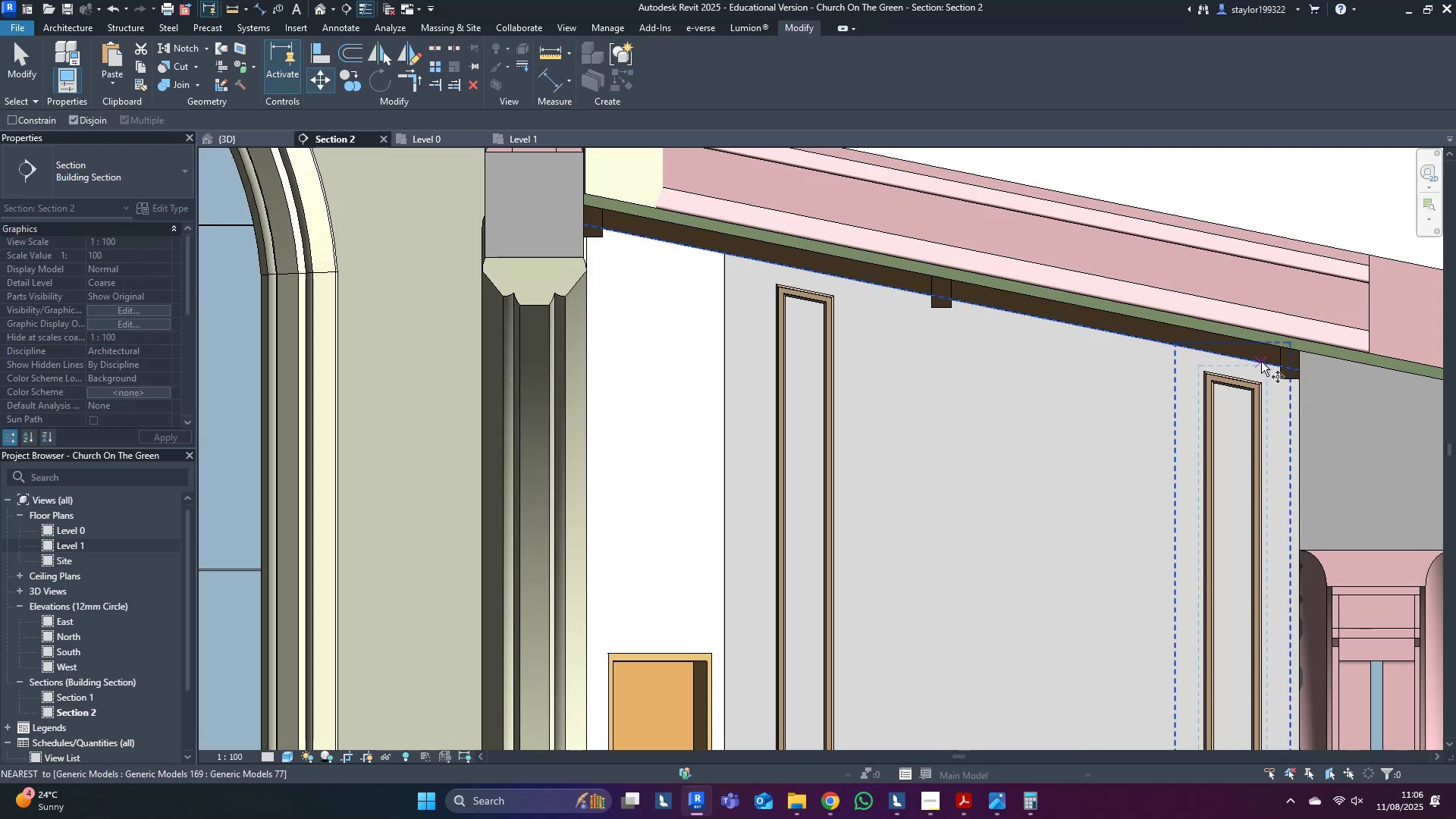 
left_click([1261, 362])
 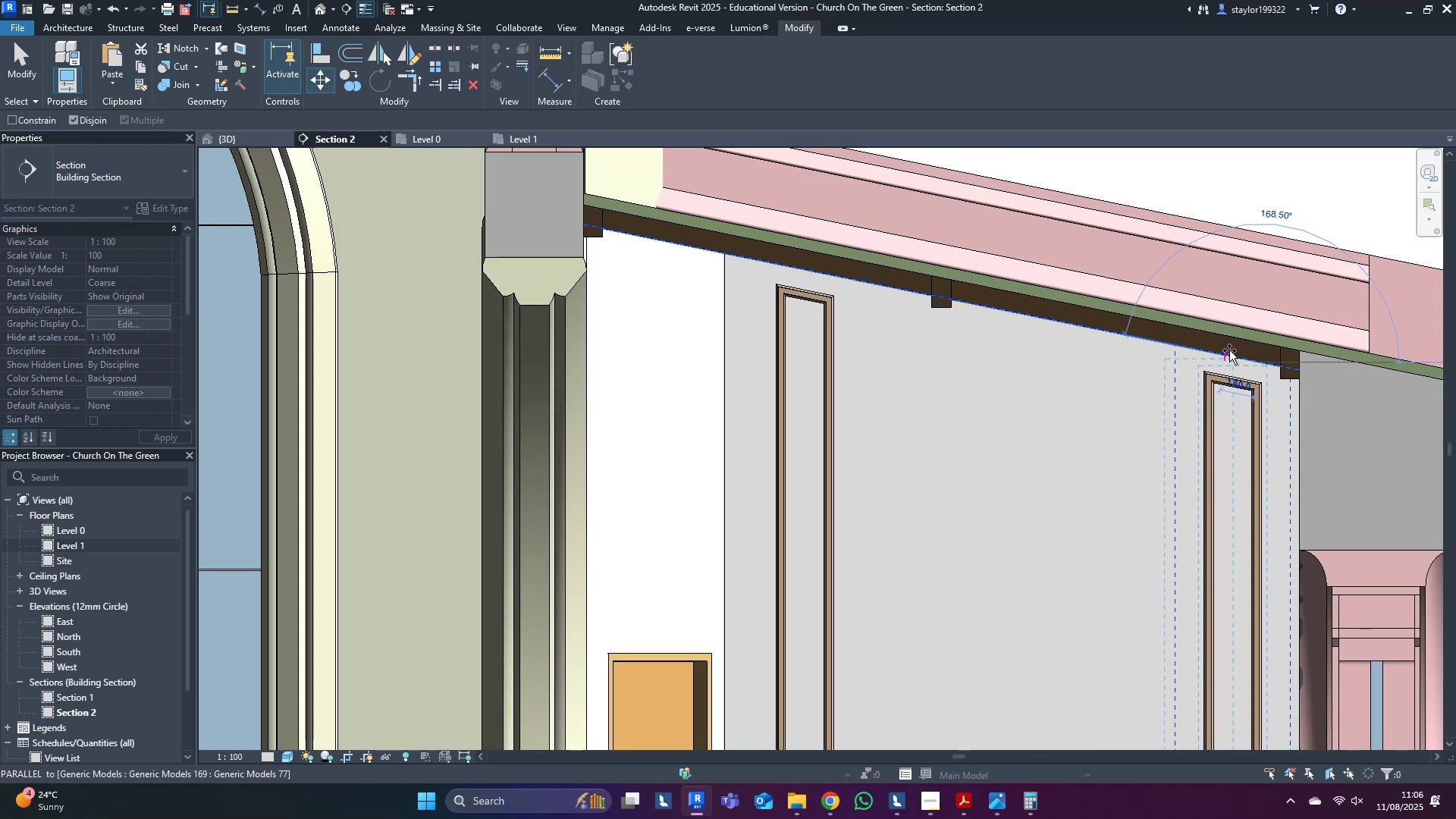 
left_click([1228, 350])
 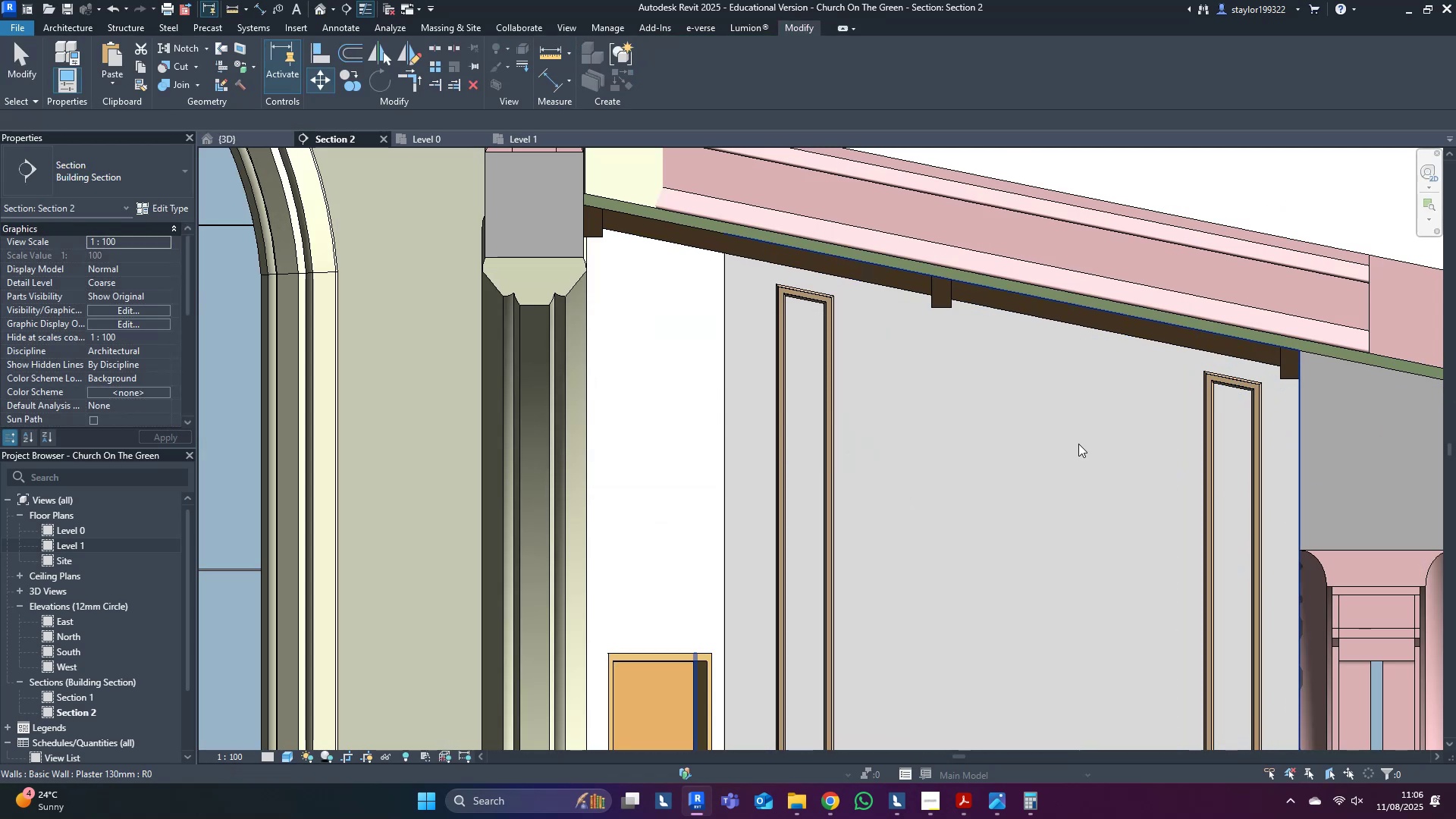 
left_click([1205, 416])
 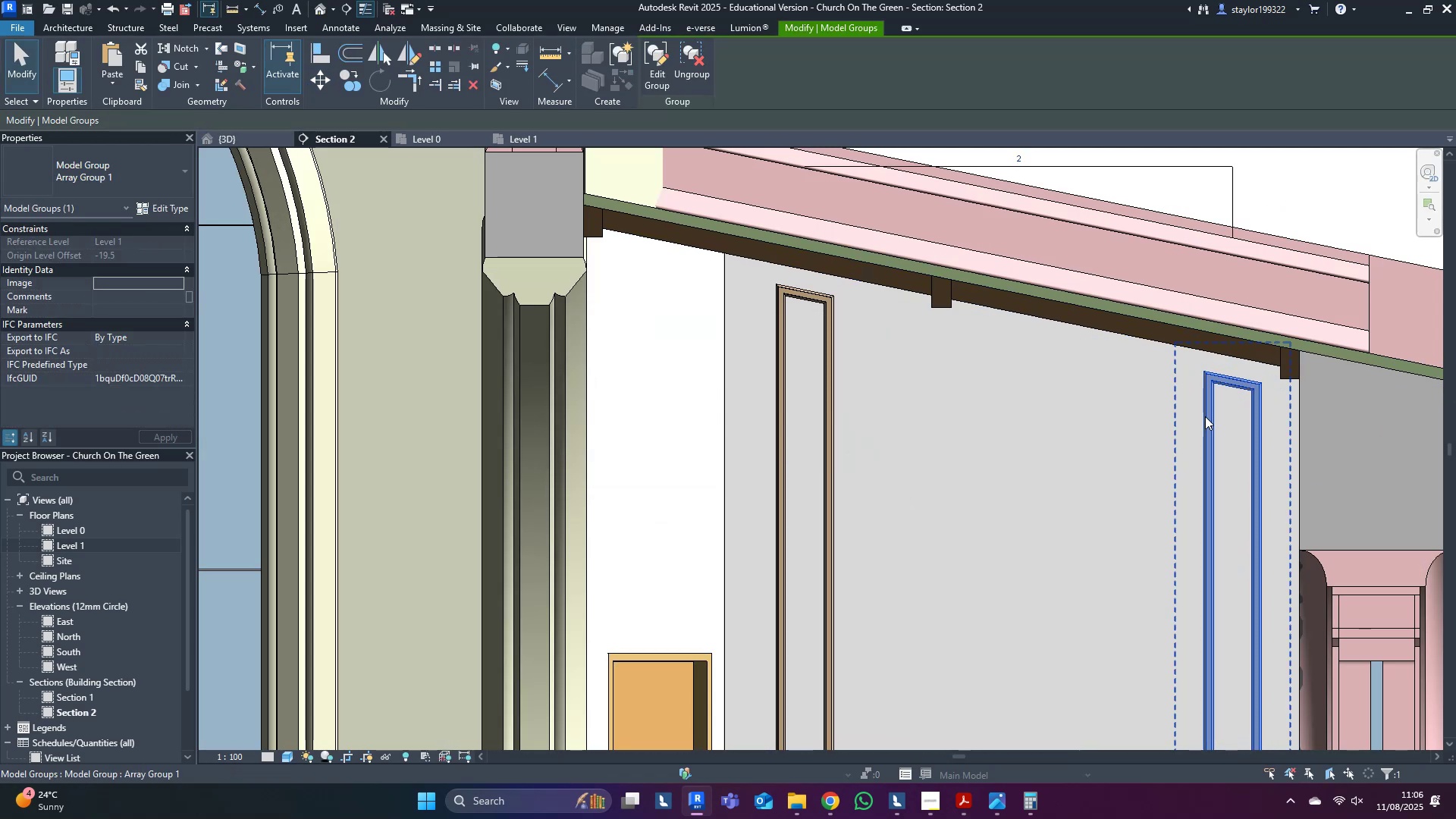 
type(mv)
 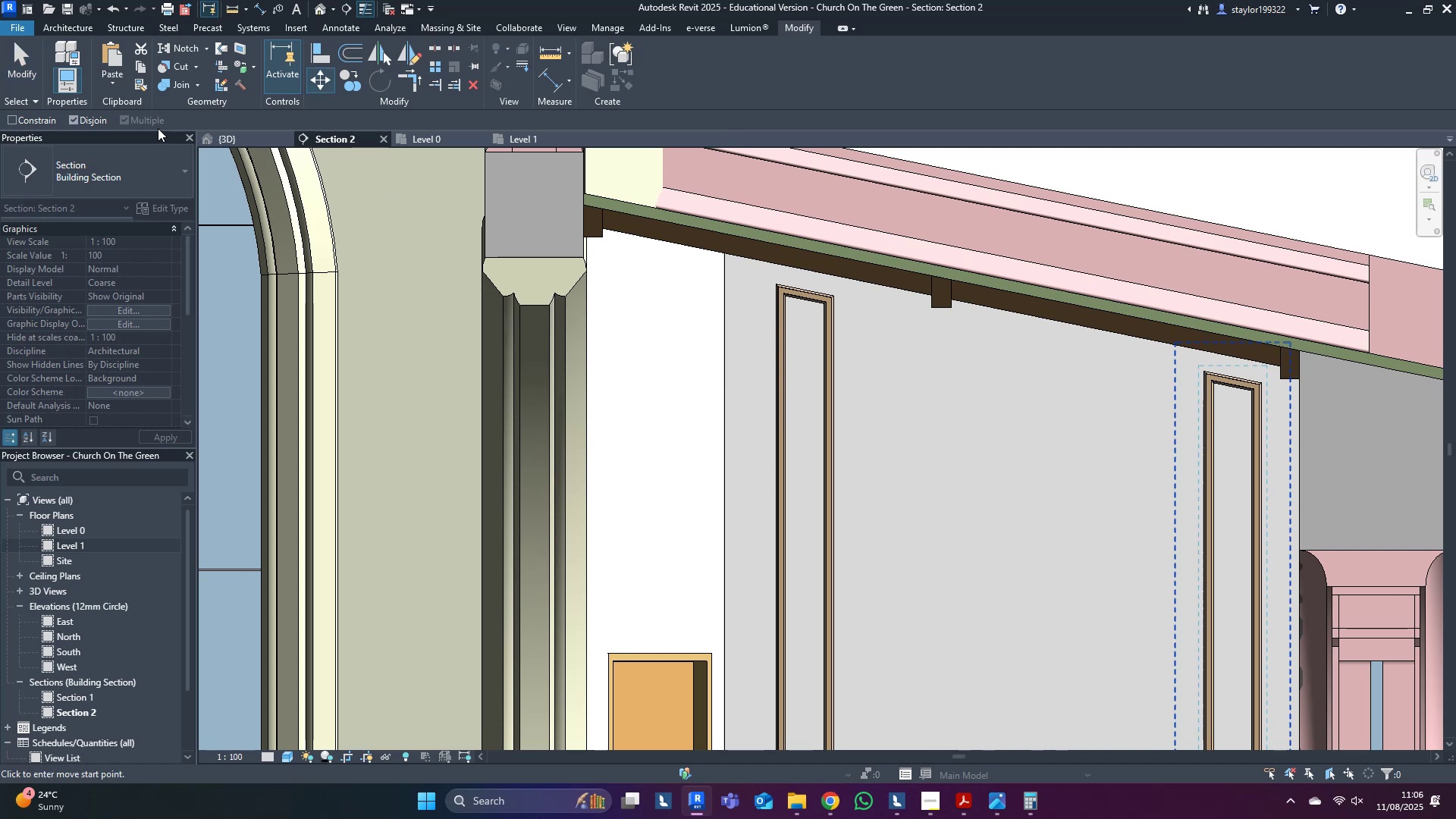 
left_click([81, 113])
 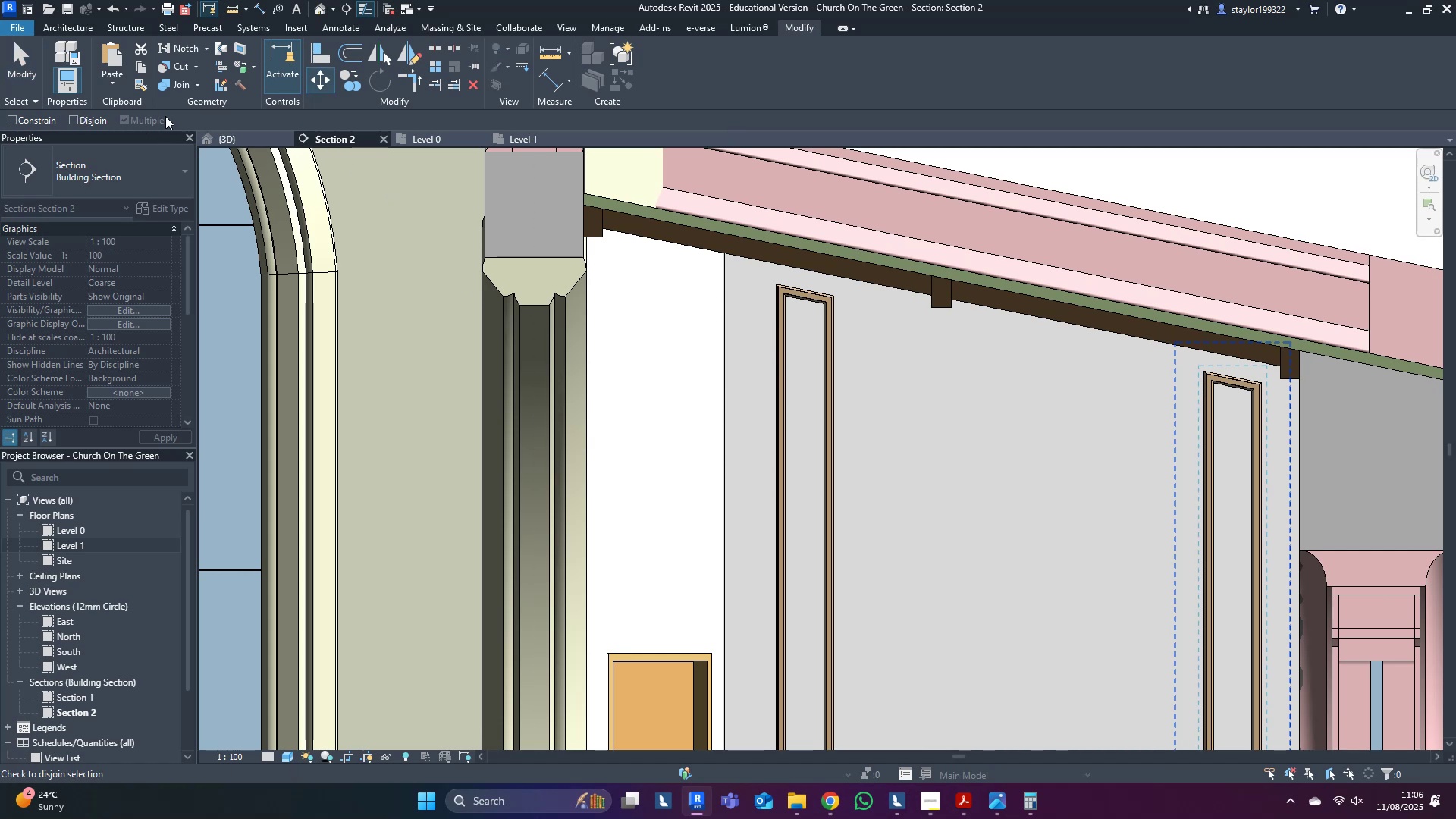 
scroll: coordinate [1373, 375], scroll_direction: up, amount: 3.0
 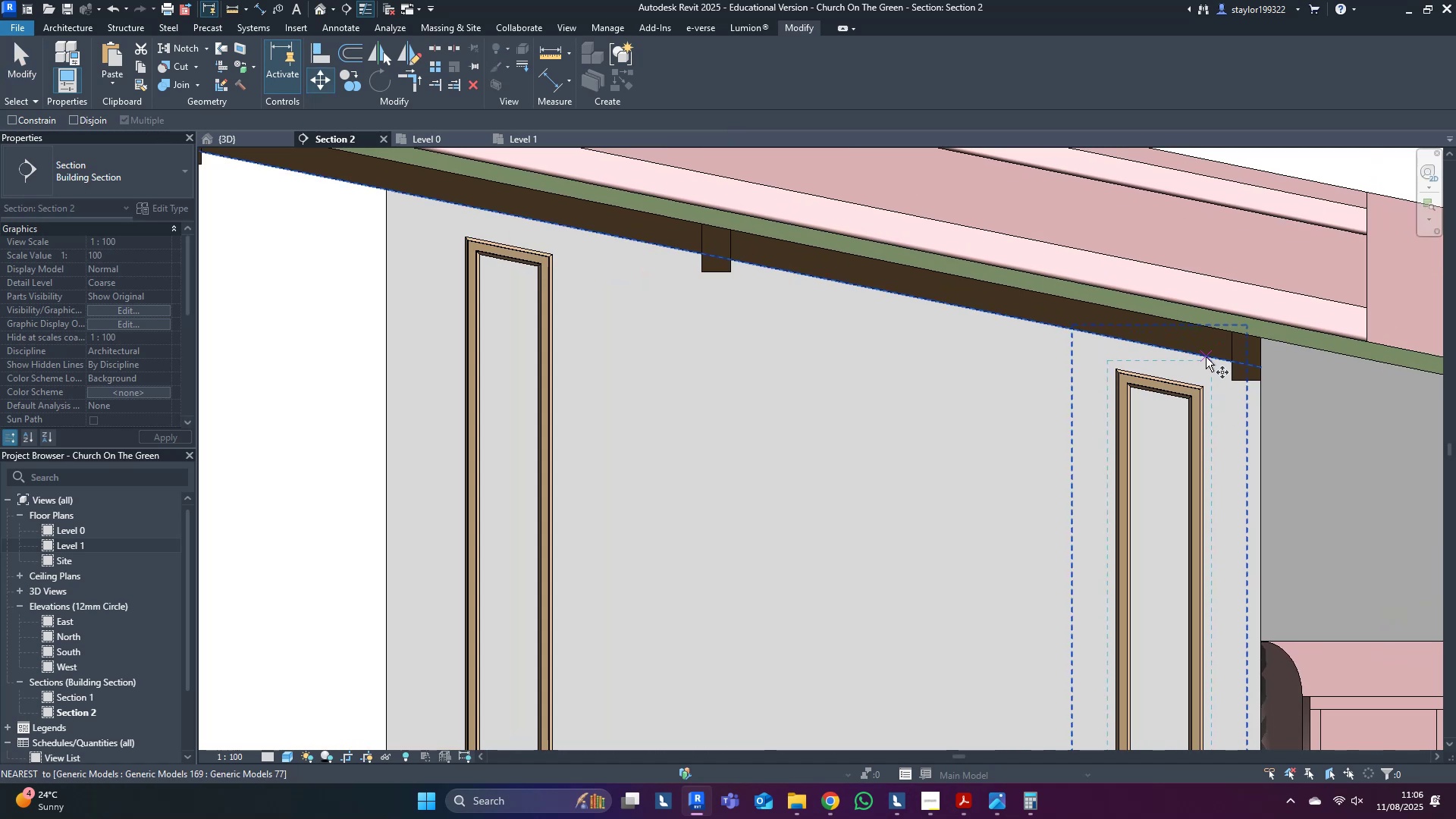 
left_click([1207, 356])
 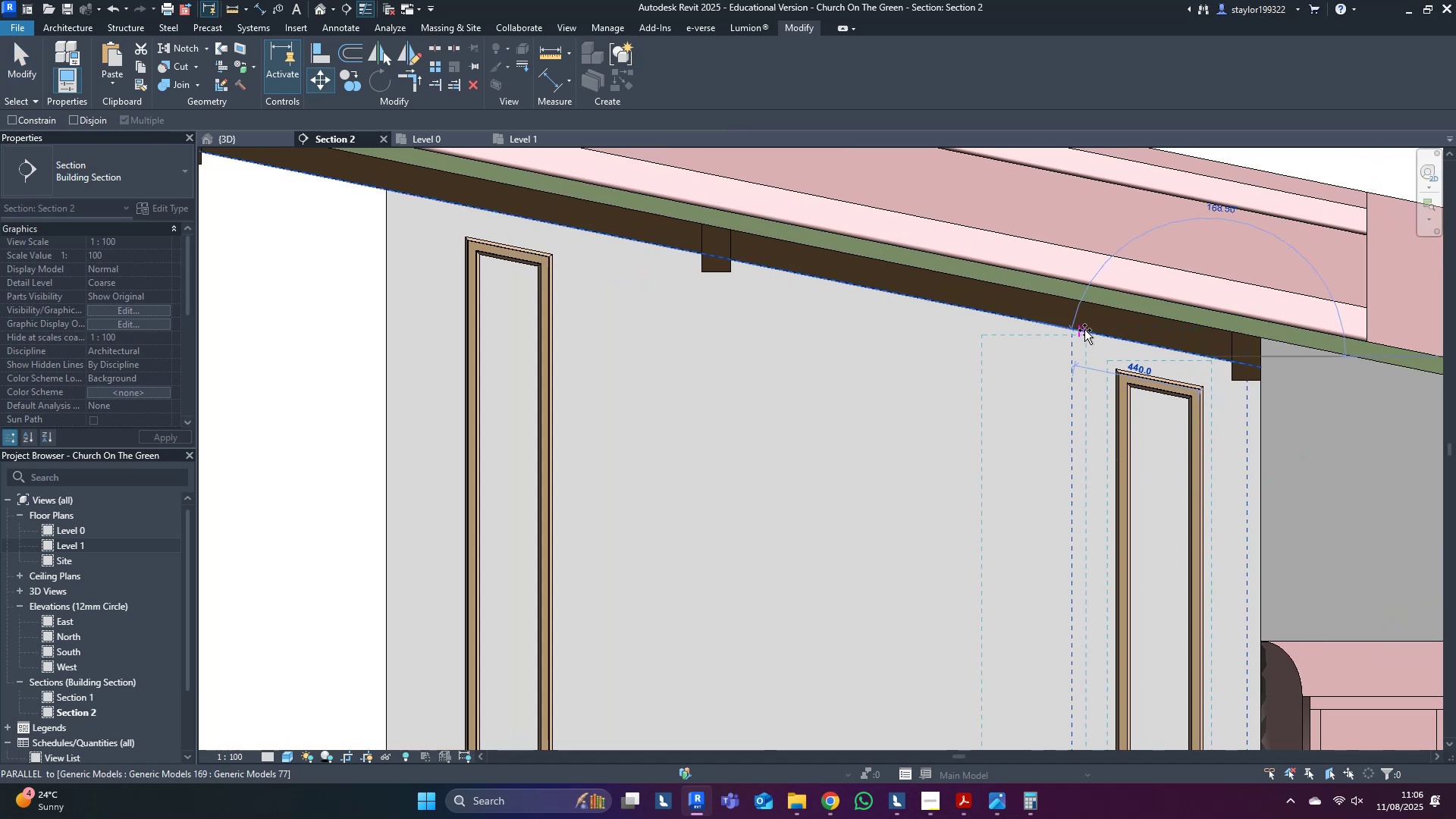 
left_click([1084, 330])
 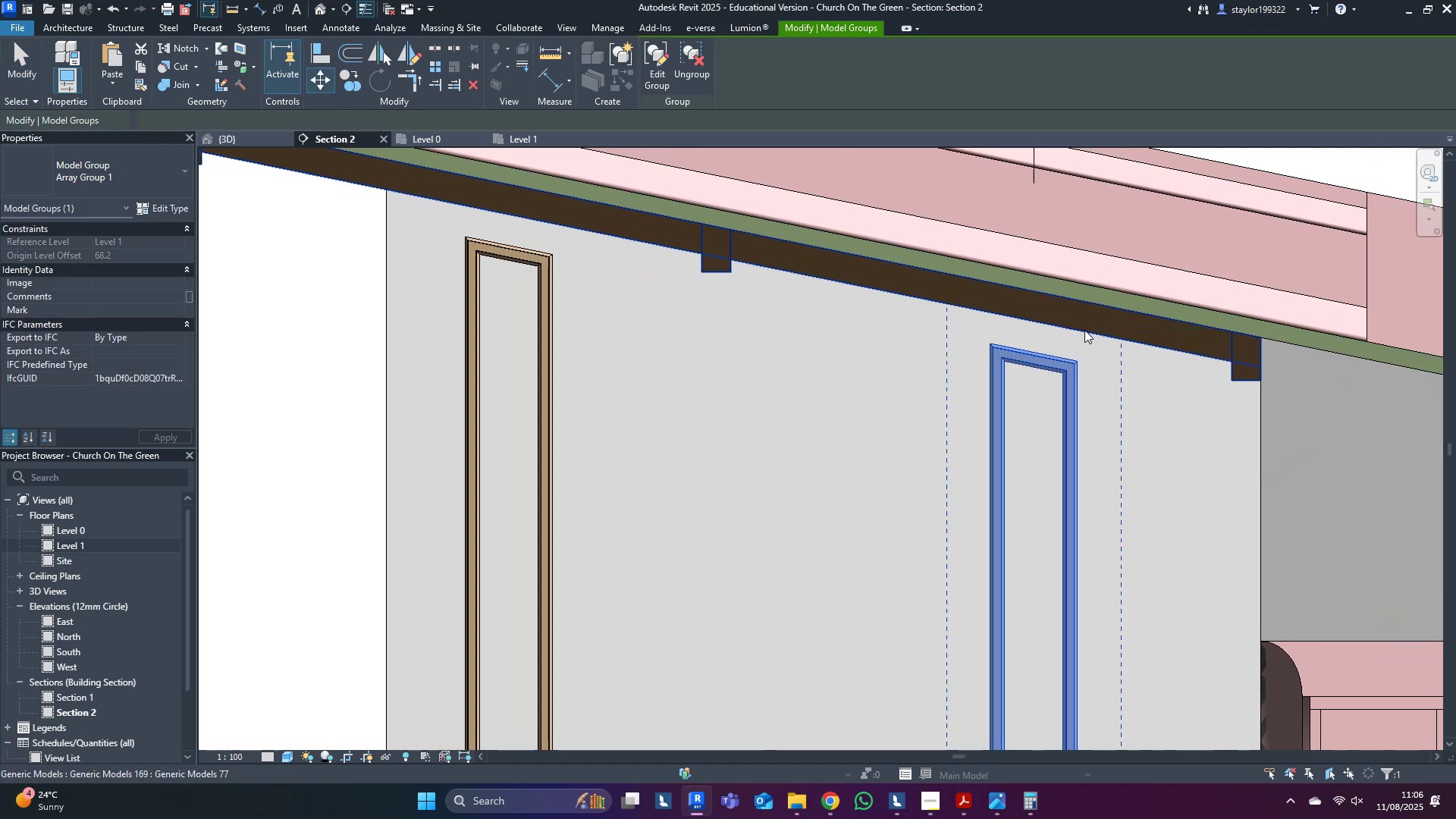 
type(wfmv)
 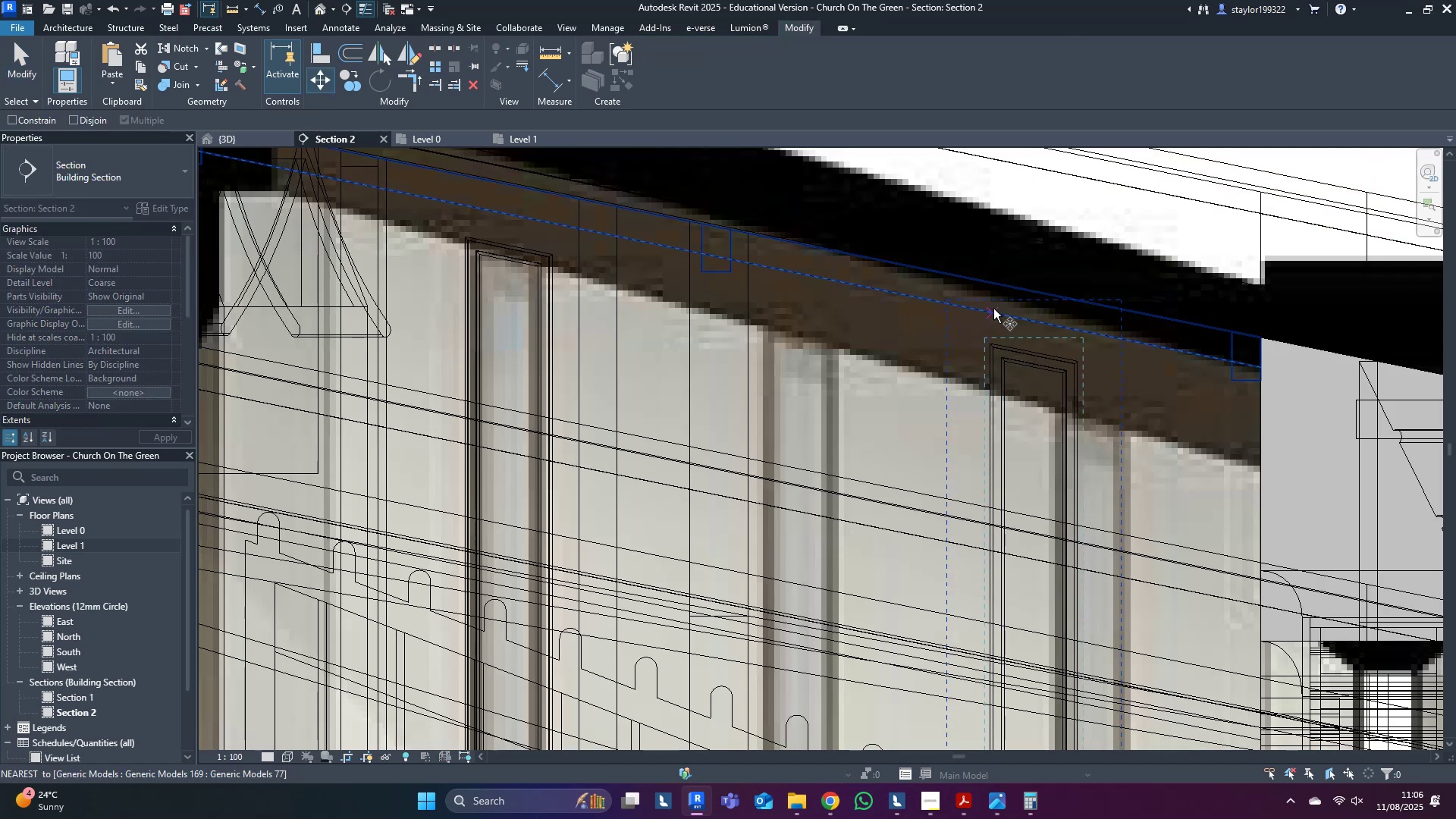 
left_click([993, 308])
 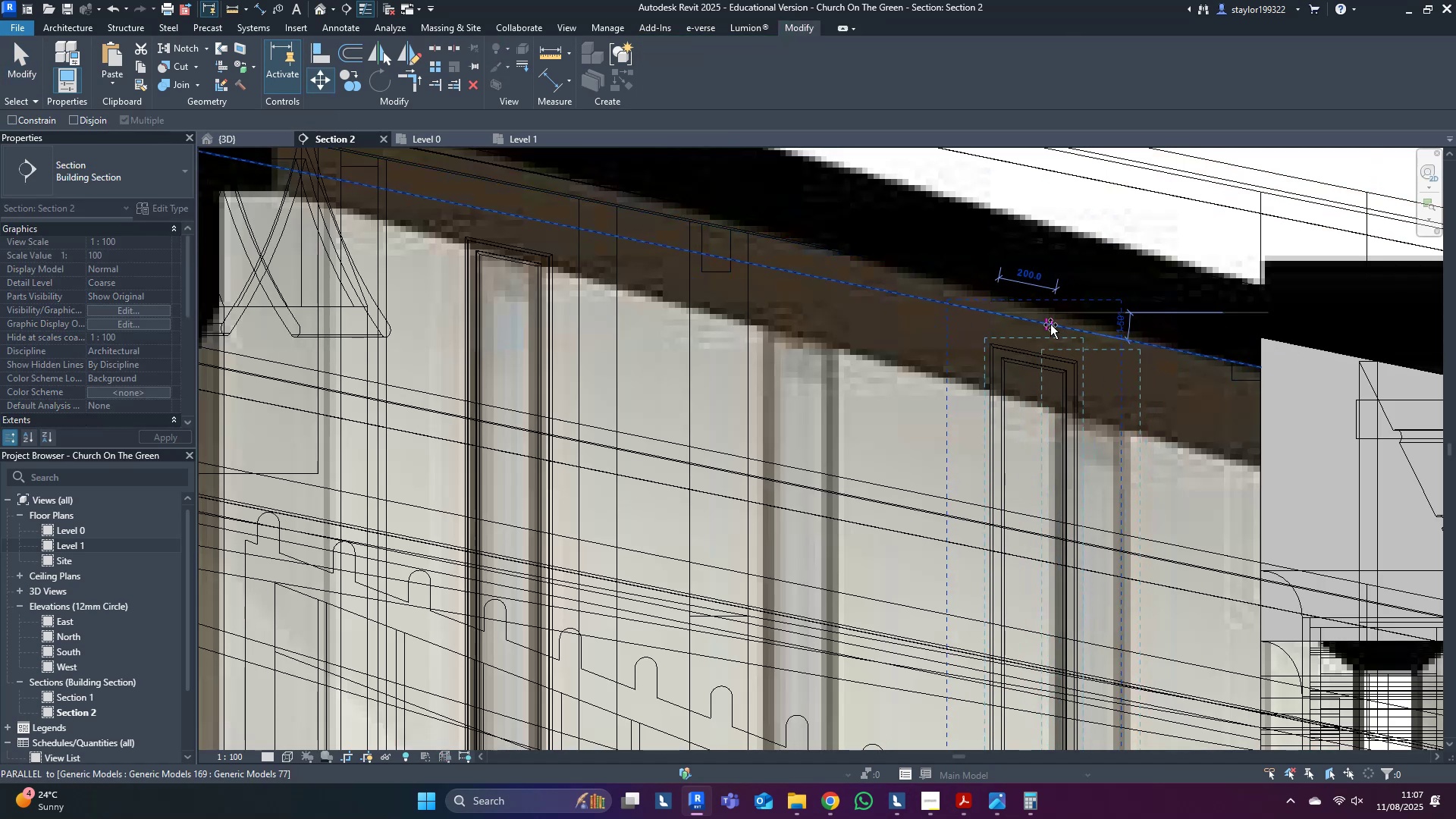 
left_click([1047, 322])
 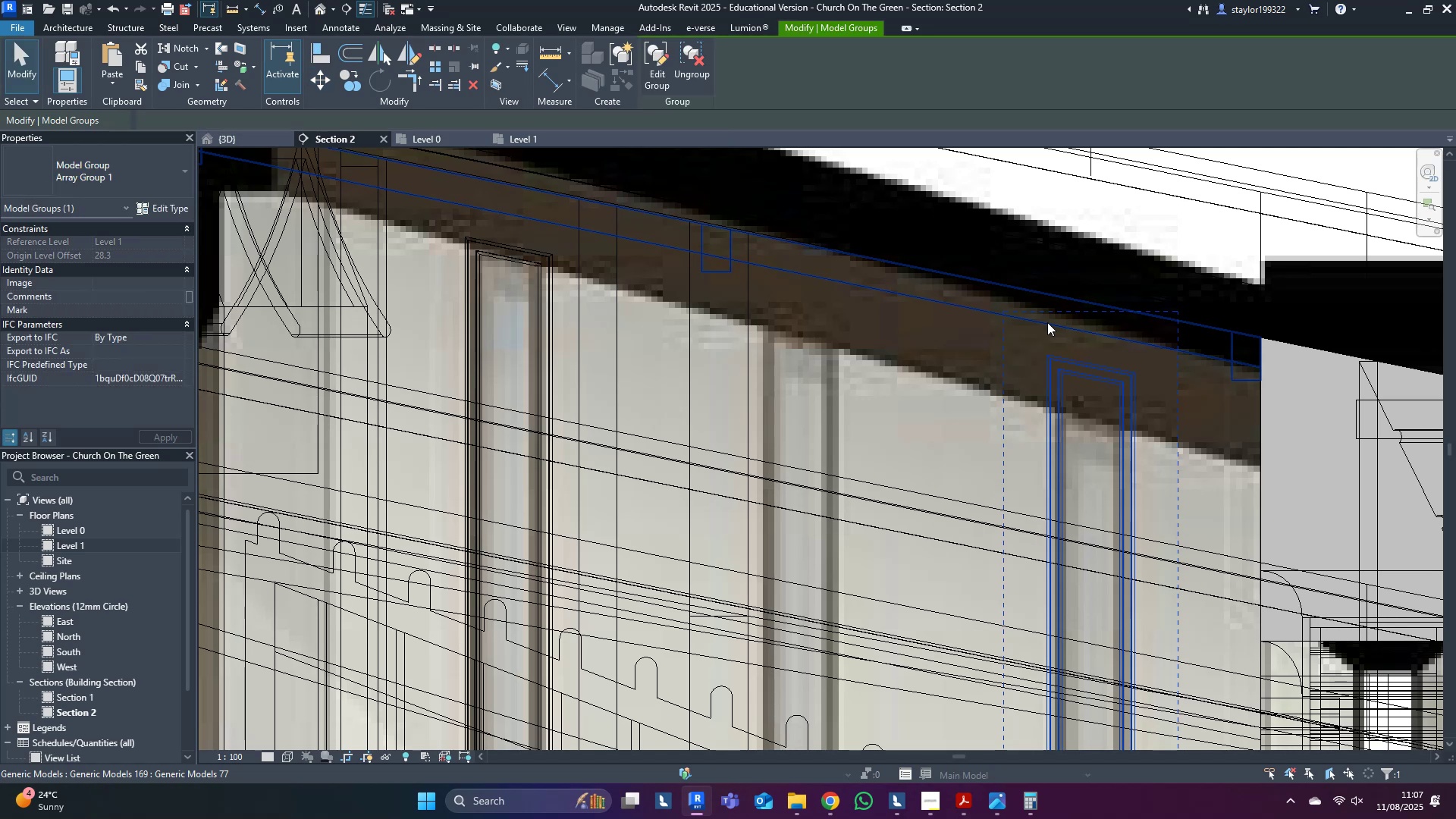 
scroll: coordinate [1022, 437], scroll_direction: down, amount: 5.0
 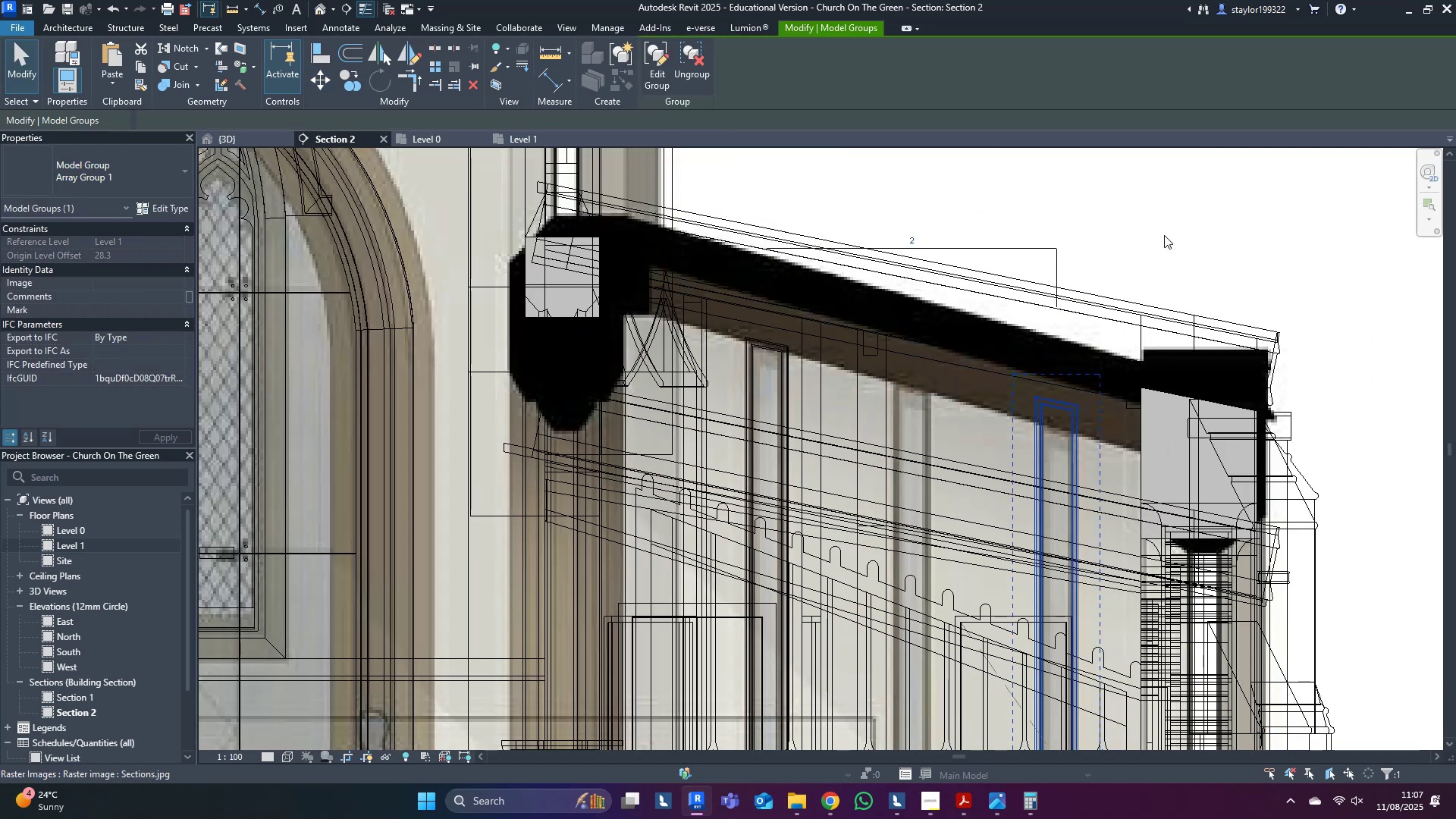 
left_click([1164, 235])
 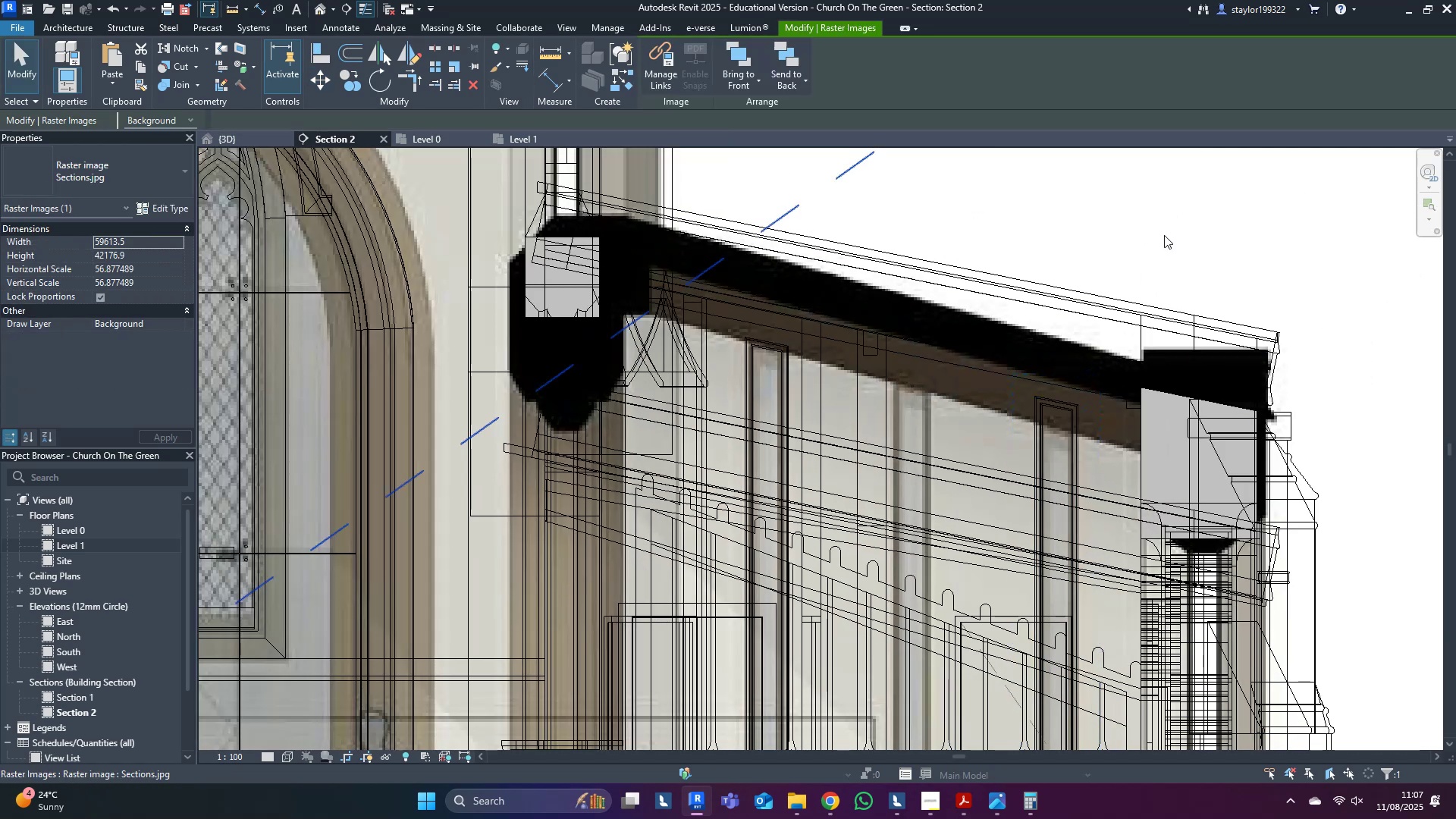 
type(sd)
key(Escape)
 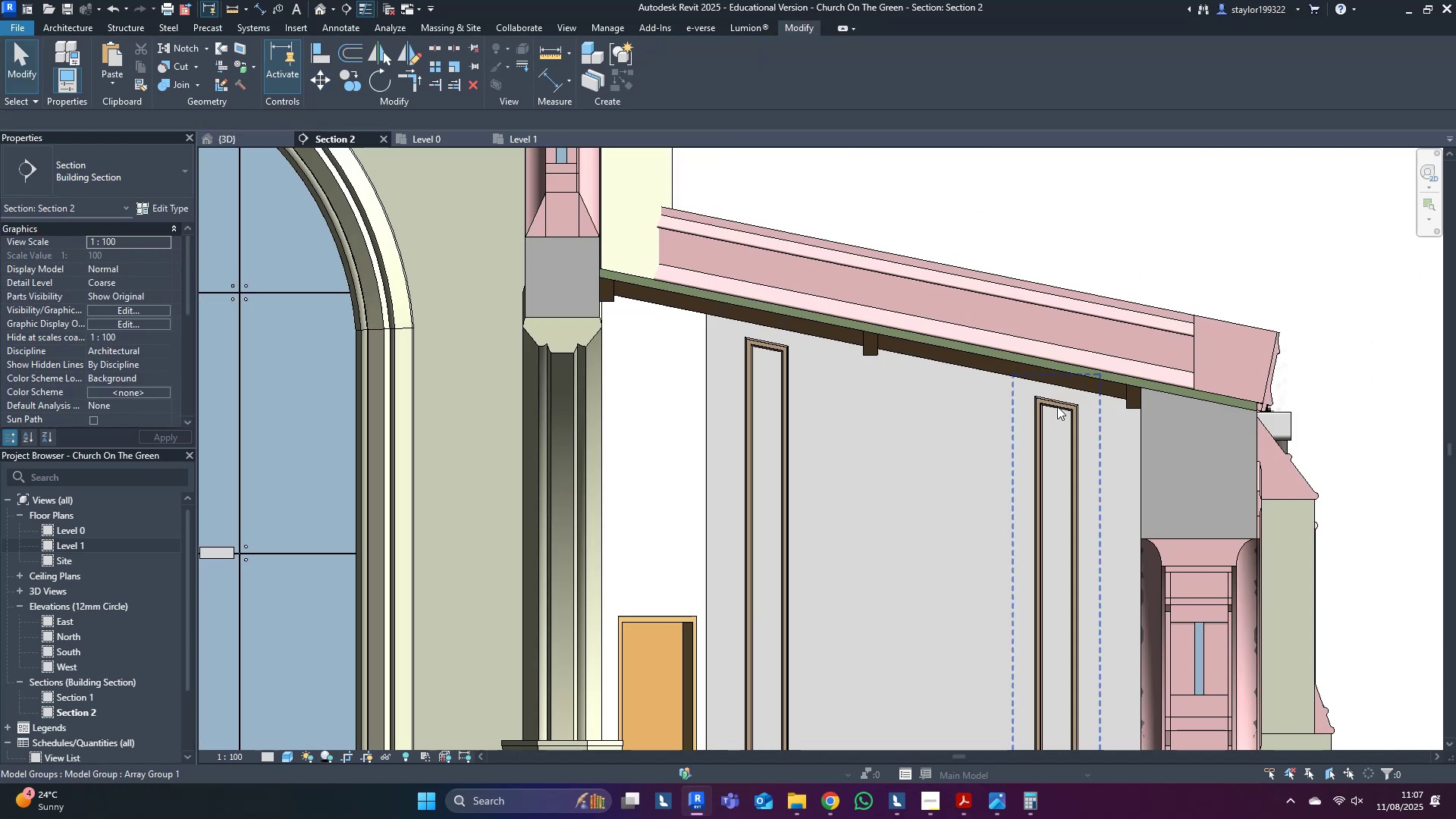 
left_click([1059, 404])
 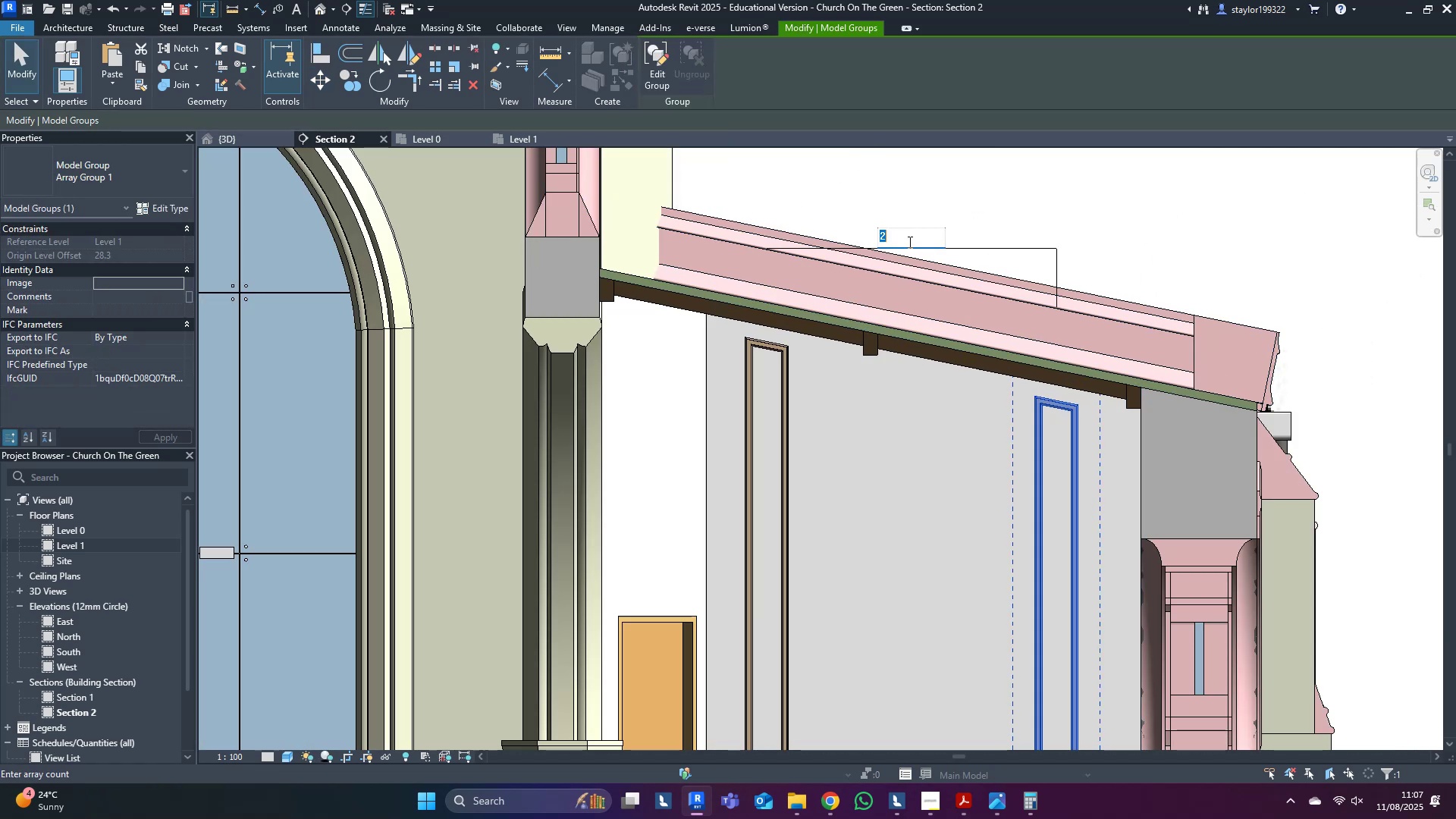 
key(3)
 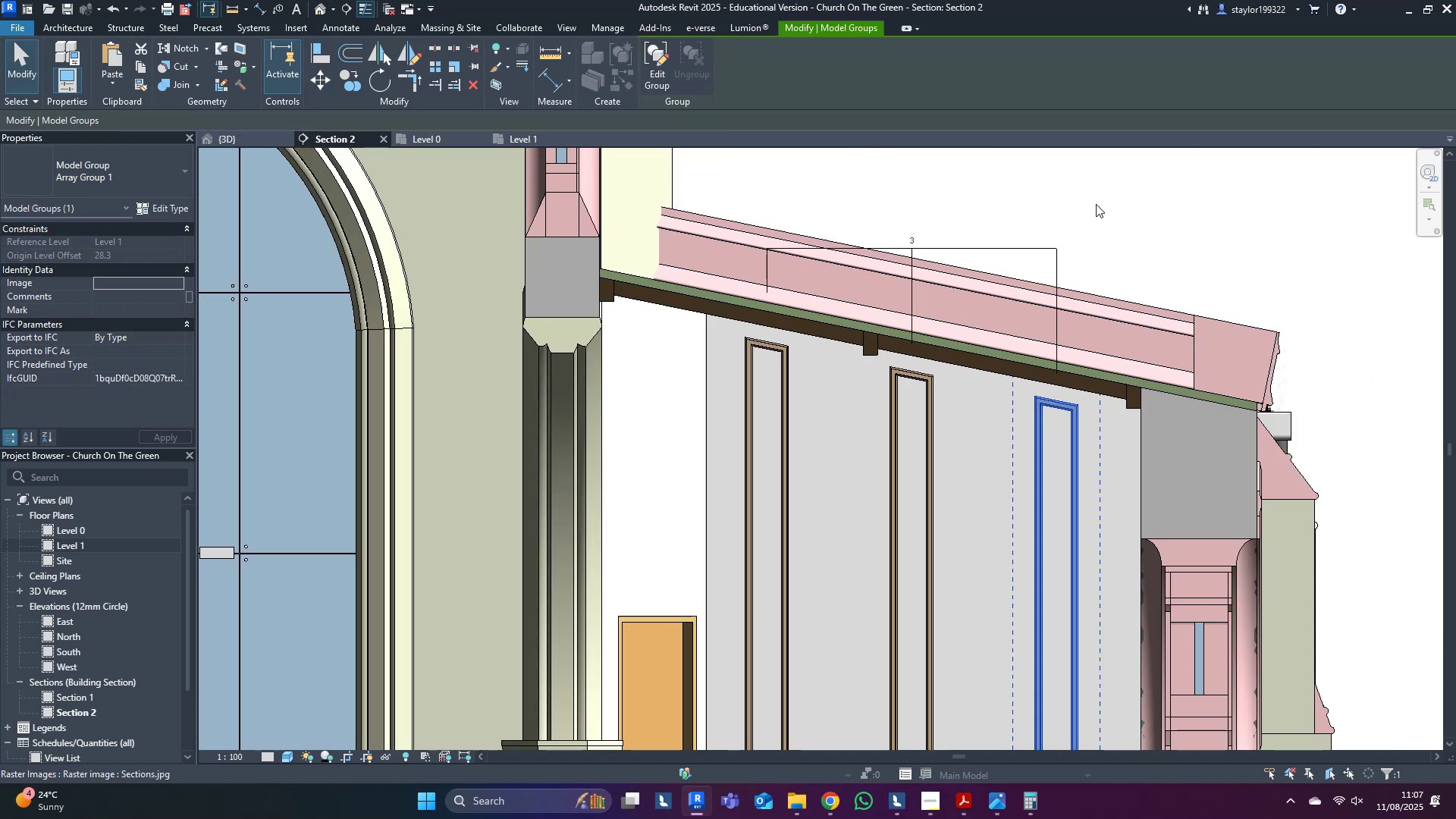 
double_click([1096, 204])
 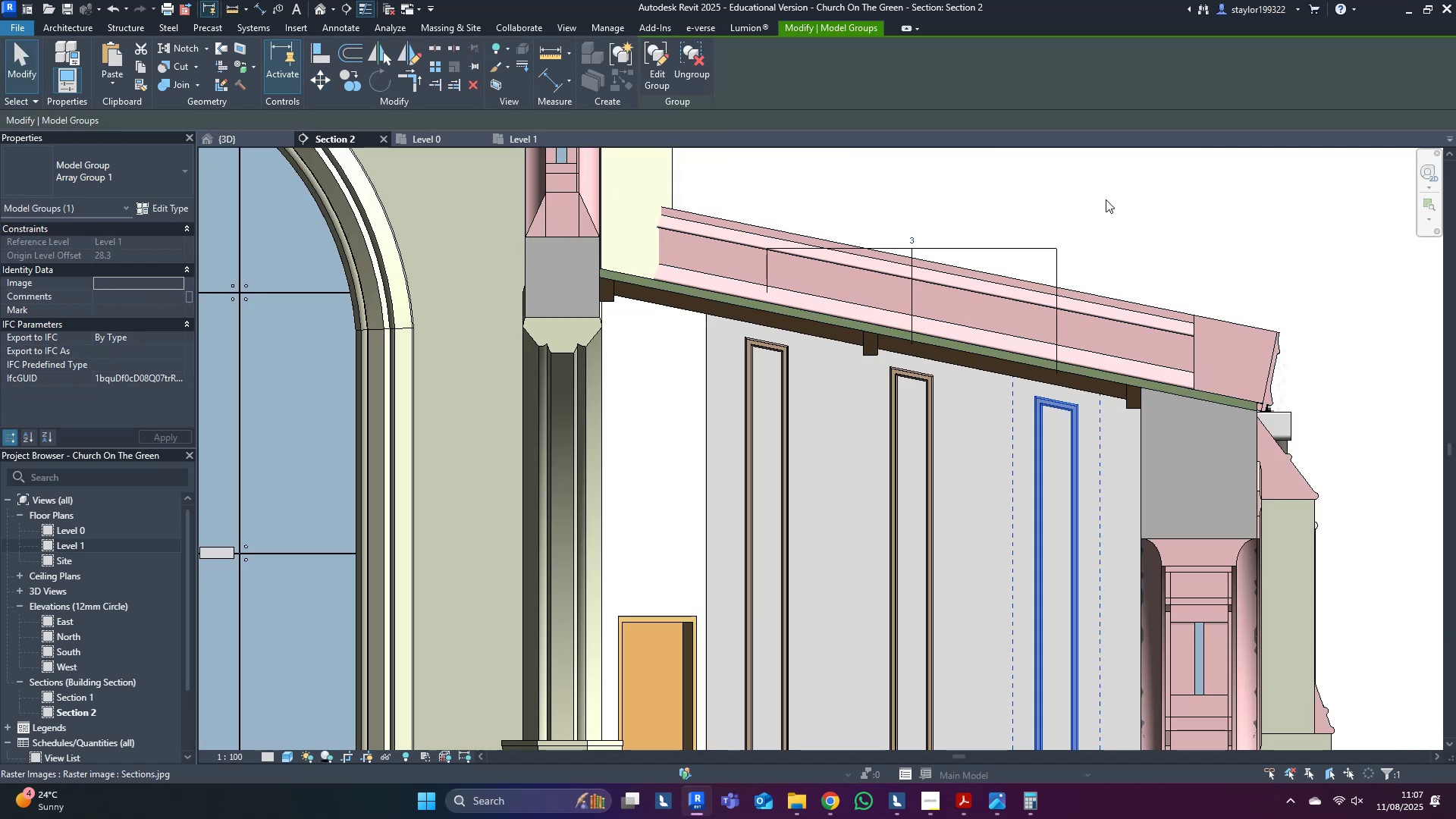 
scroll: coordinate [1106, 199], scroll_direction: down, amount: 7.0
 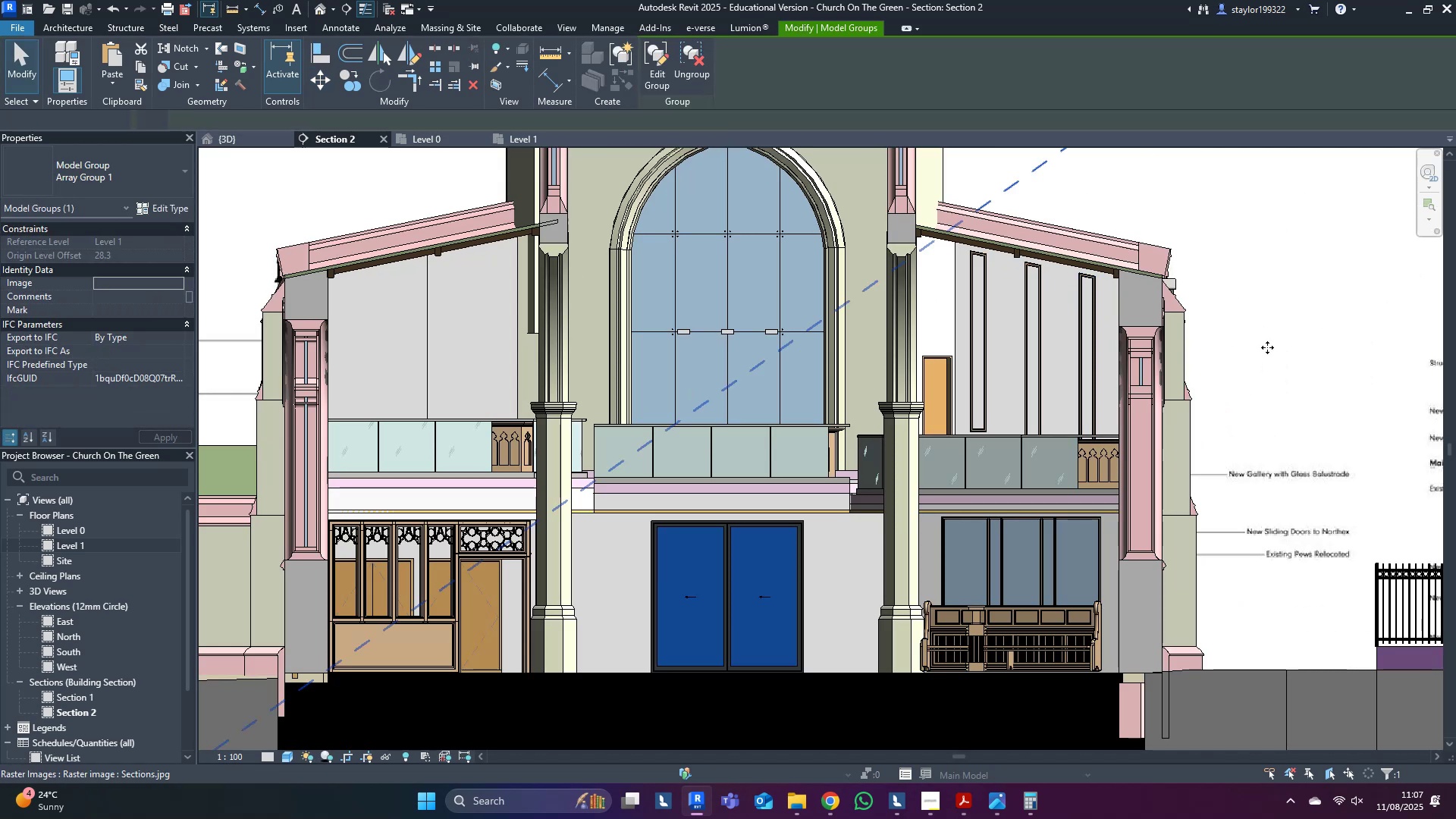 
middle_click([1267, 341])
 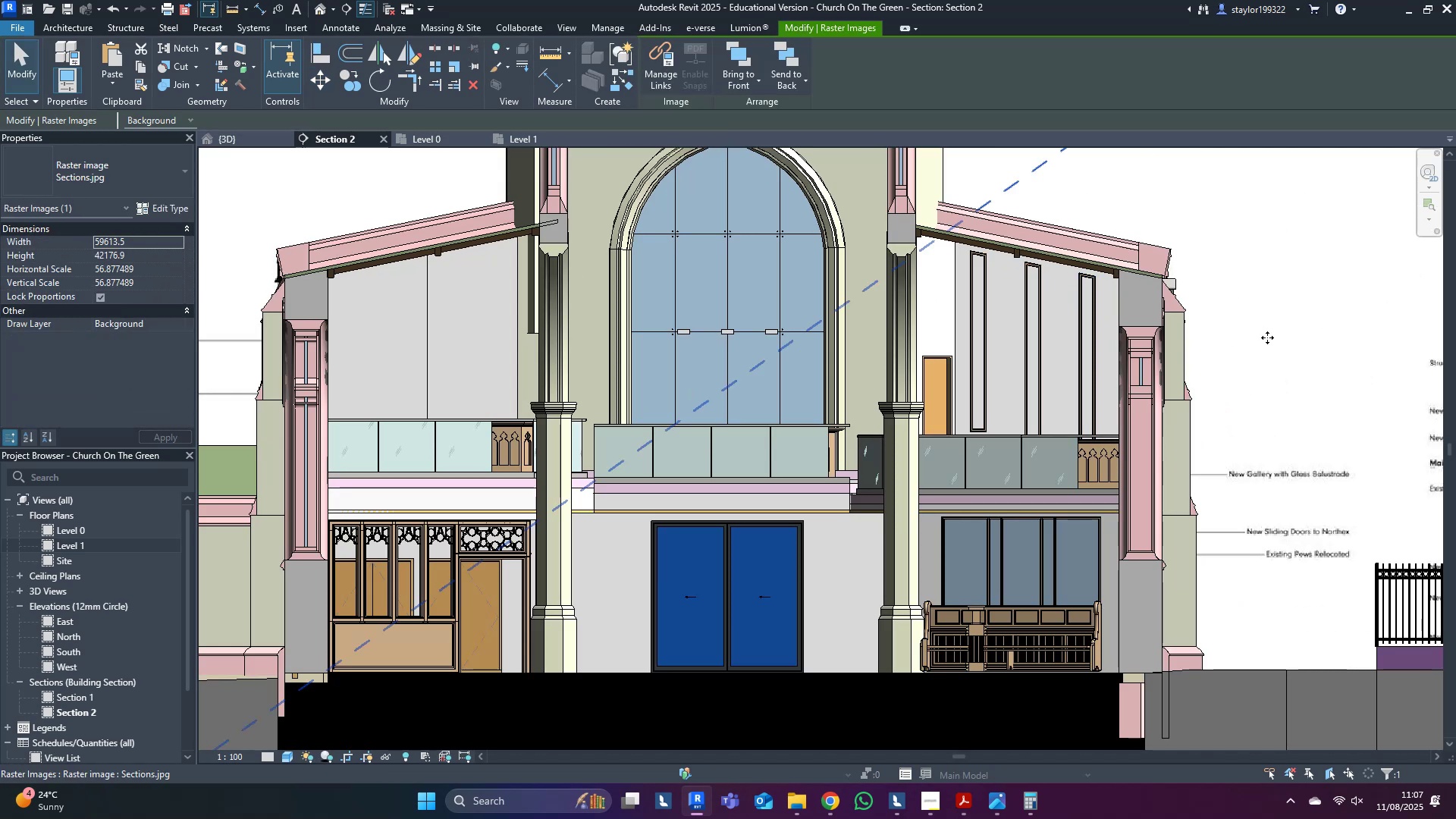 
scroll: coordinate [1028, 424], scroll_direction: up, amount: 5.0
 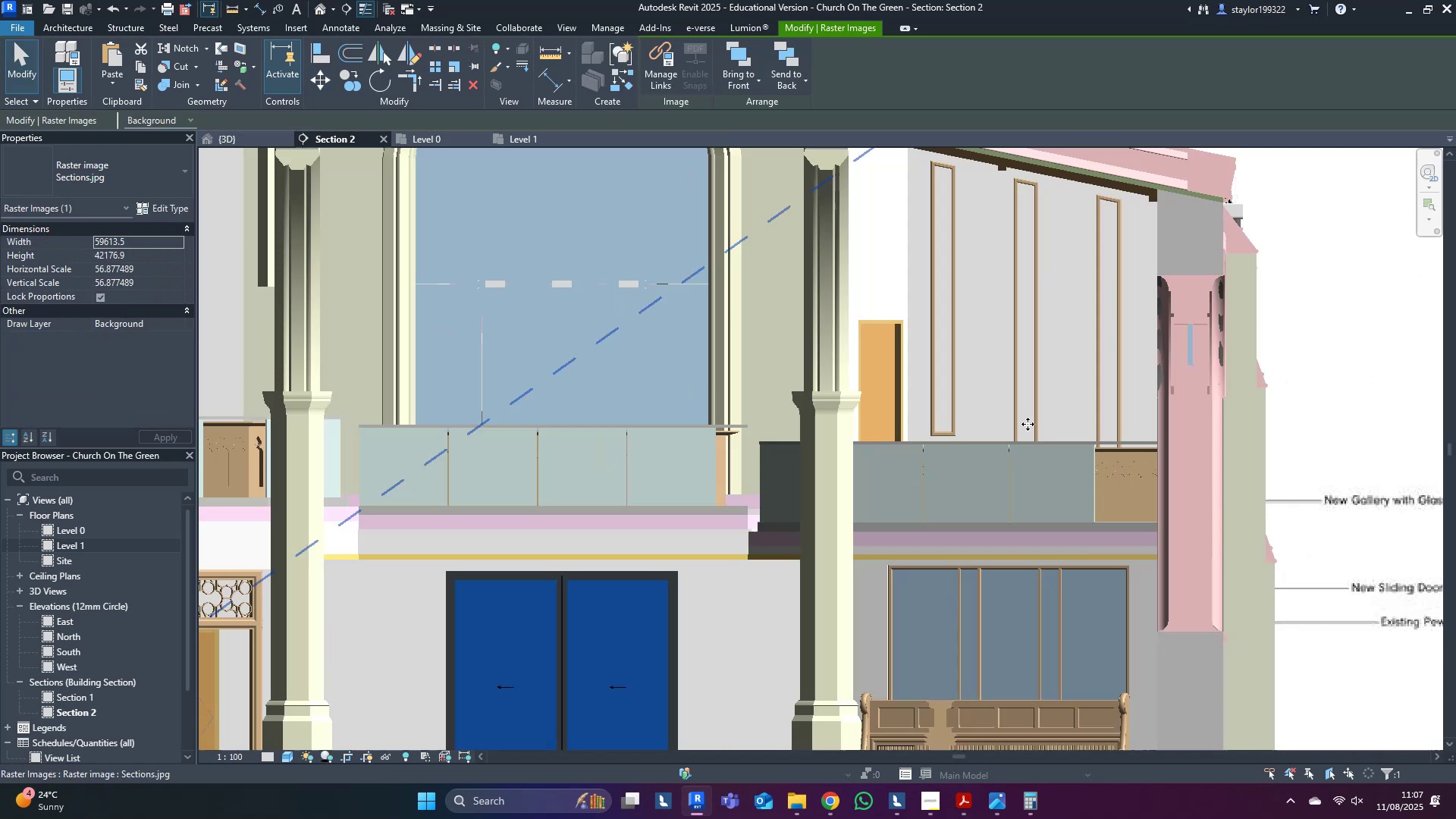 
key(Escape)
 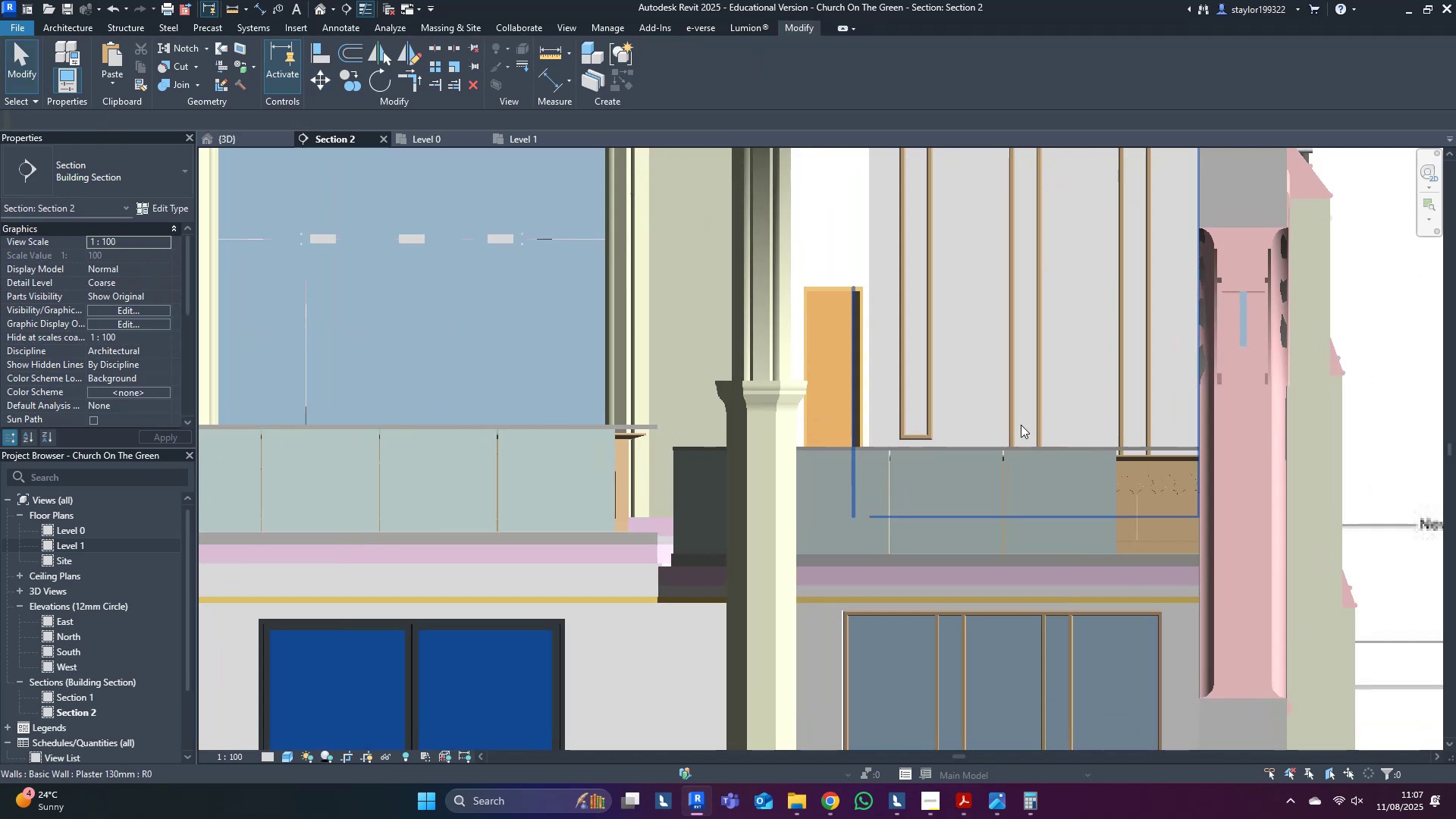 
key(Escape)
 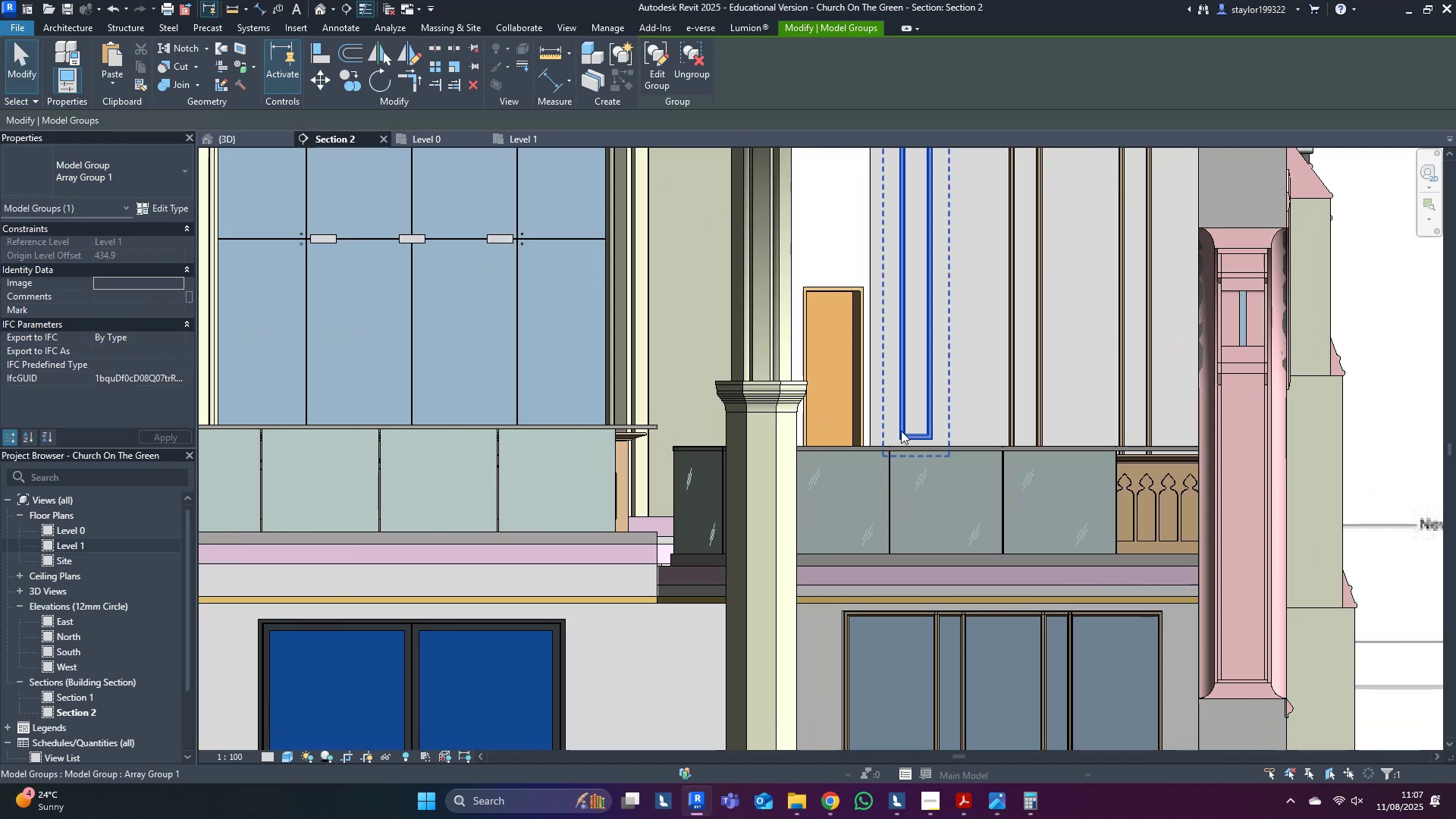 
double_click([908, 436])
 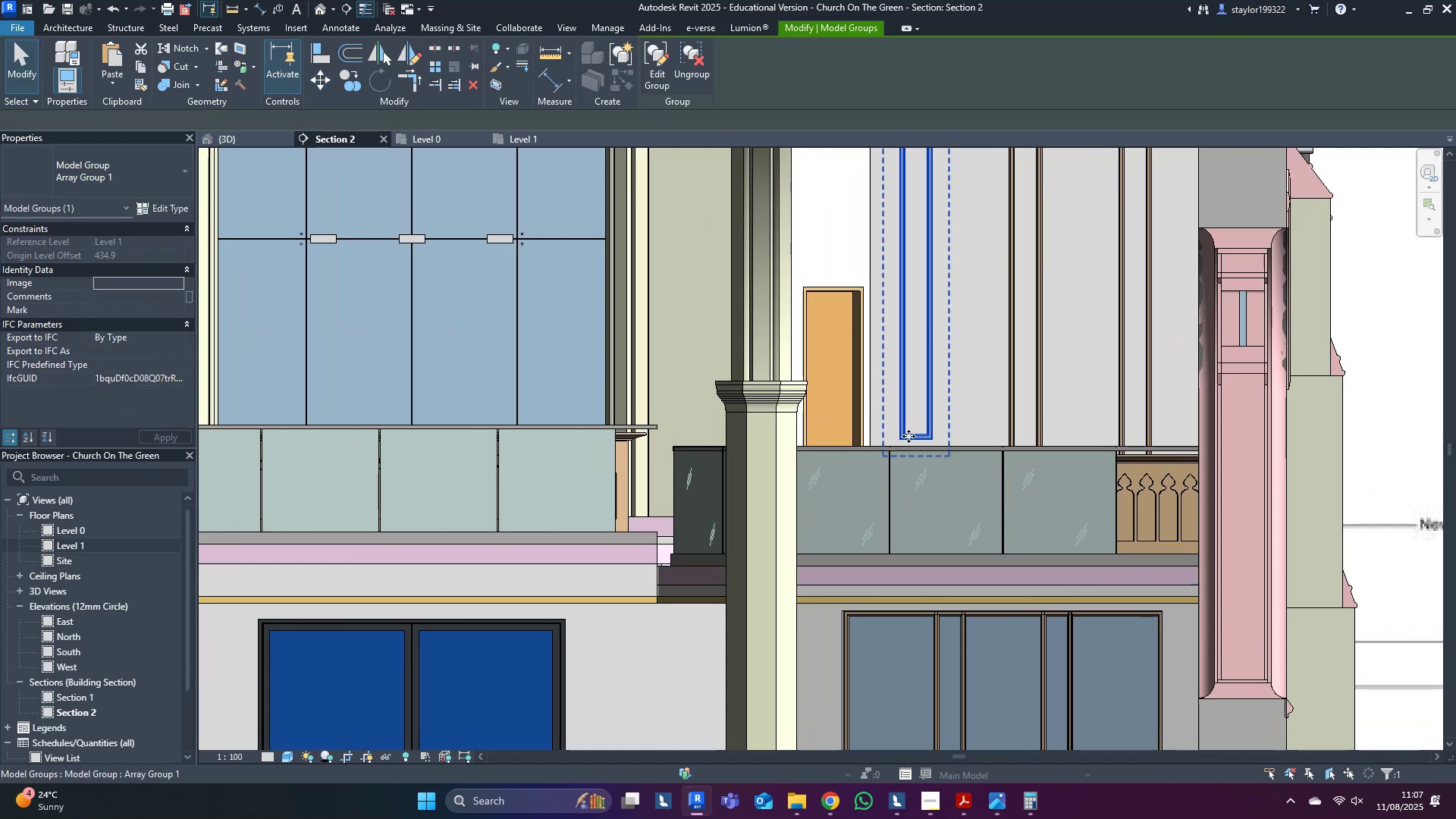 
triple_click([908, 436])
 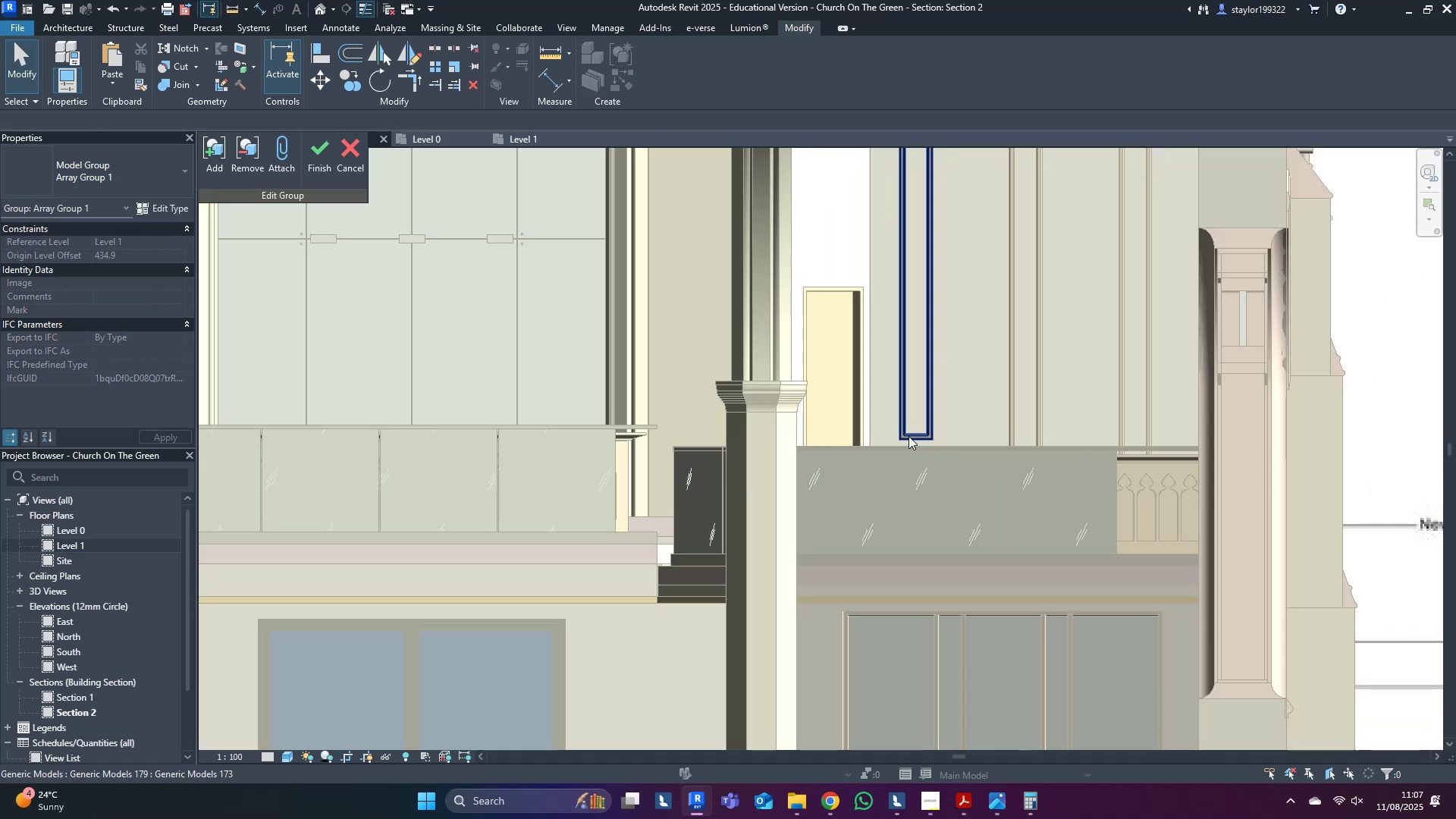 
triple_click([908, 436])
 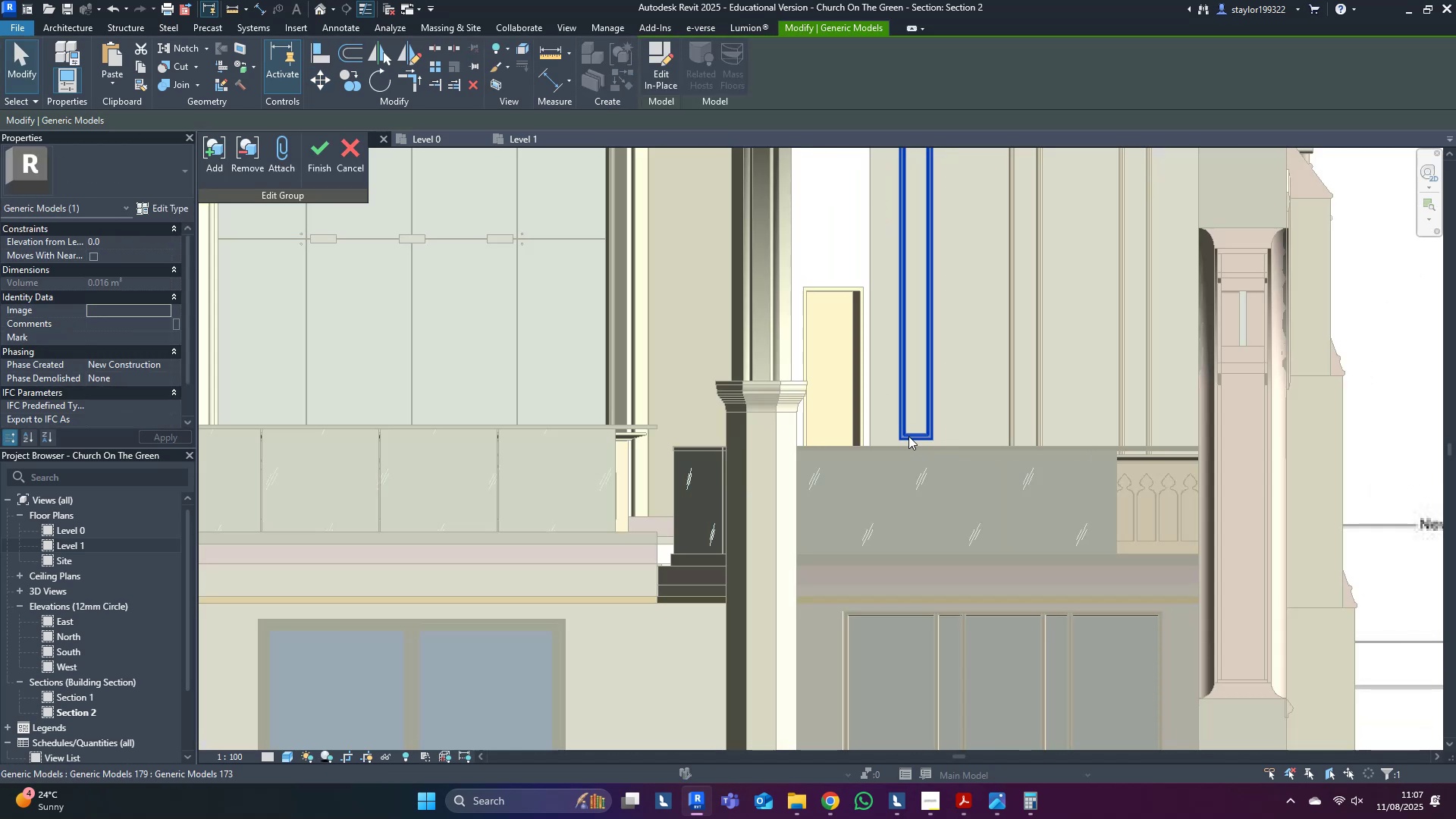 
triple_click([908, 436])
 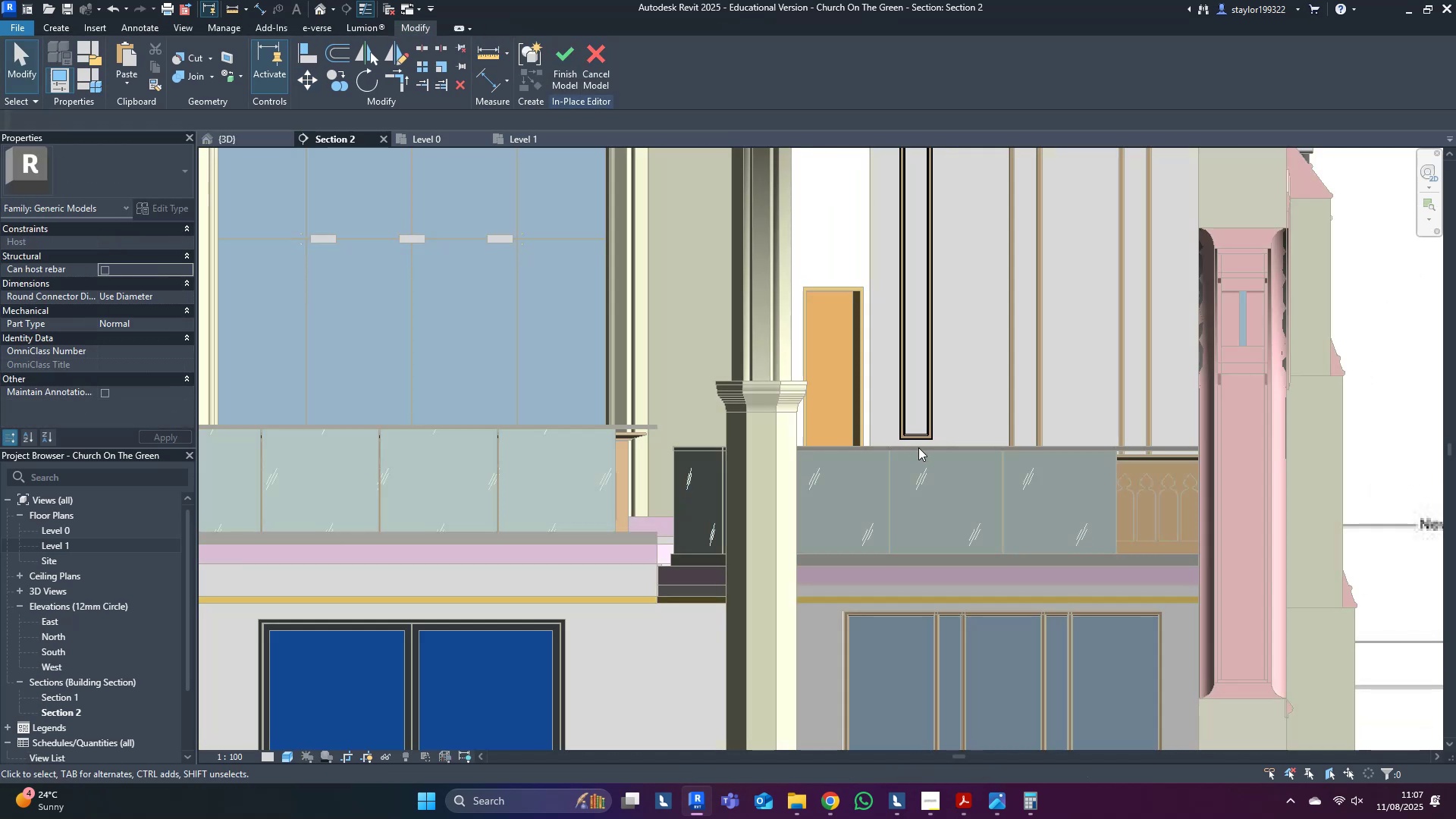 
triple_click([918, 447])
 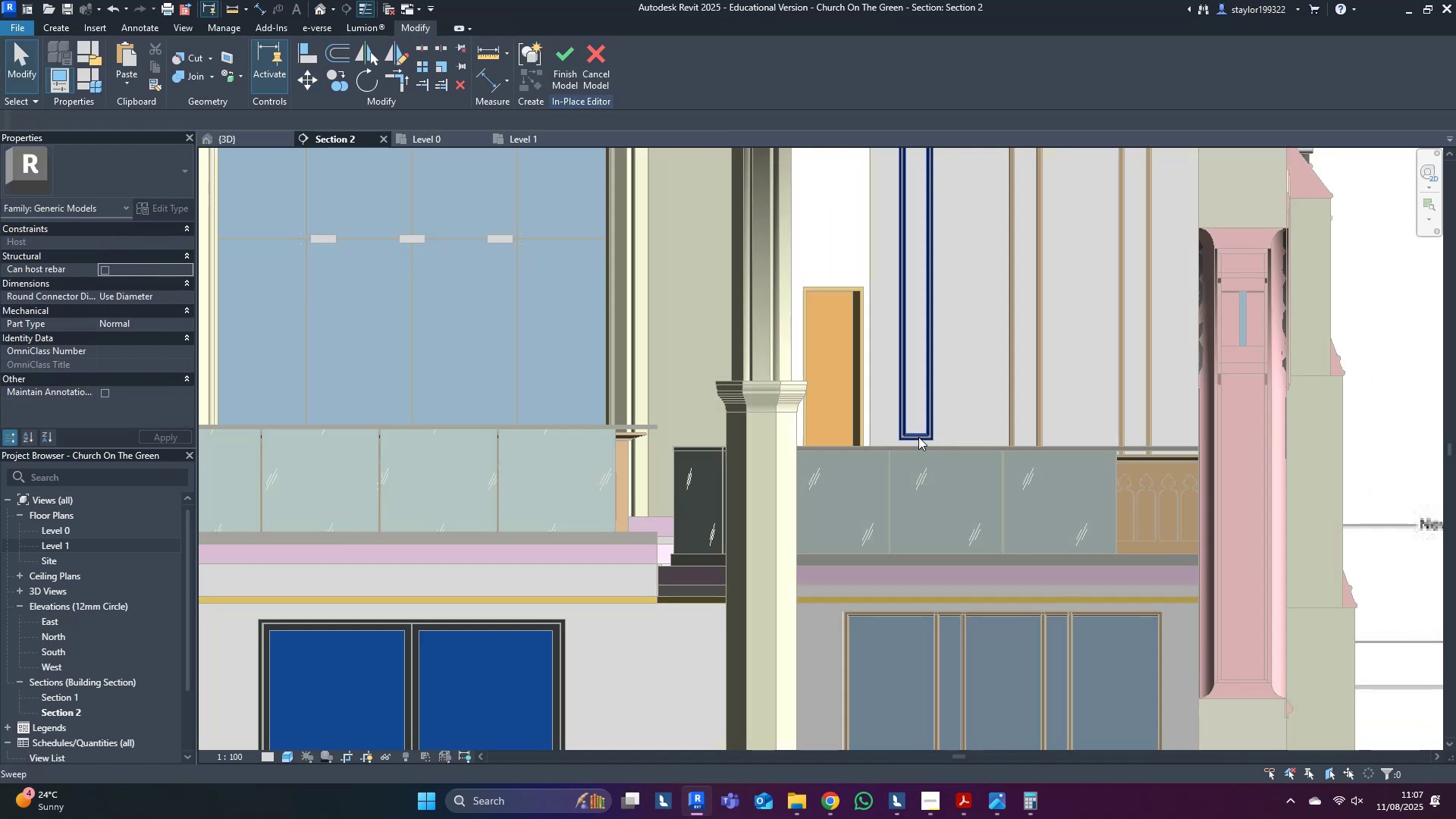 
triple_click([918, 435])
 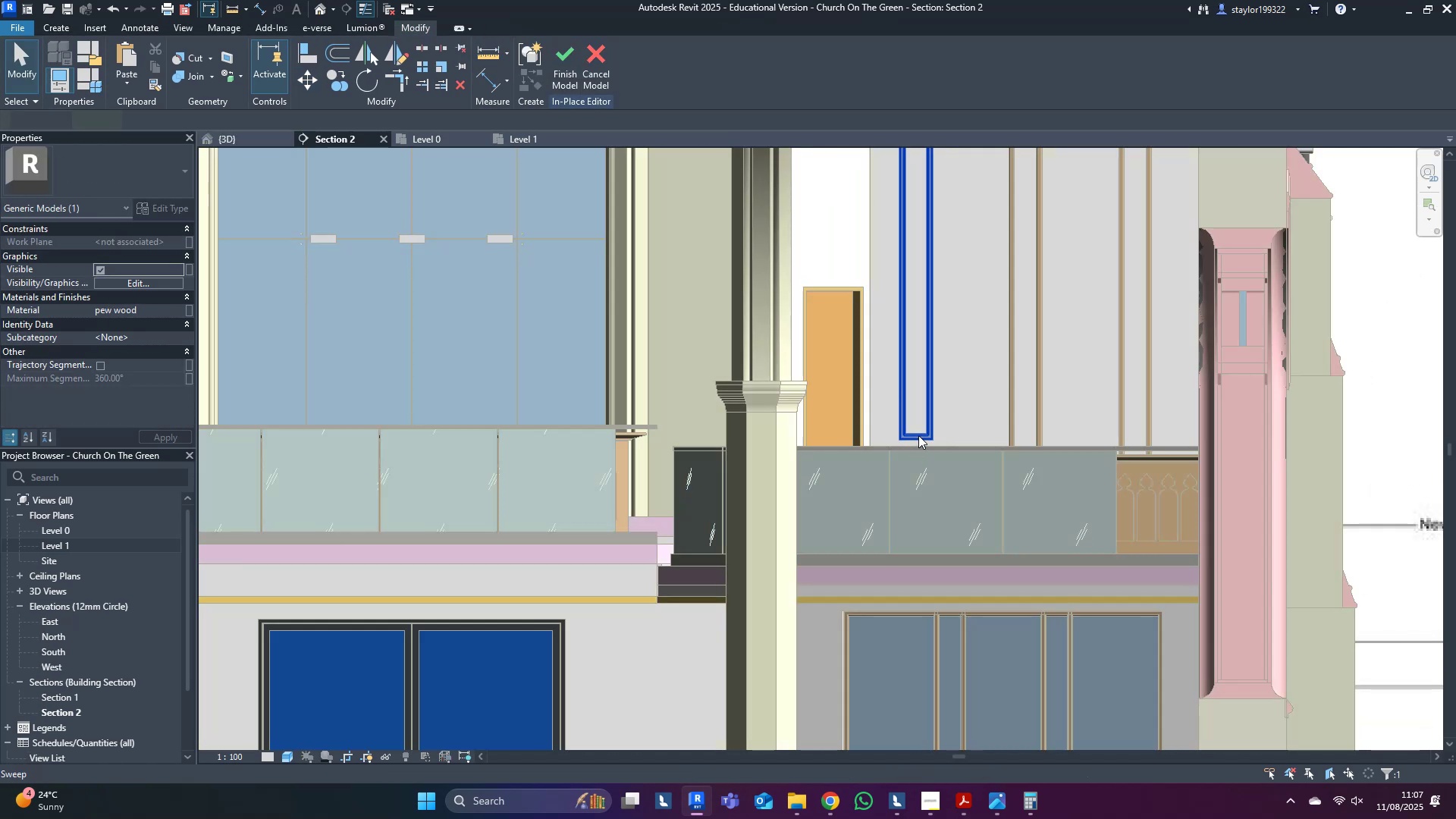 
triple_click([918, 435])
 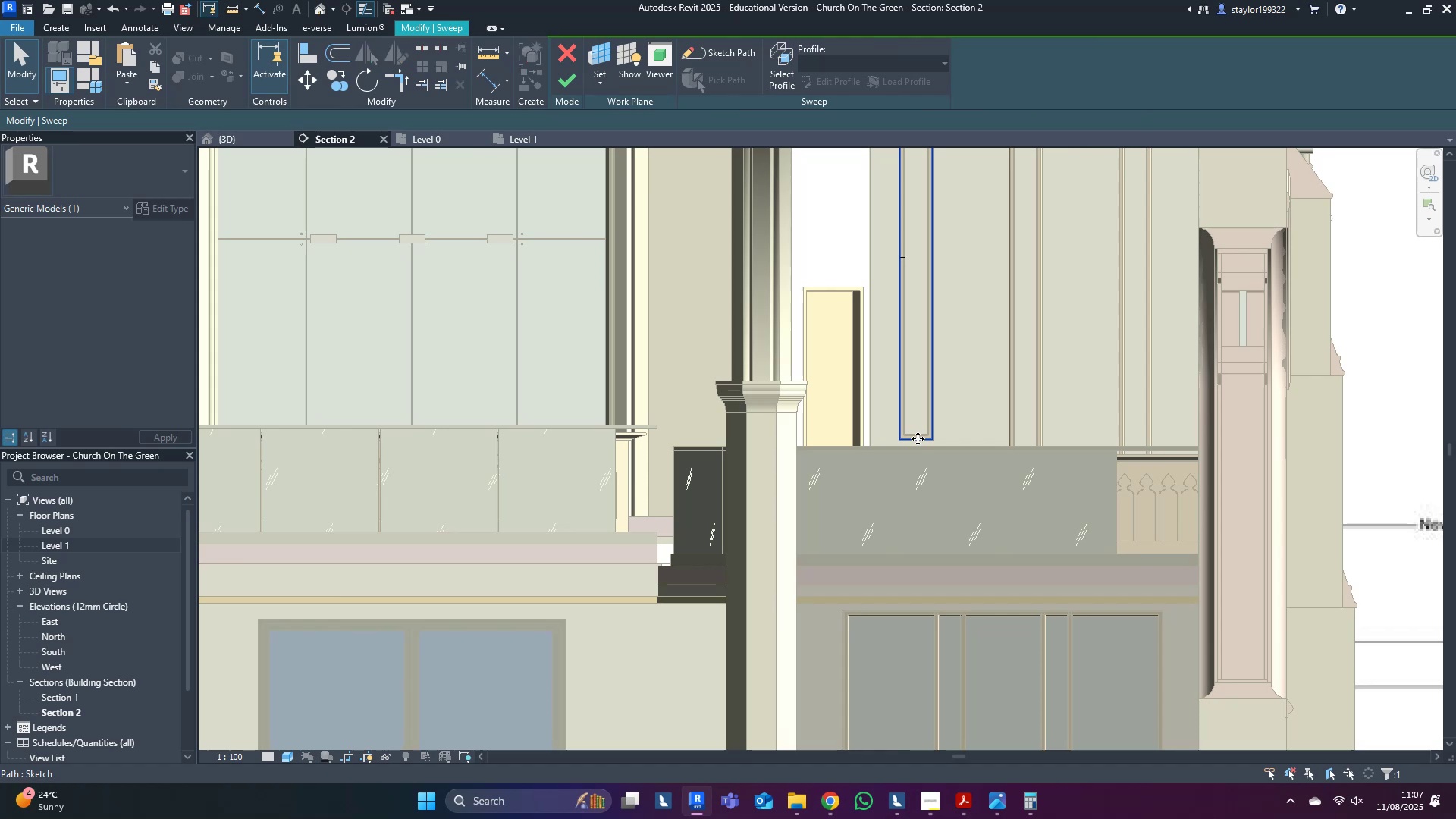 
triple_click([918, 439])
 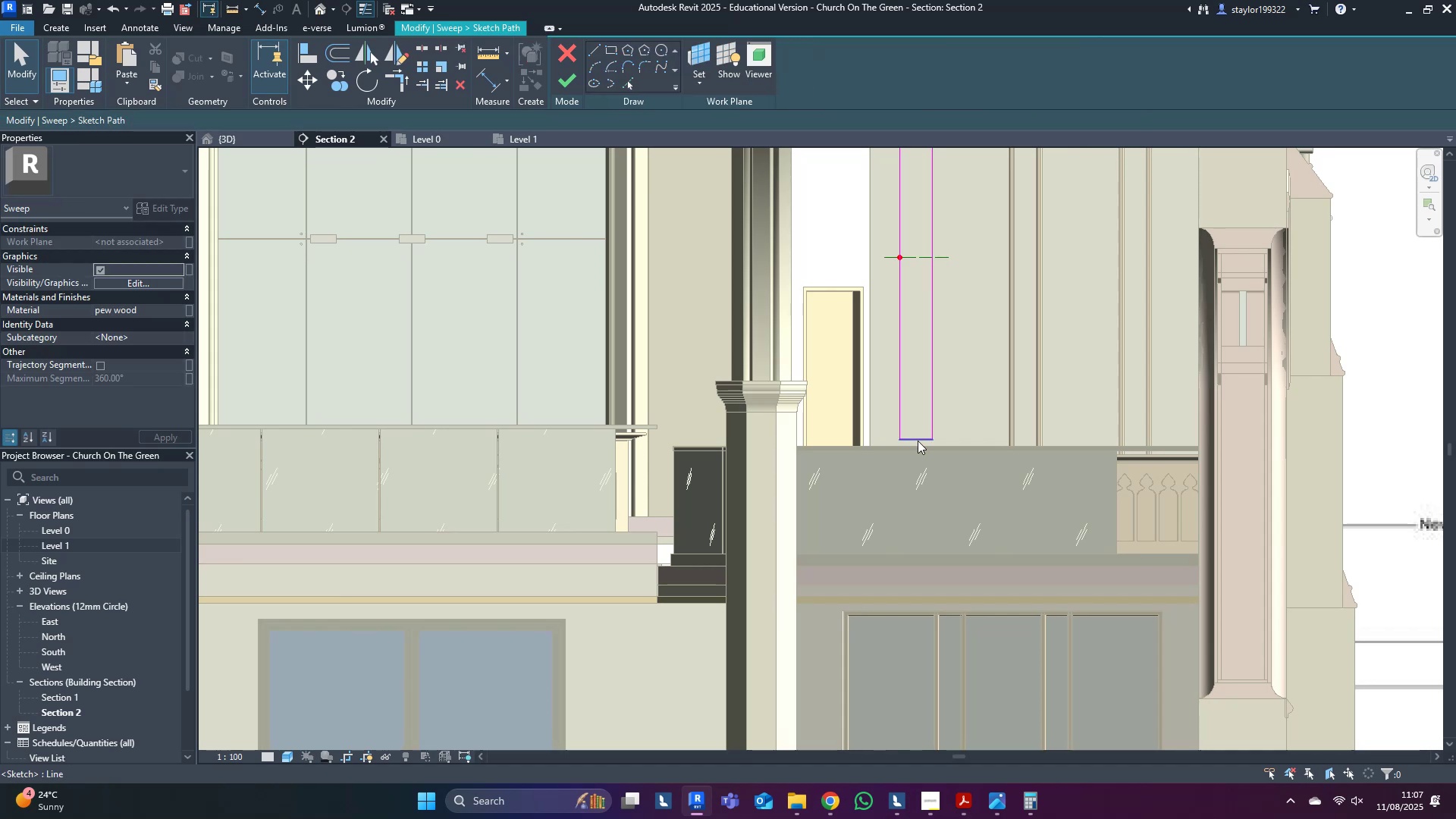 
triple_click([918, 441])
 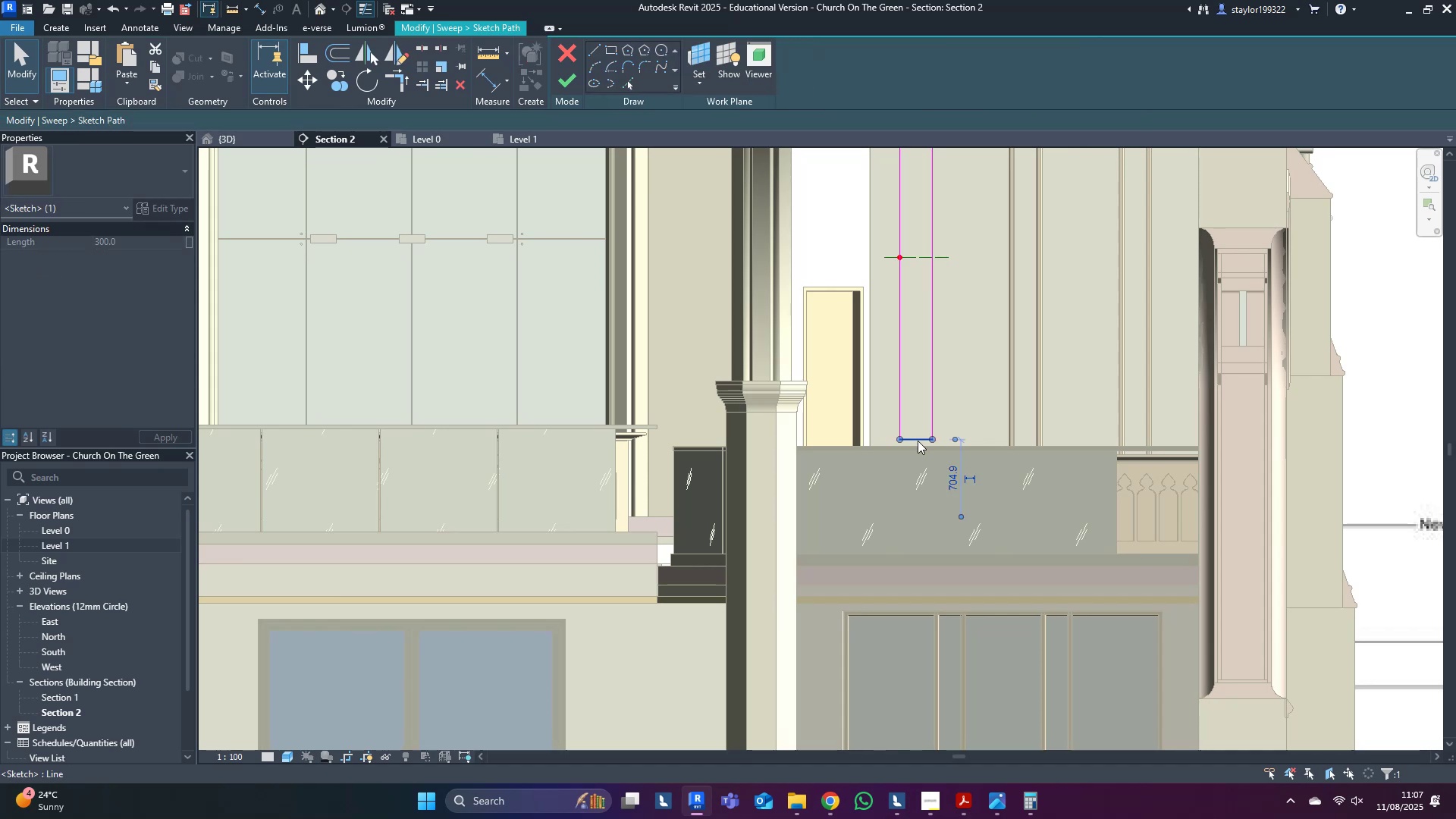 
key(Control+C)
 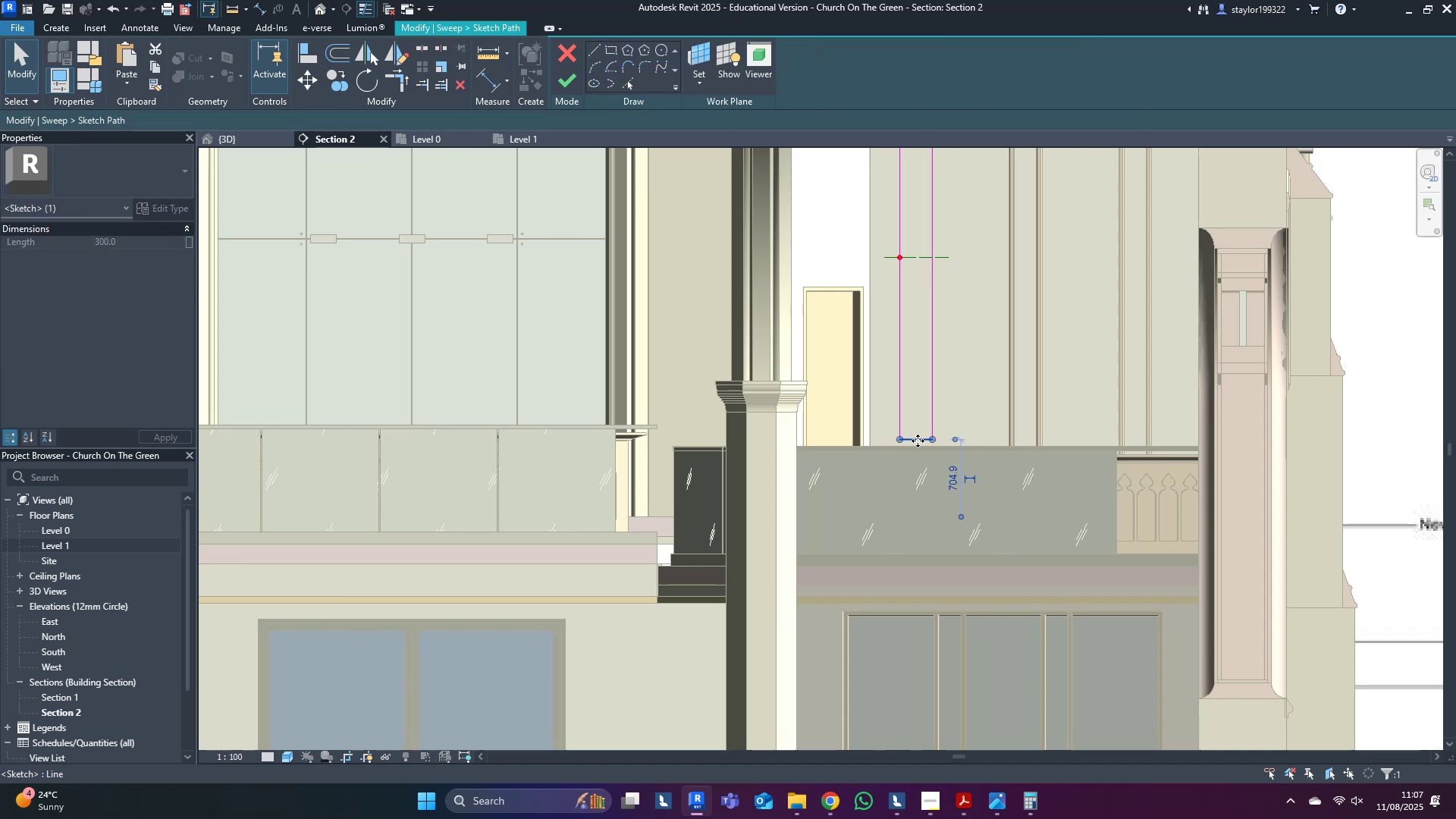 
key(Control+C)
 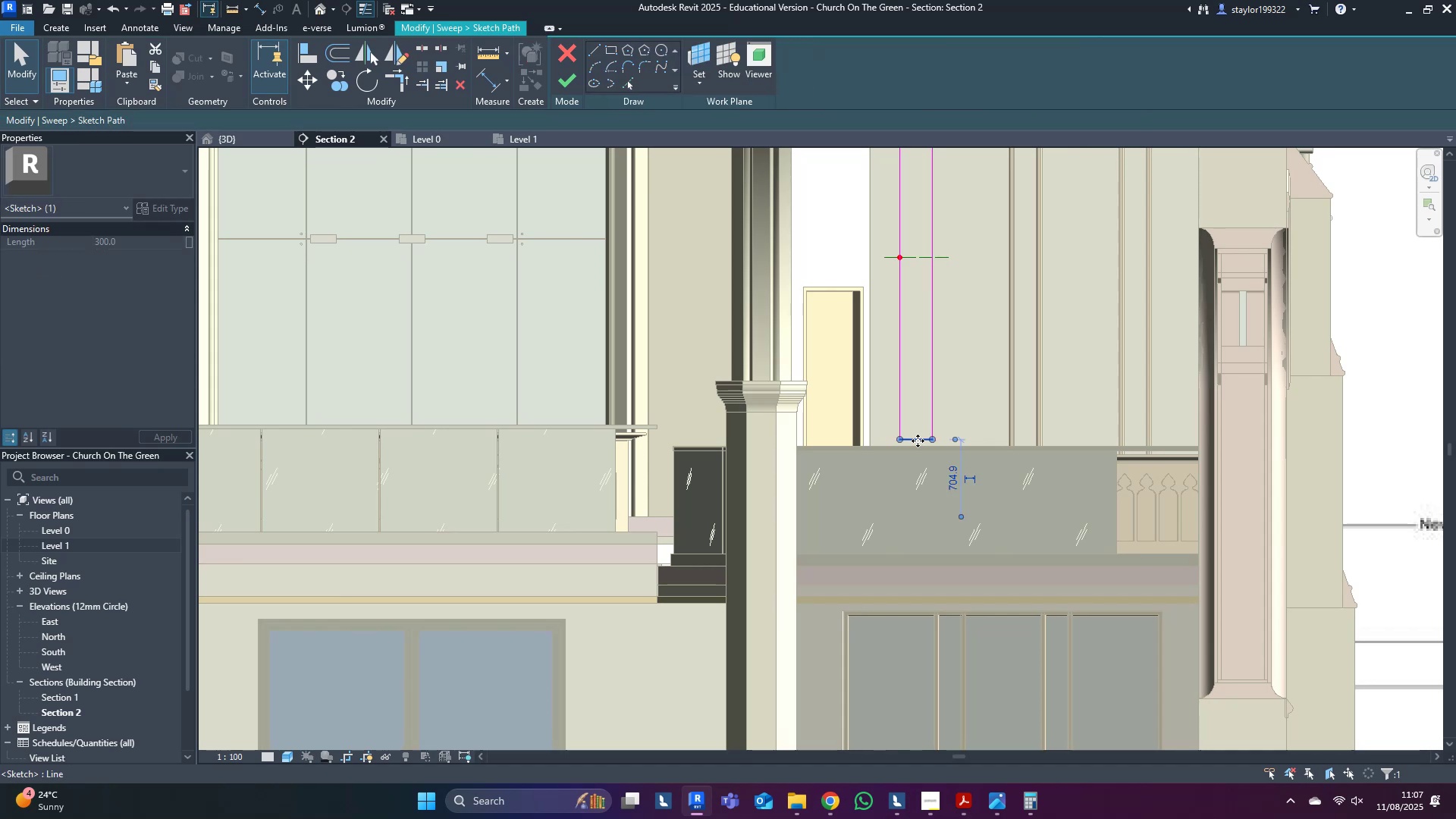 
key(Control+C)
 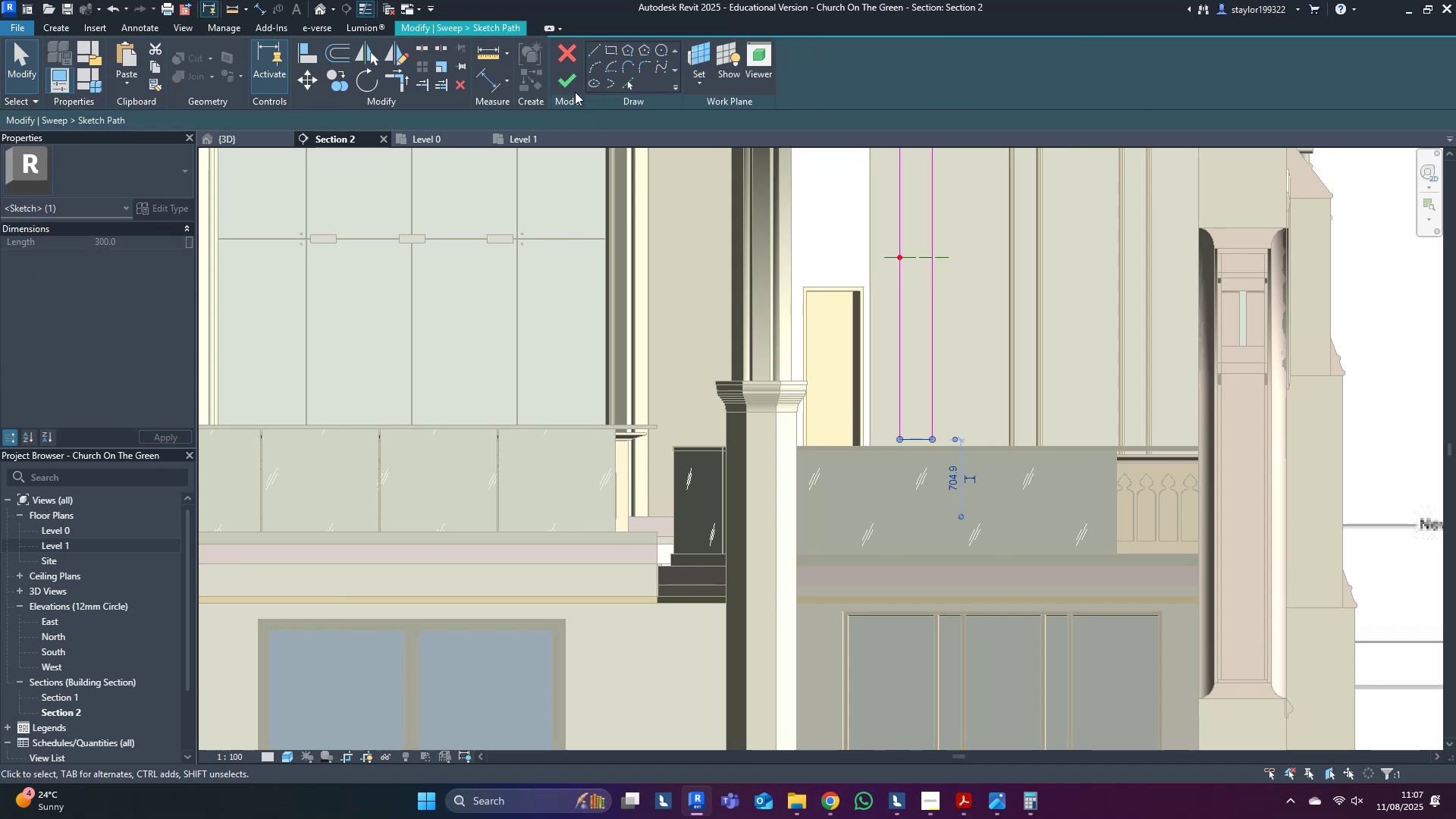 
double_click([571, 80])
 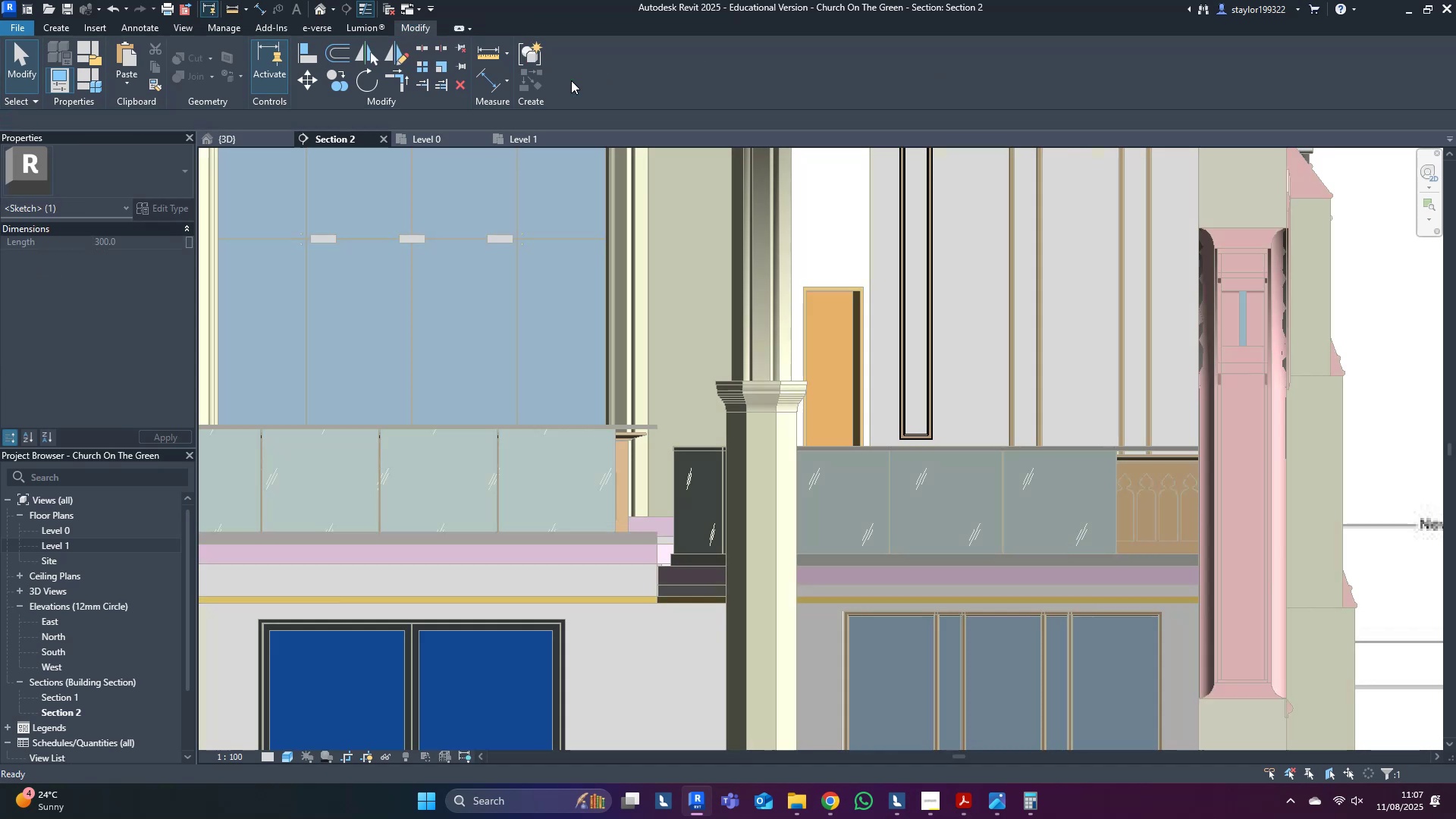 
triple_click([571, 80])
 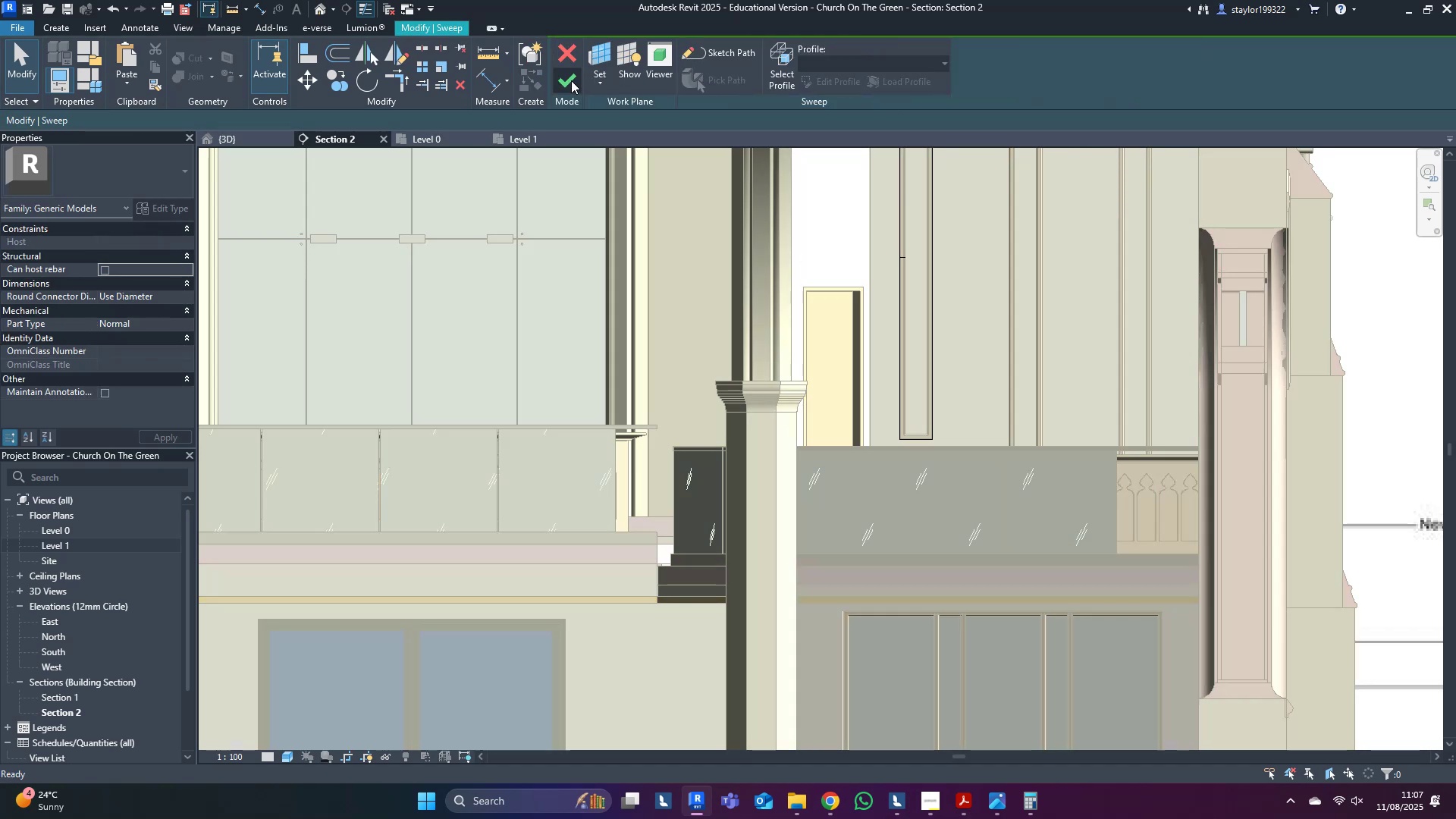 
left_click([571, 80])
 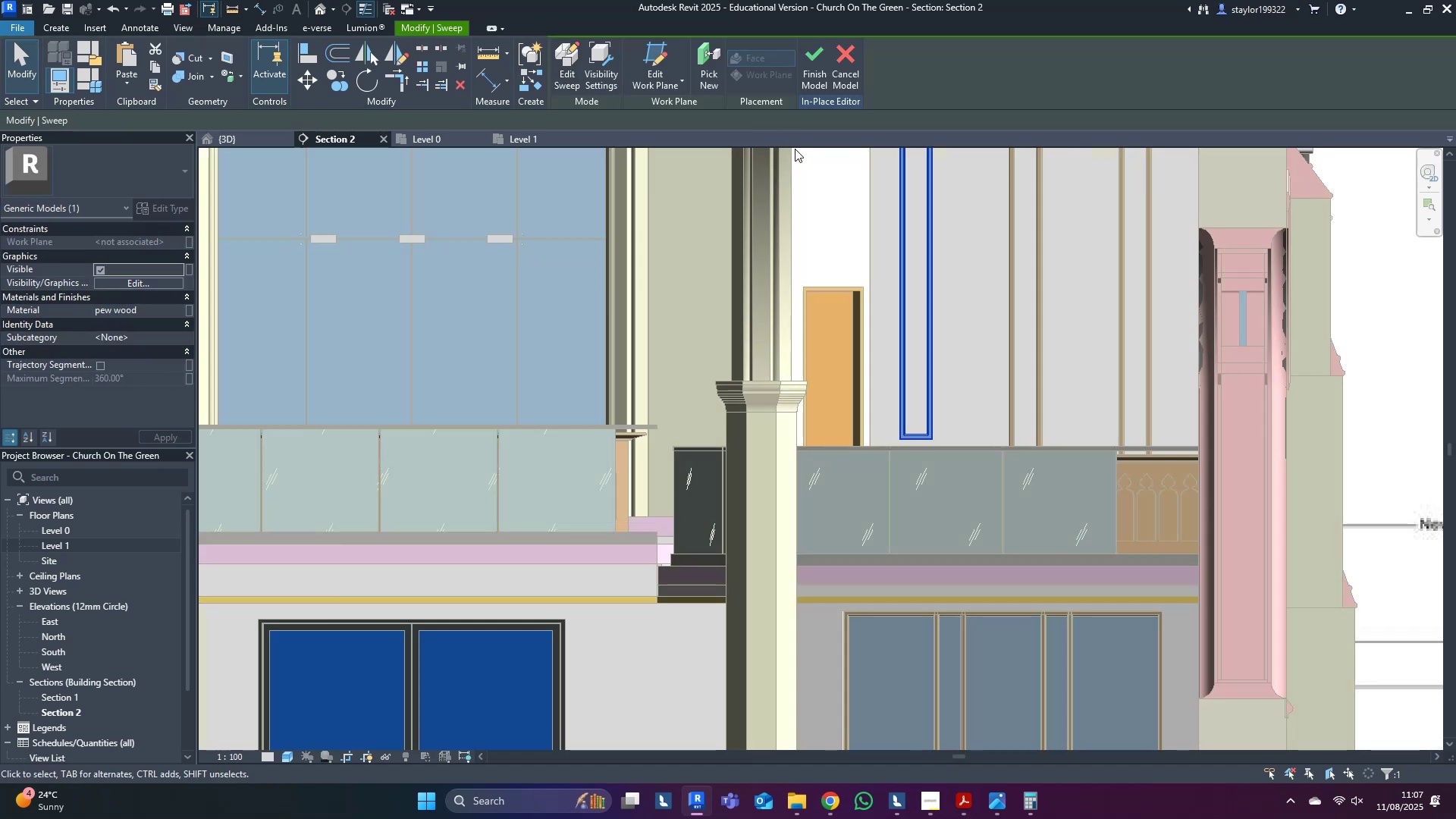 
key(Escape)
 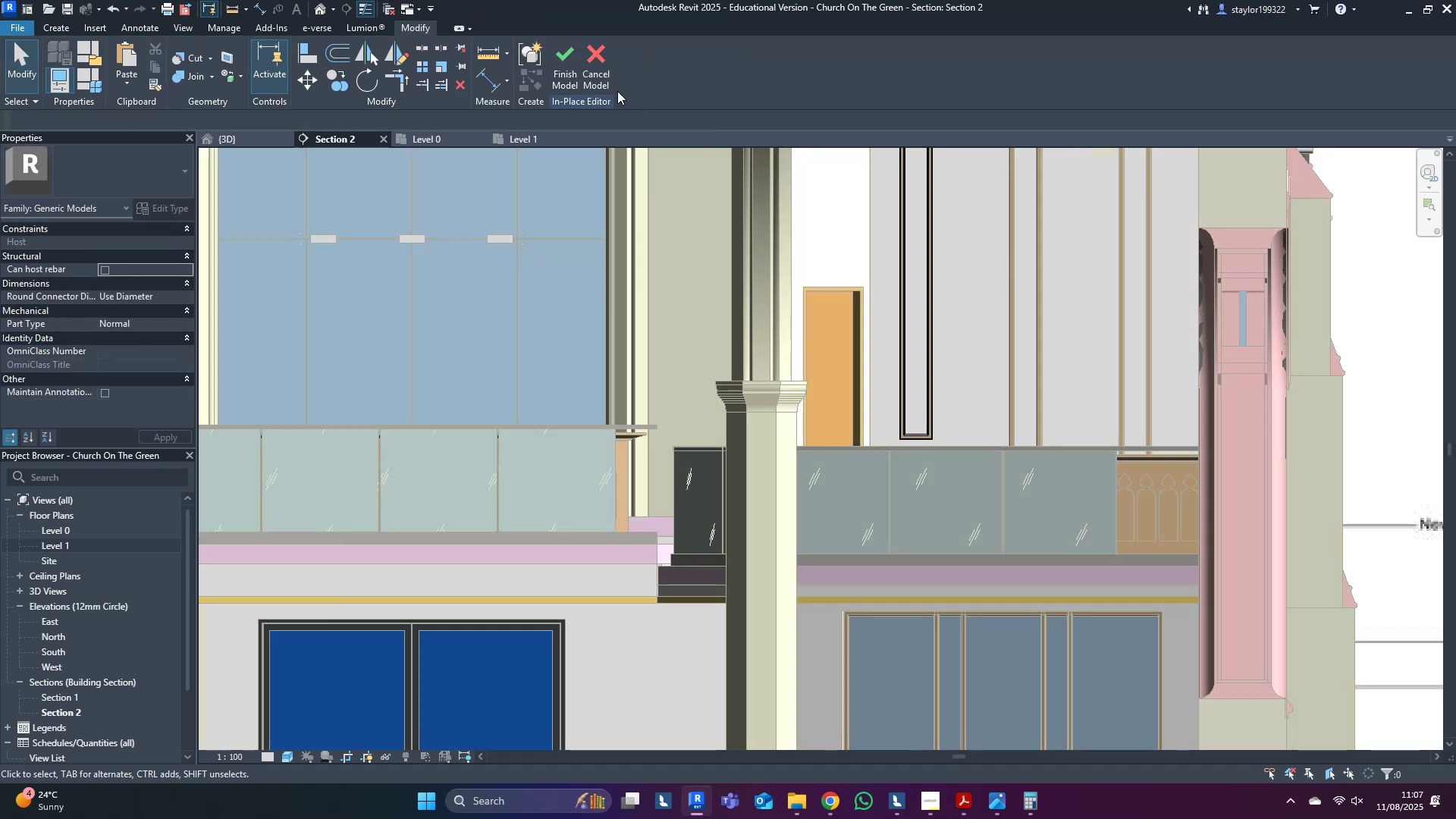 
left_click([559, 60])
 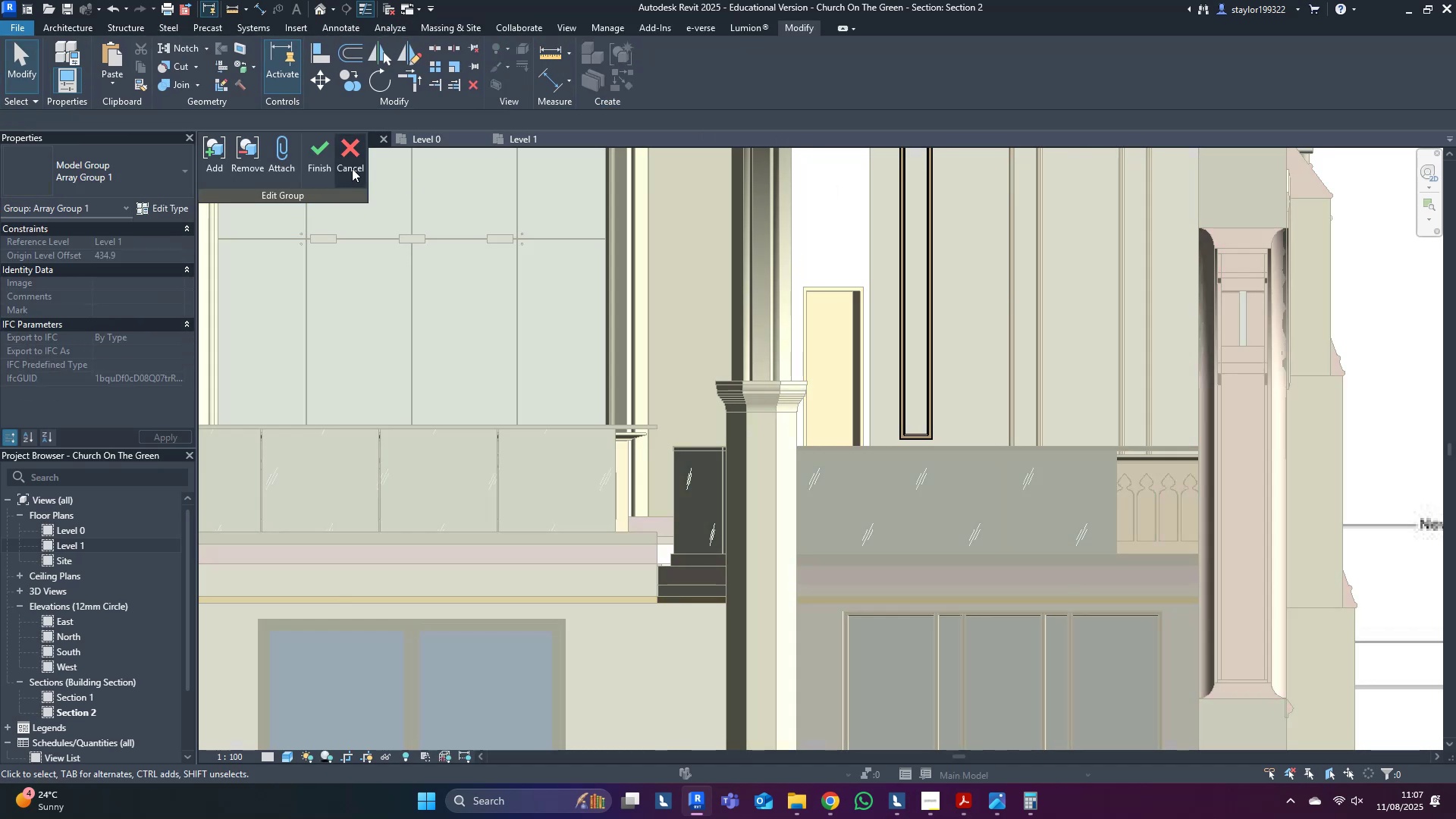 
left_click([318, 152])
 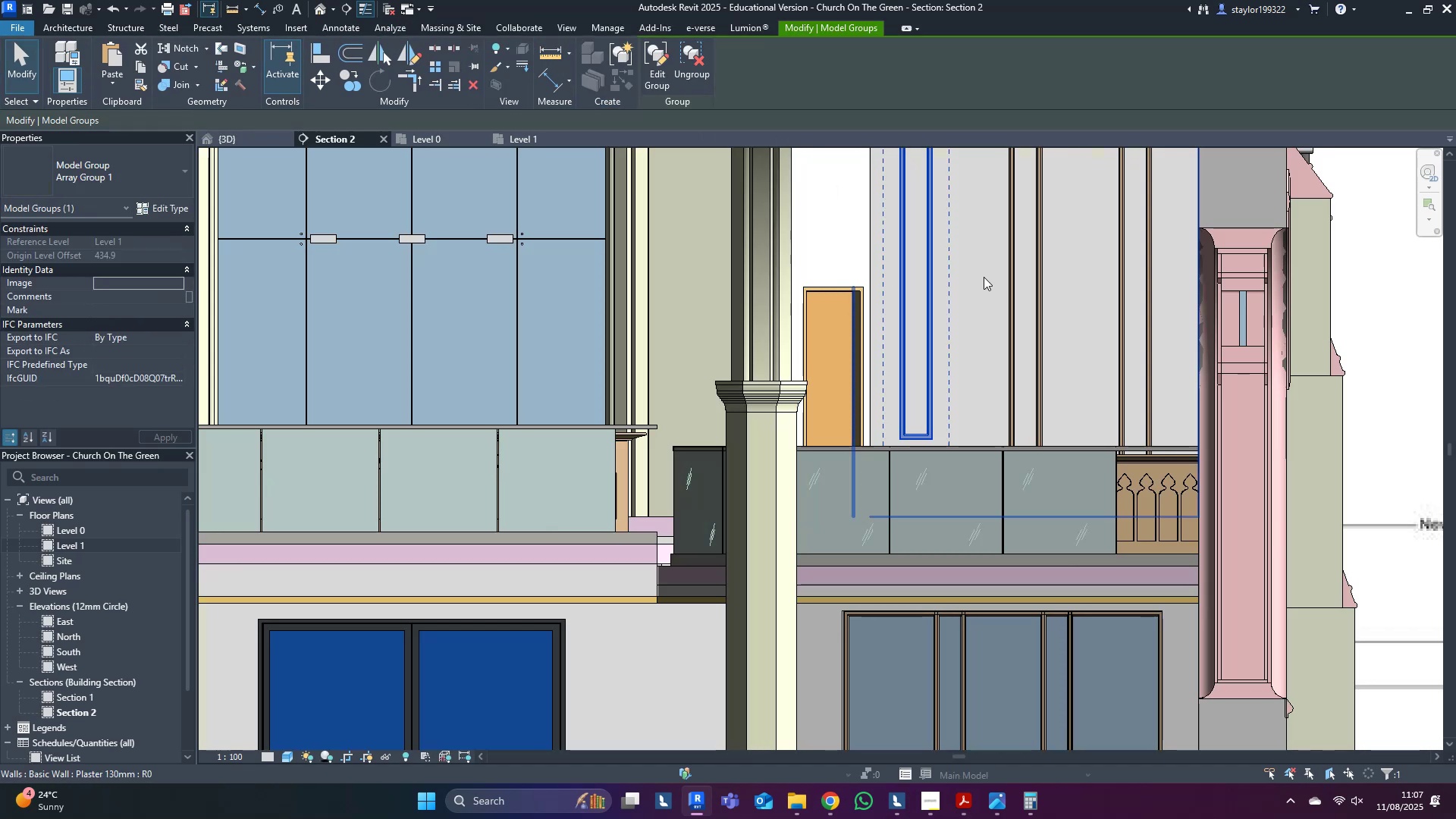 
hold_key(key=ControlLeft, duration=0.68)
left_click([1000, 349])
 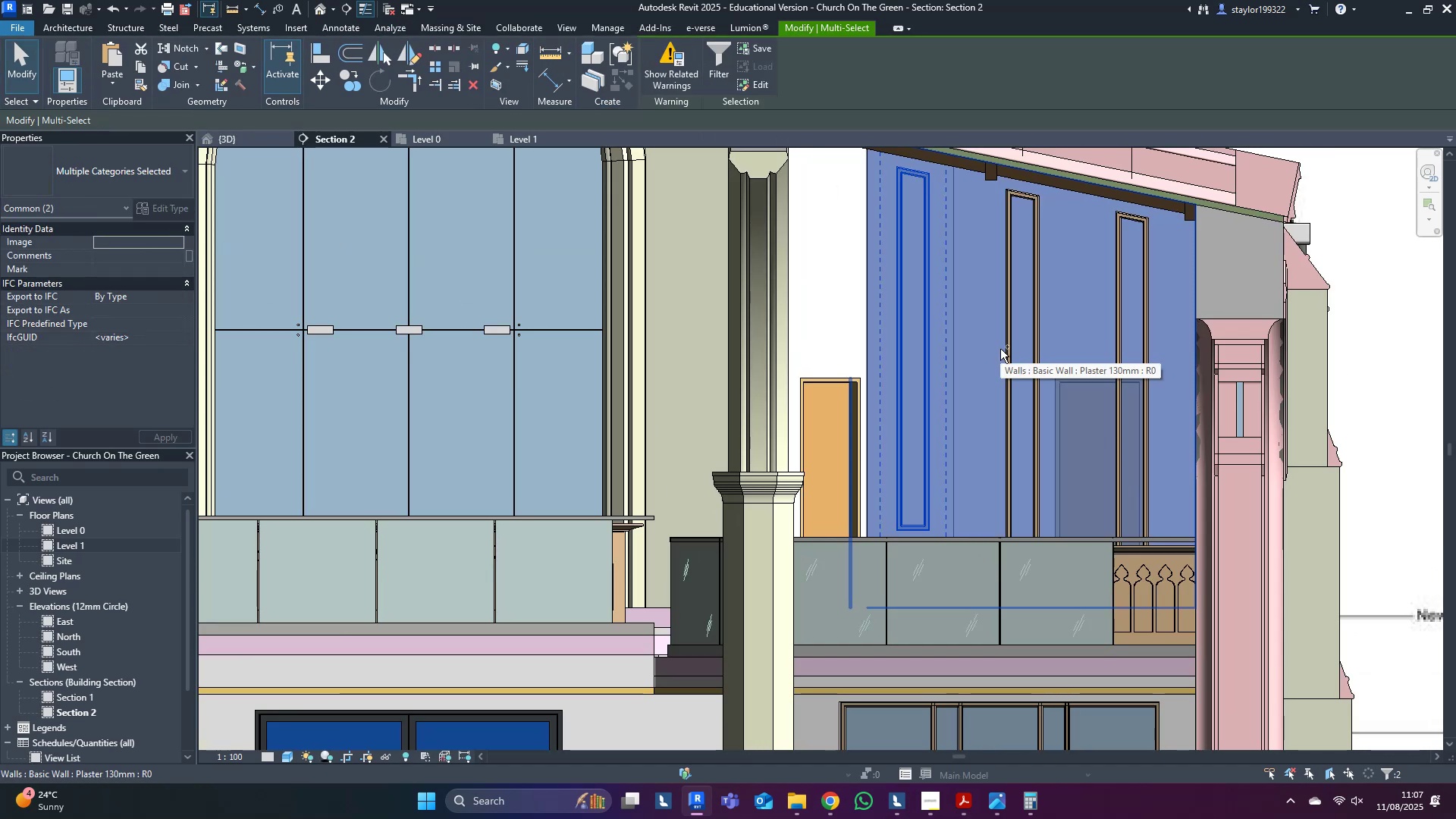 
key(Escape)
 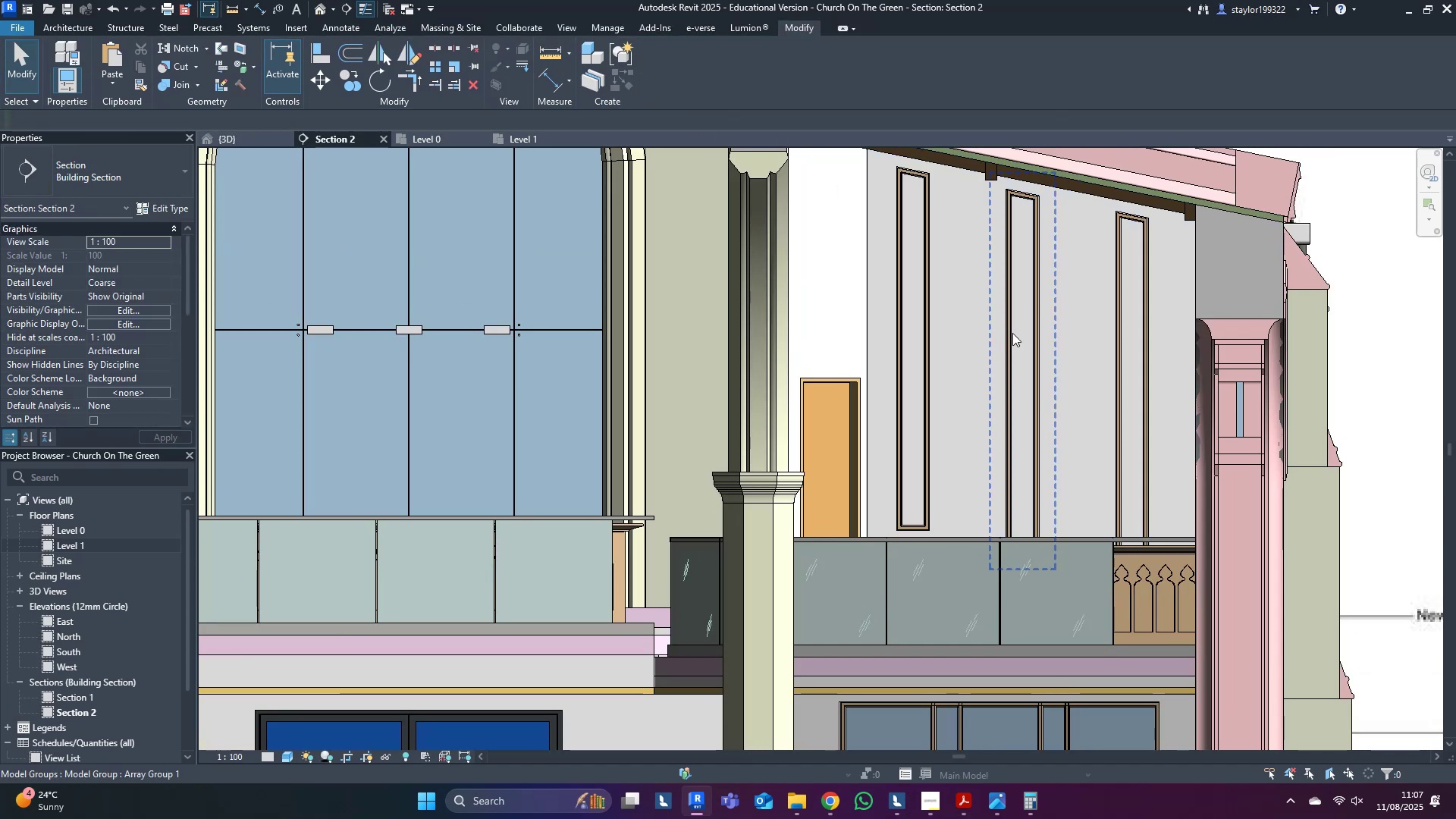 
left_click([1012, 333])
 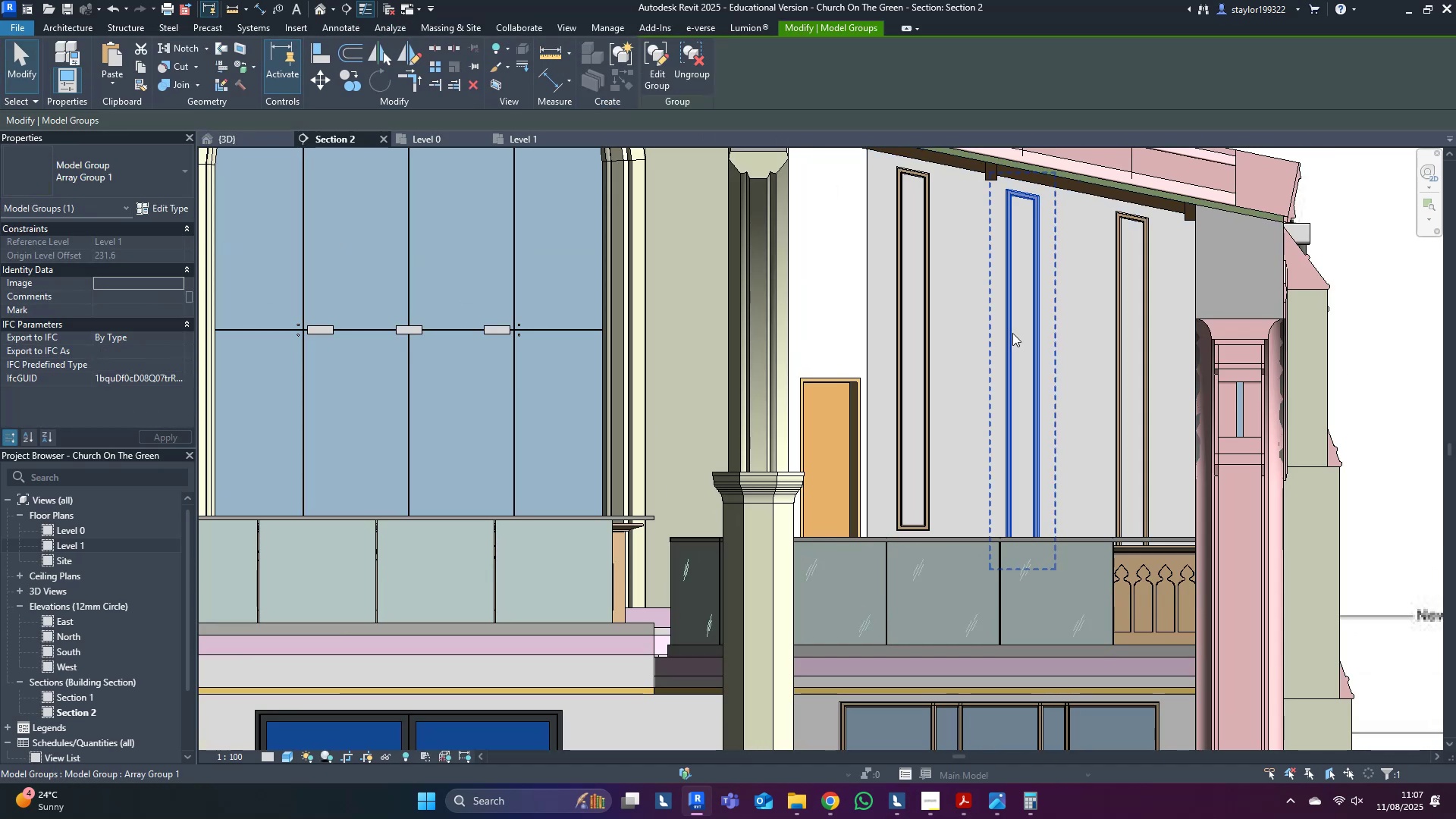 
hold_key(key=ControlLeft, duration=1.07)
left_click([899, 350])
 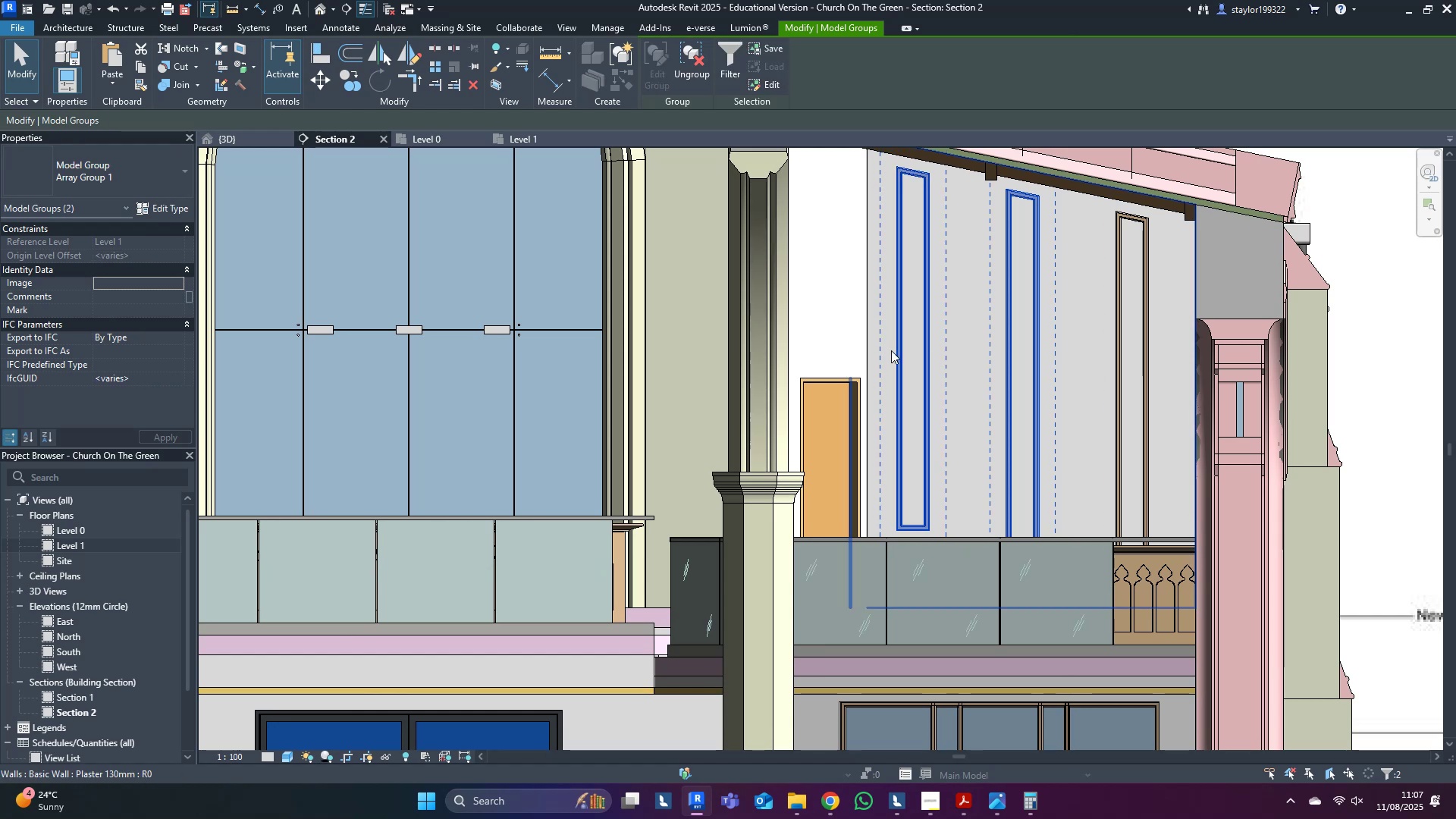 
left_click([907, 347])
 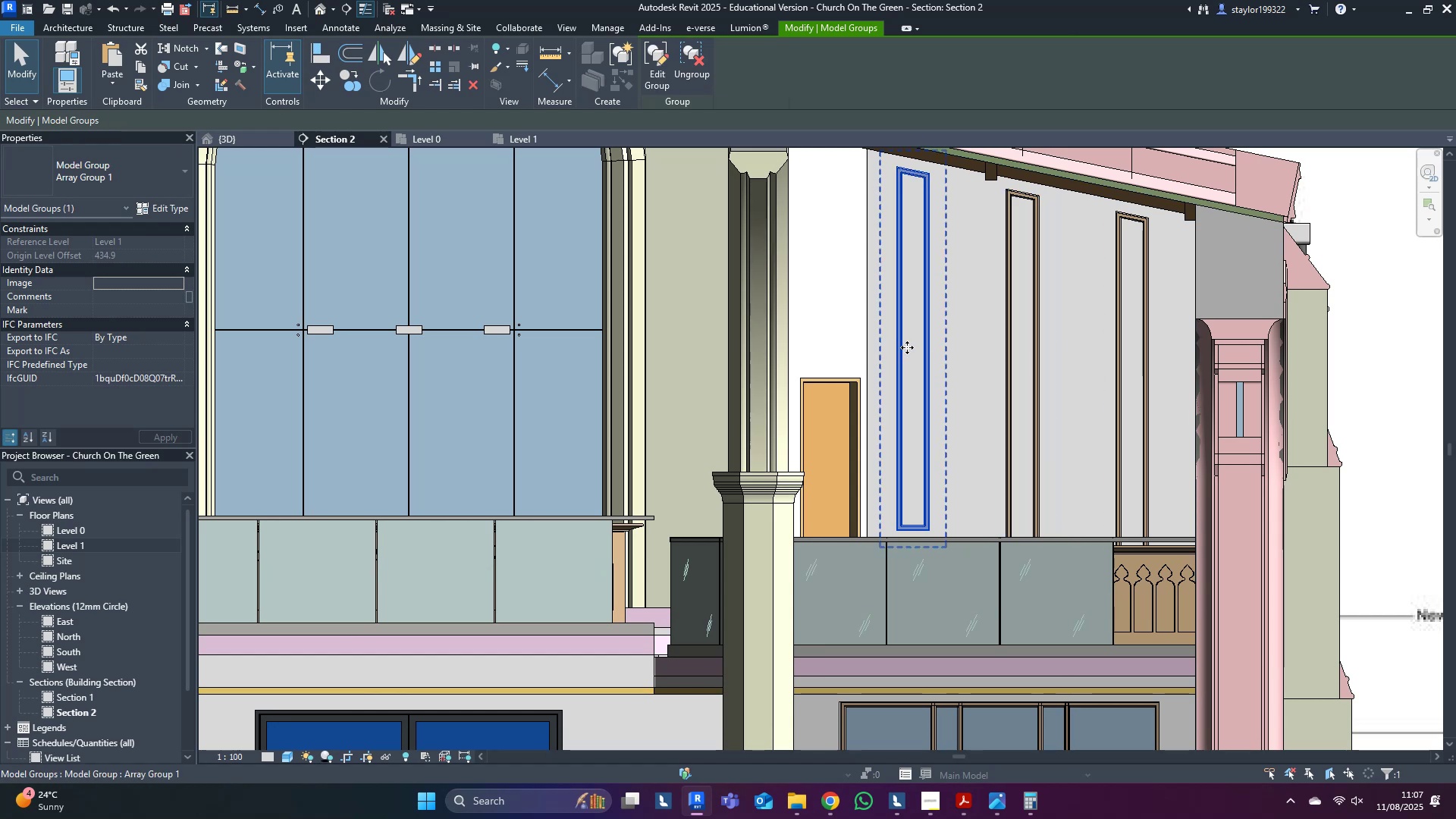 
scroll: coordinate [907, 347], scroll_direction: down, amount: 4.0
 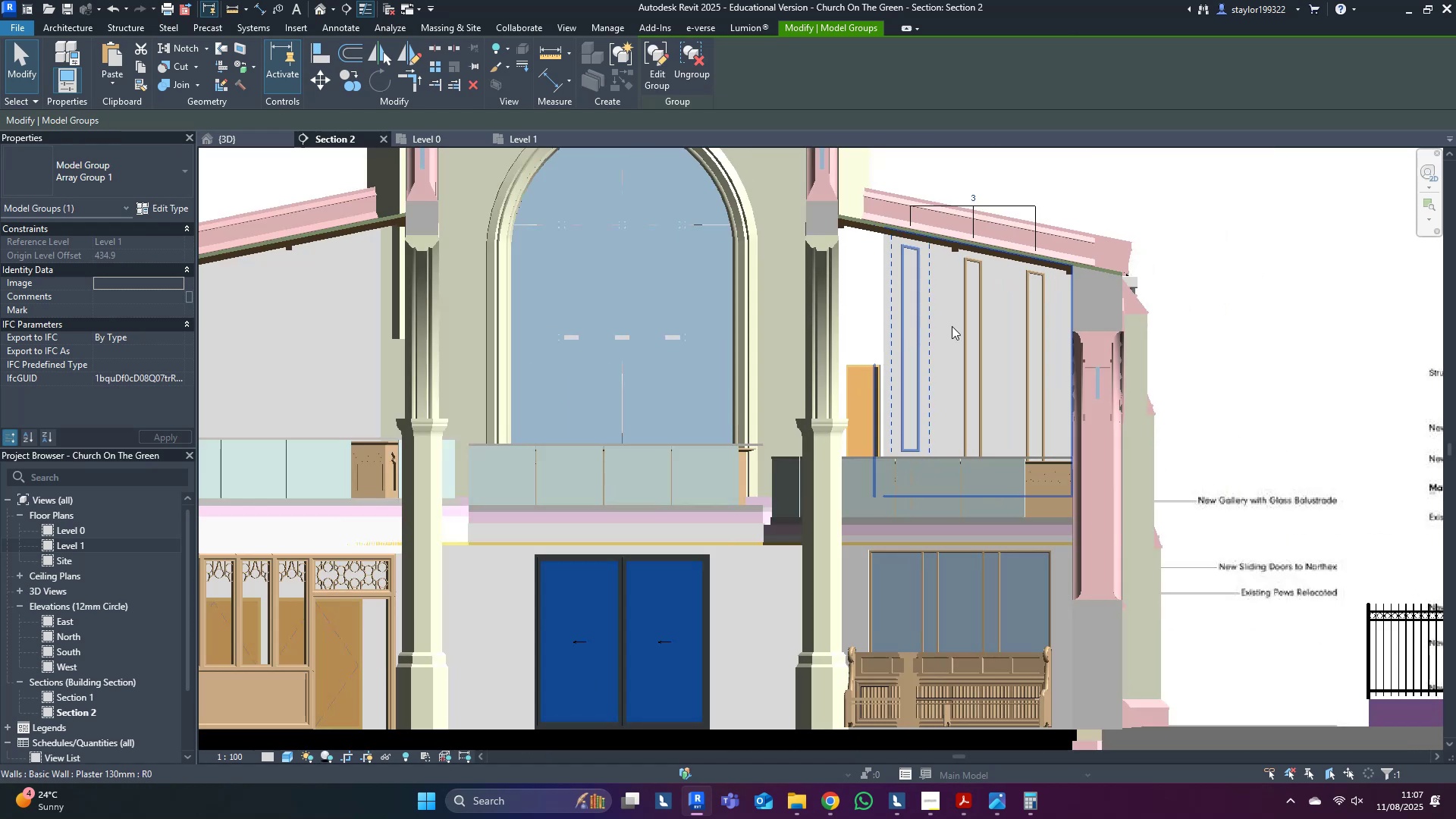 
left_click([1247, 265])
 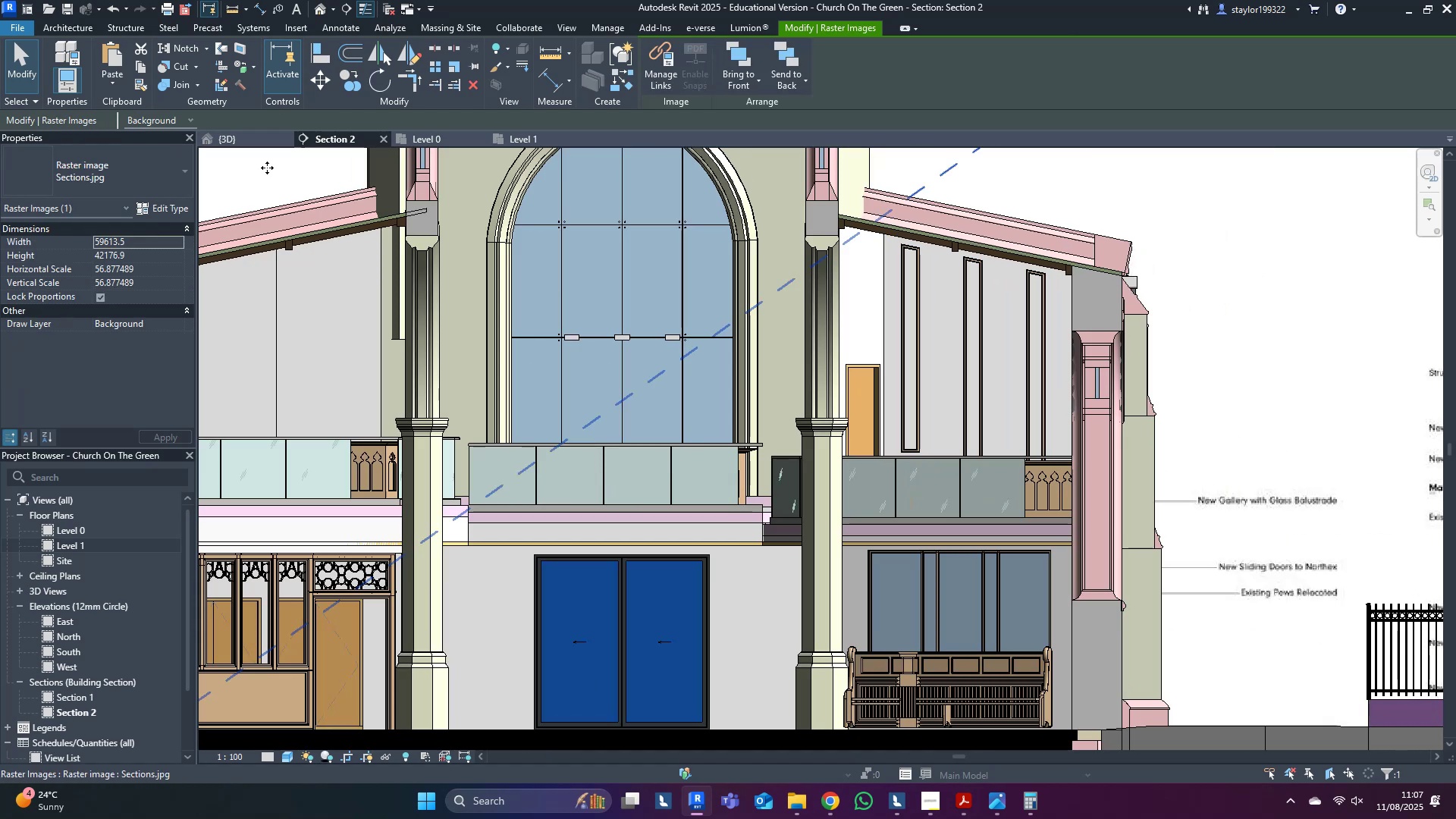 
left_click([255, 143])
 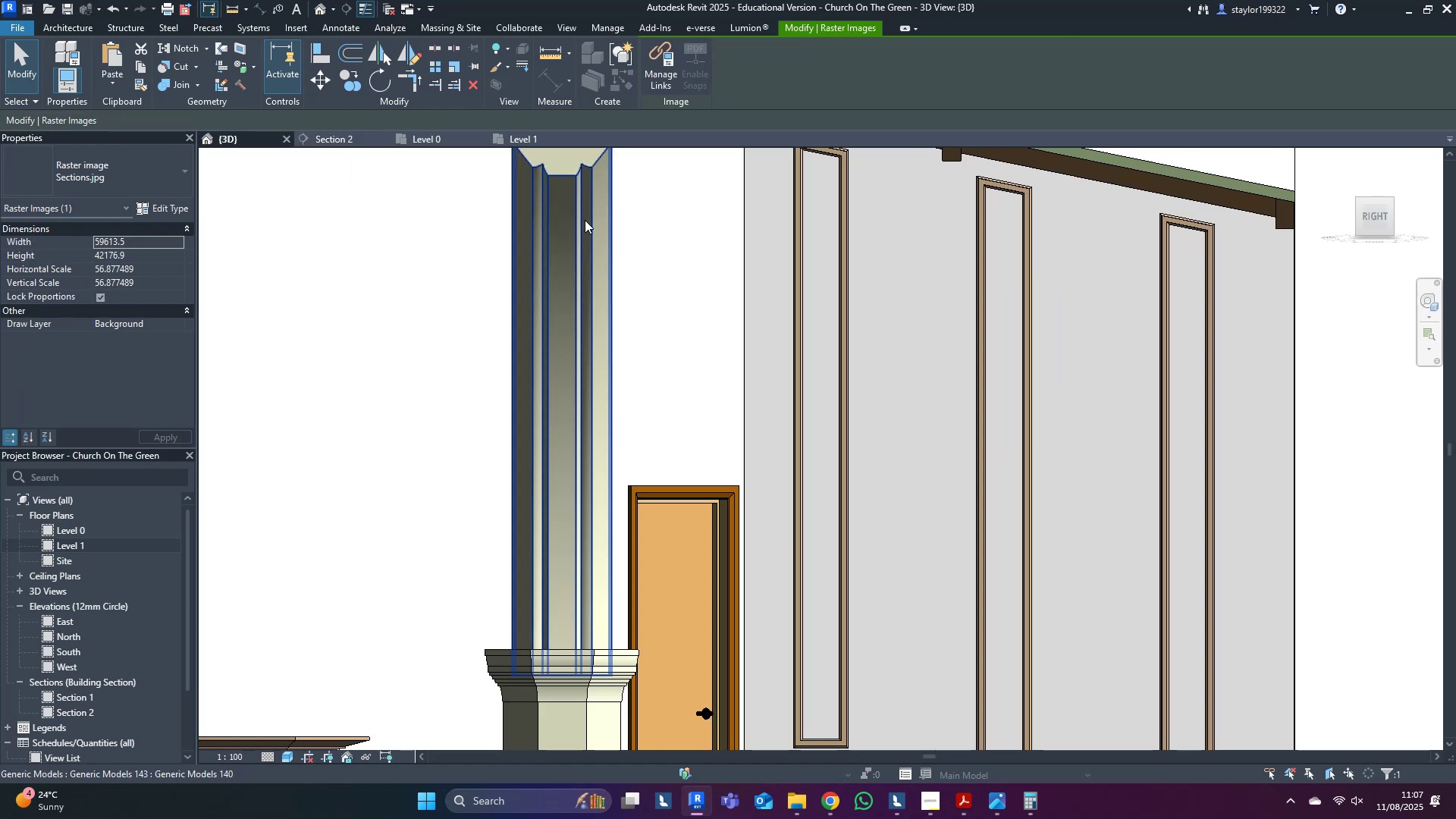 
middle_click([868, 282])
 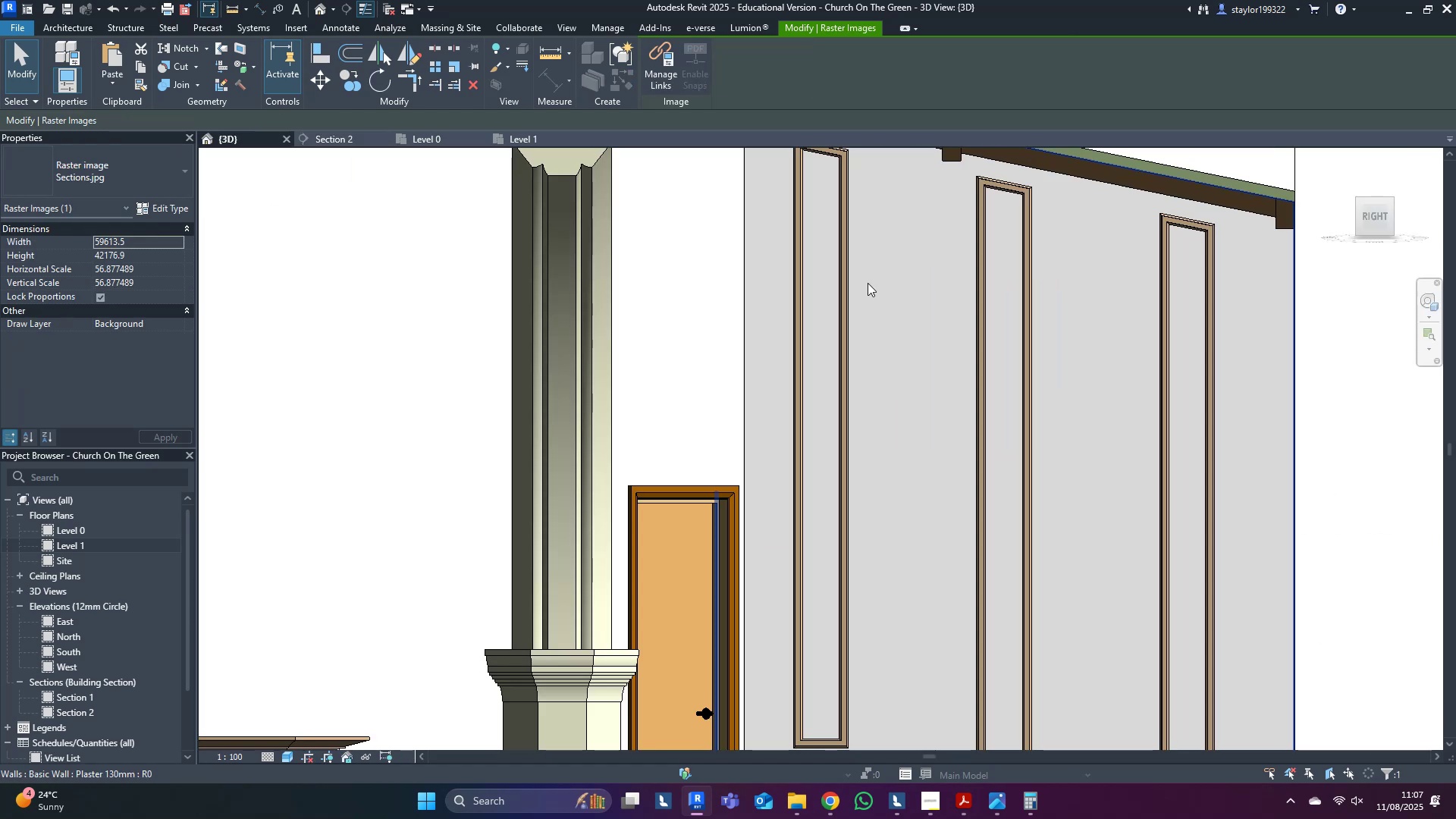 
scroll: coordinate [861, 359], scroll_direction: down, amount: 5.0
 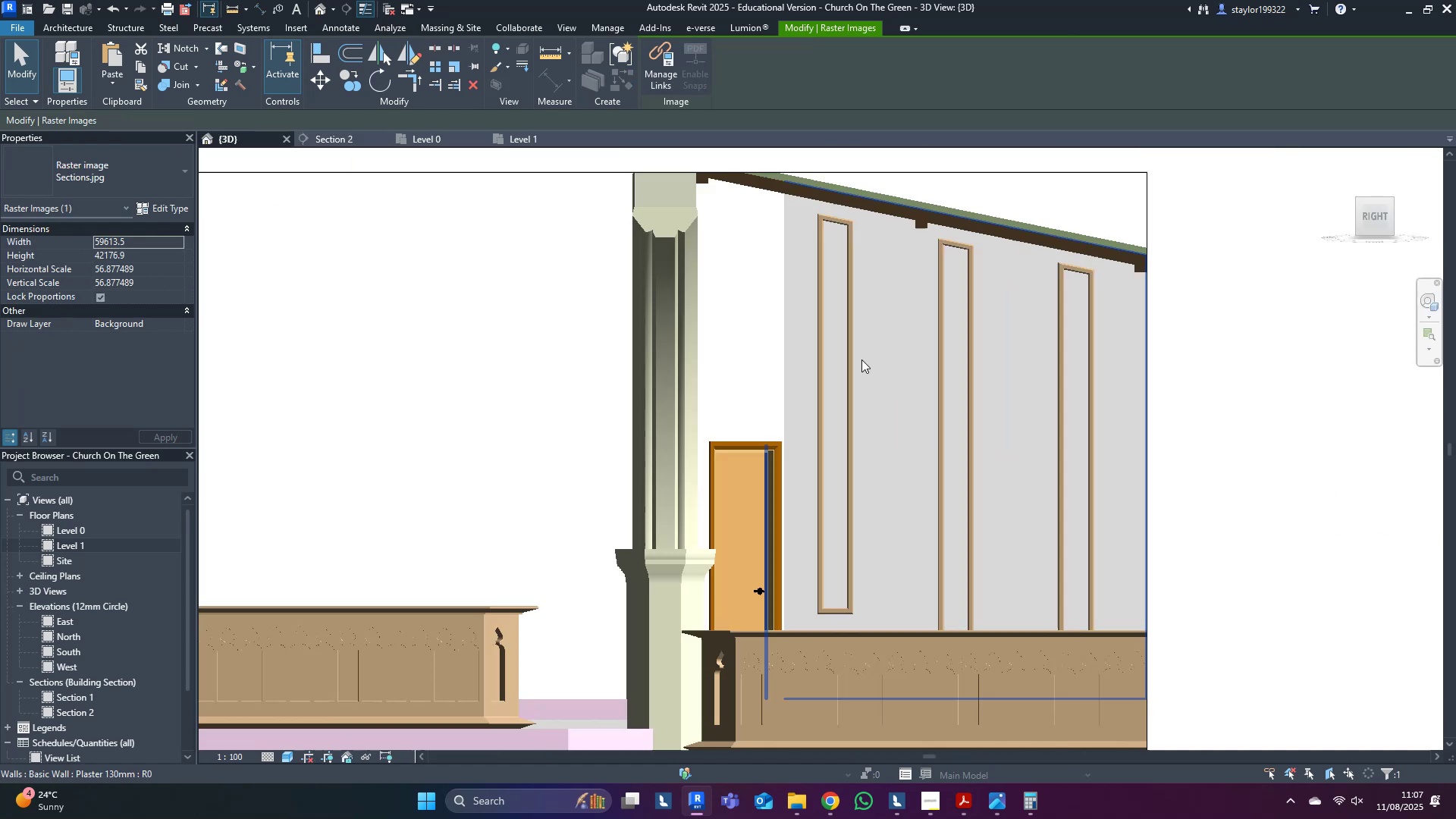 
hold_key(key=ShiftLeft, duration=0.57)
 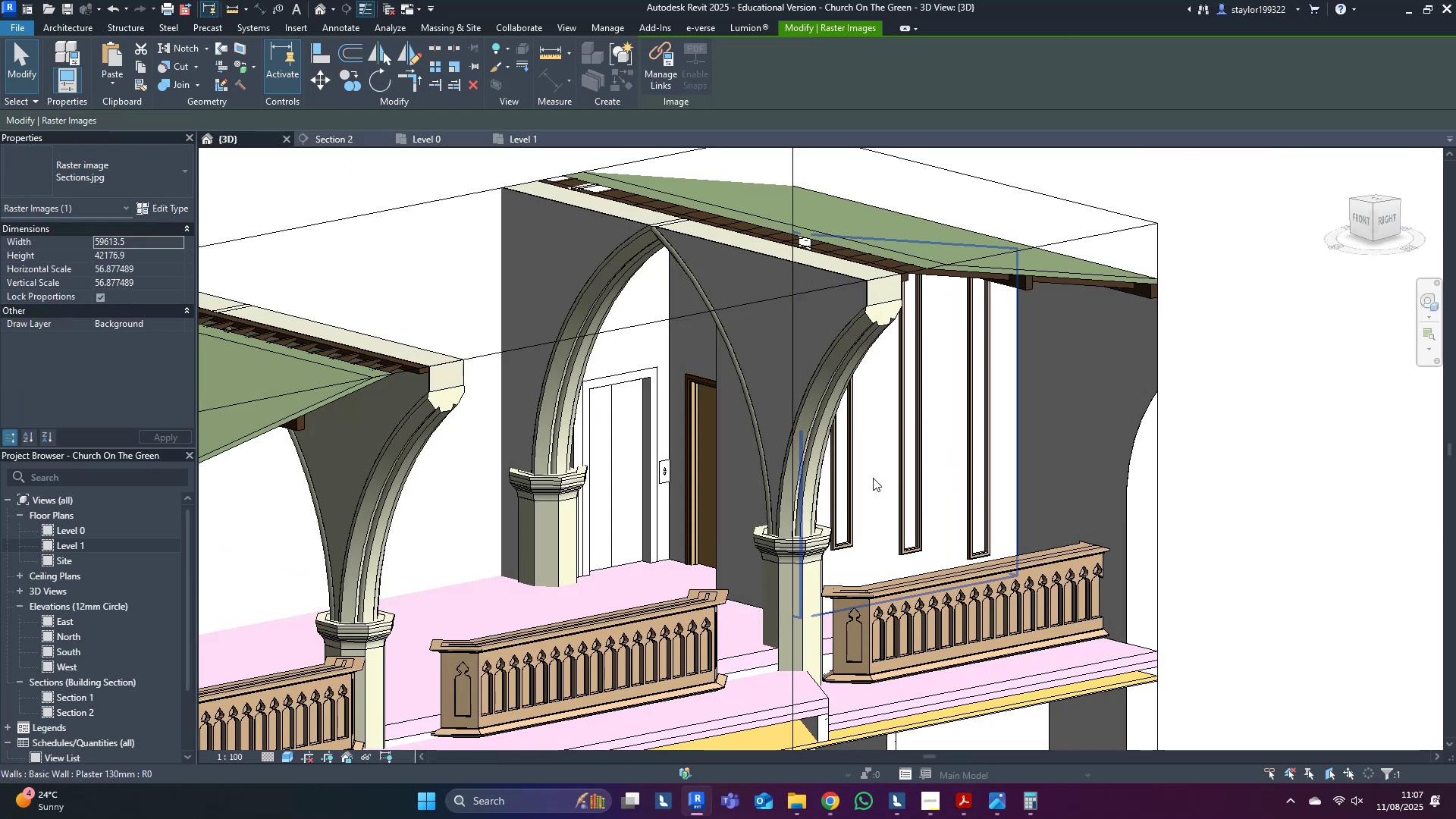 
scroll: coordinate [836, 473], scroll_direction: down, amount: 6.0
 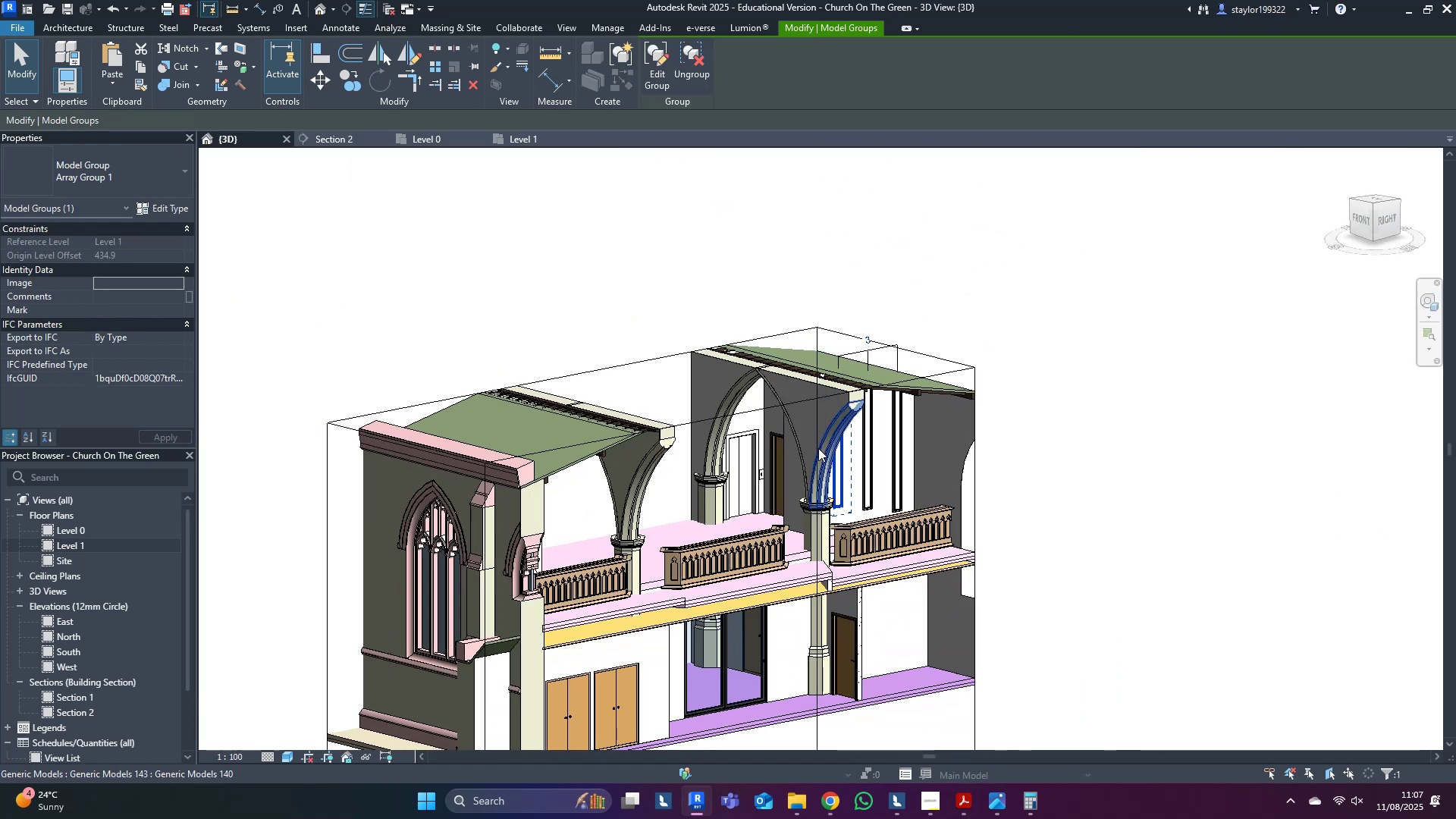 
left_click([656, 53])
 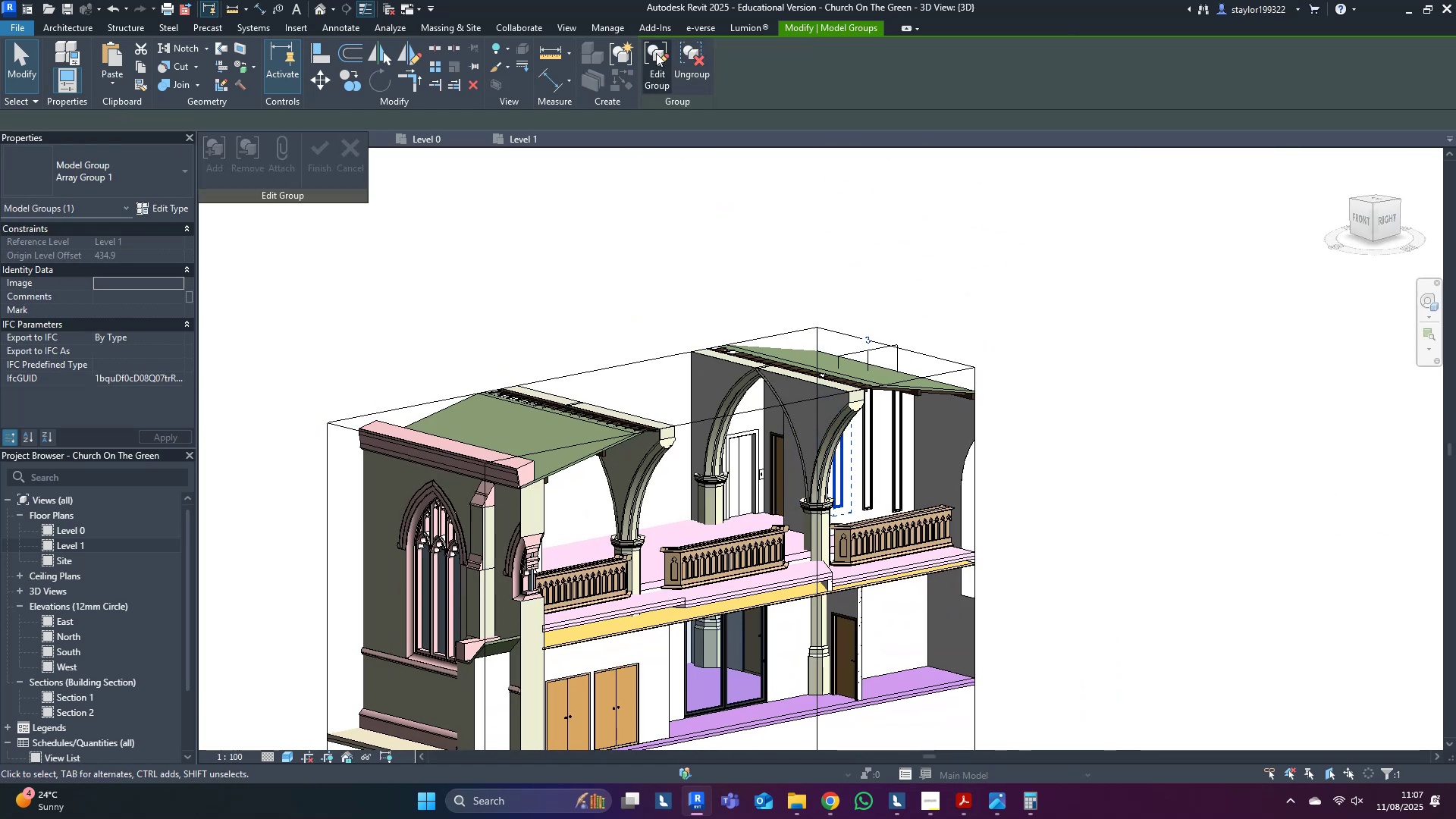 
scroll: coordinate [805, 494], scroll_direction: up, amount: 10.0
 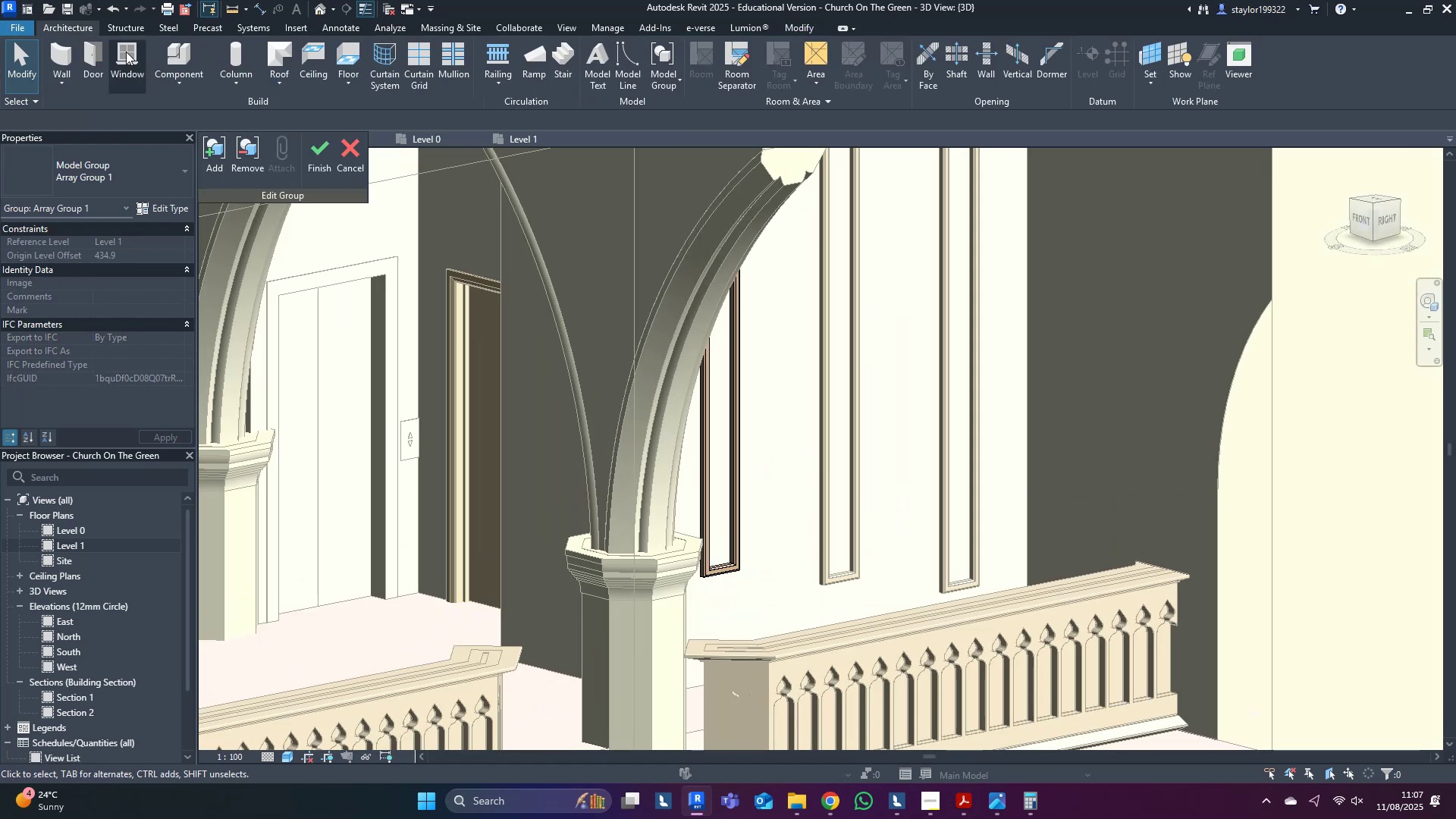 
key(Escape)
 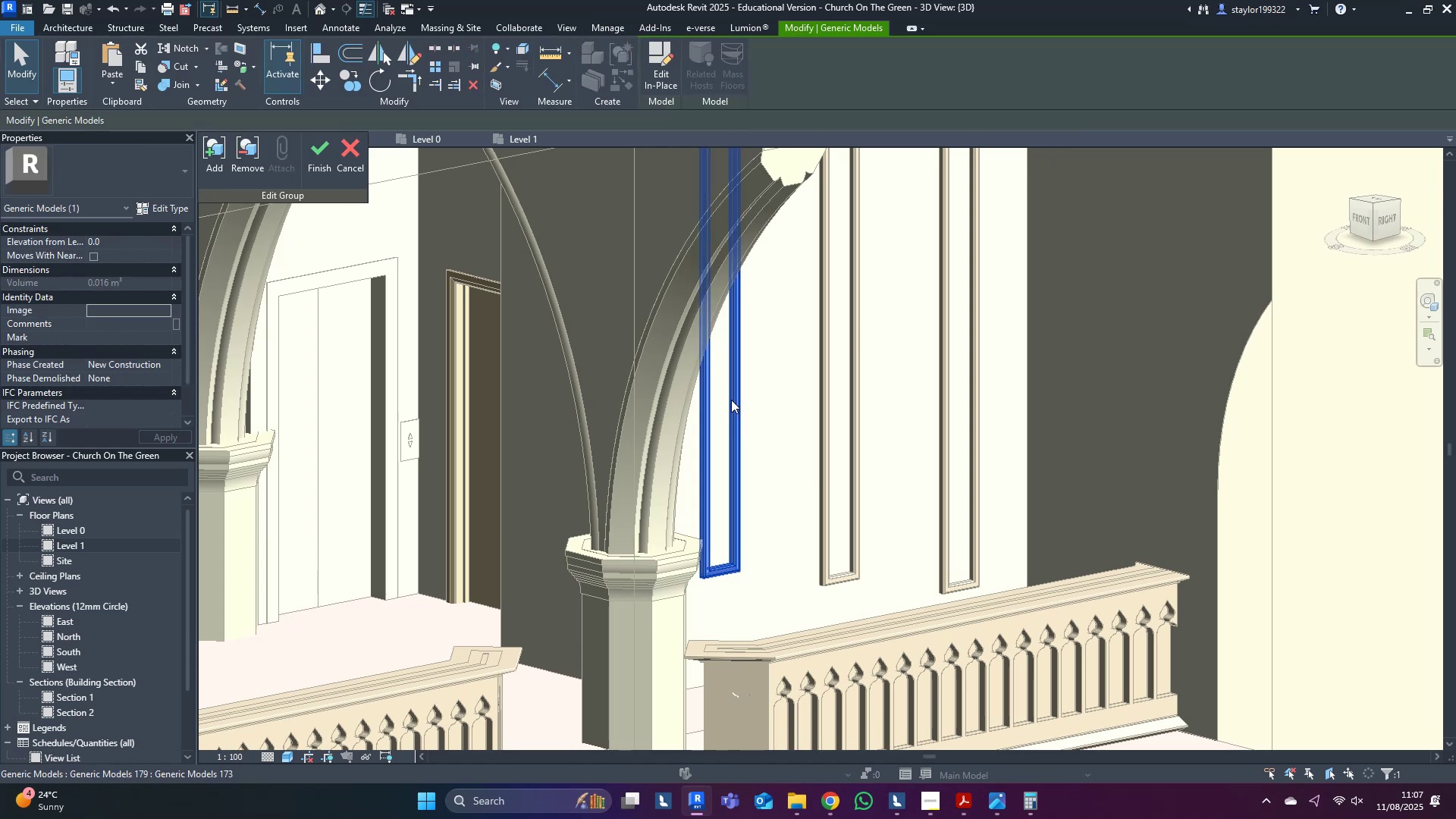 
left_click([665, 67])
 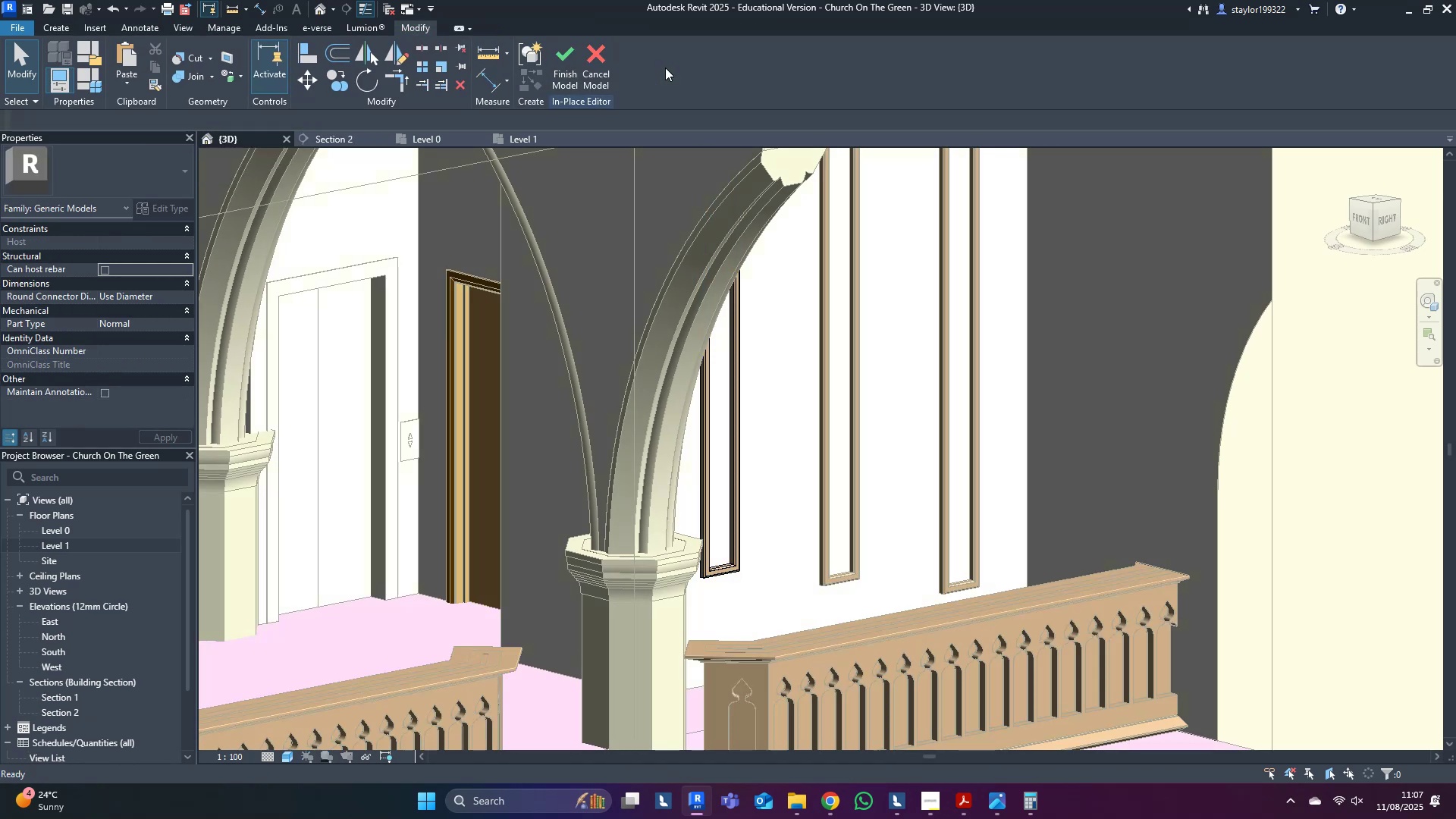 
left_click([44, 26])
 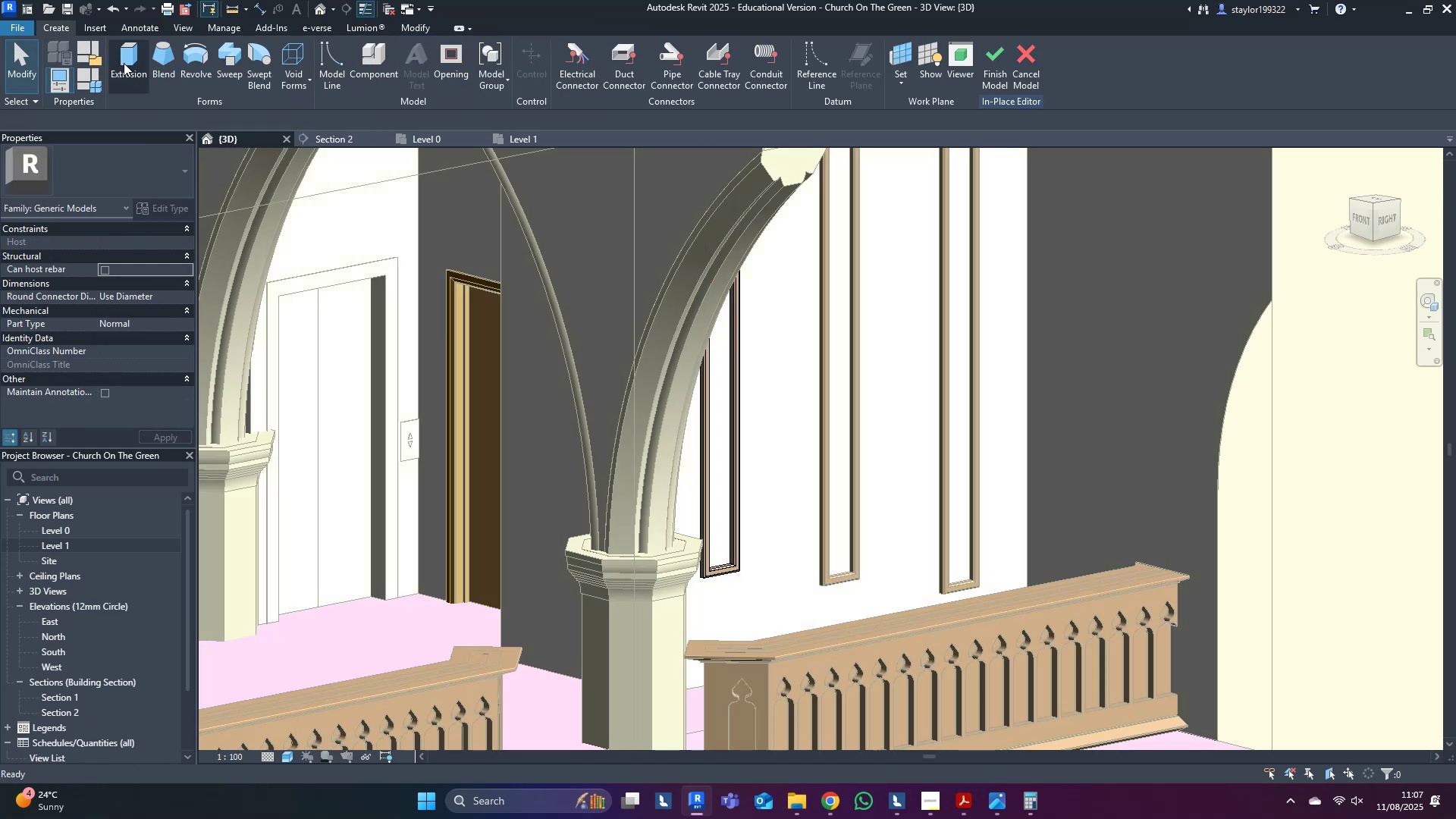 
left_click([124, 63])
 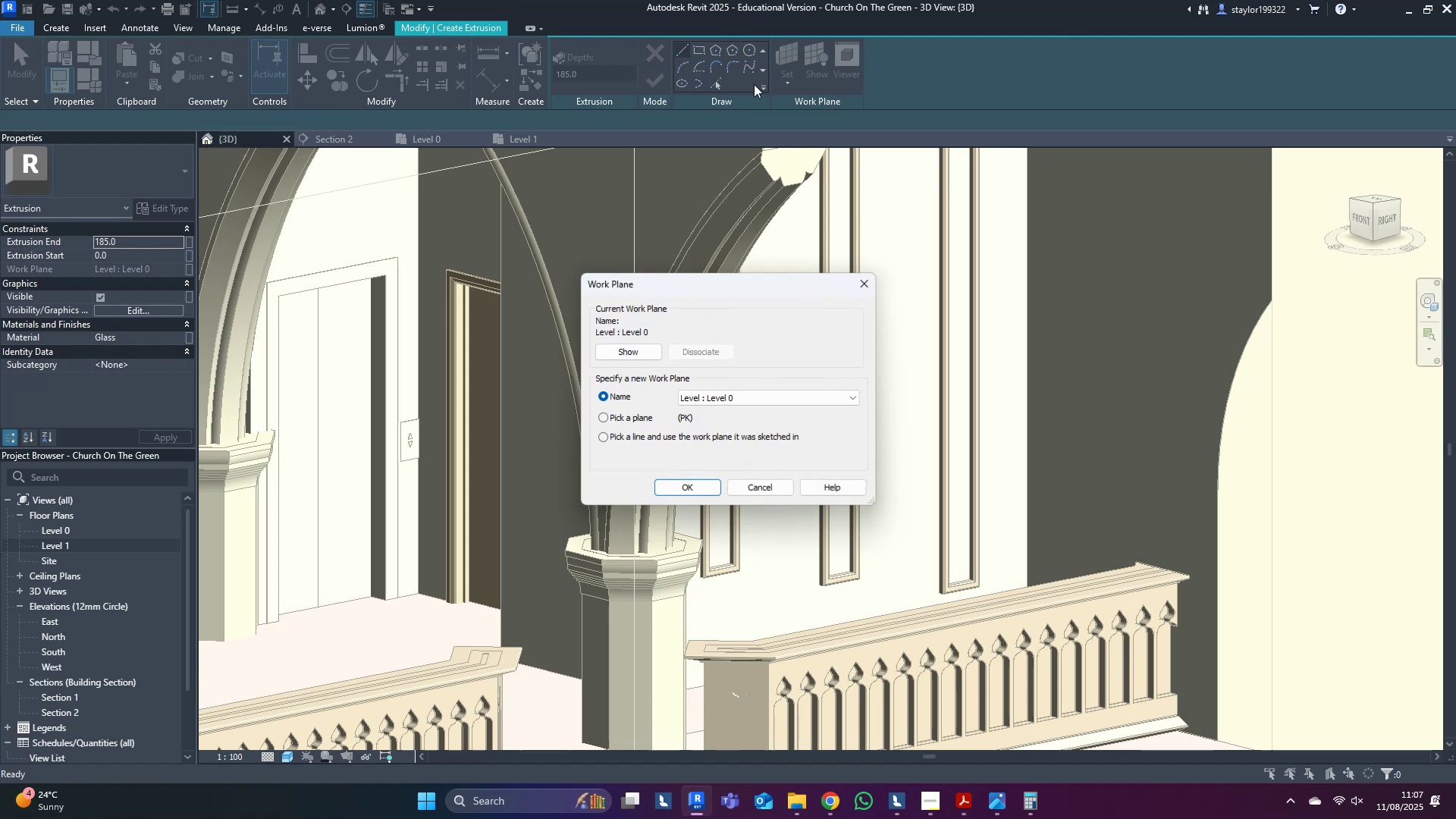 
double_click([632, 419])
 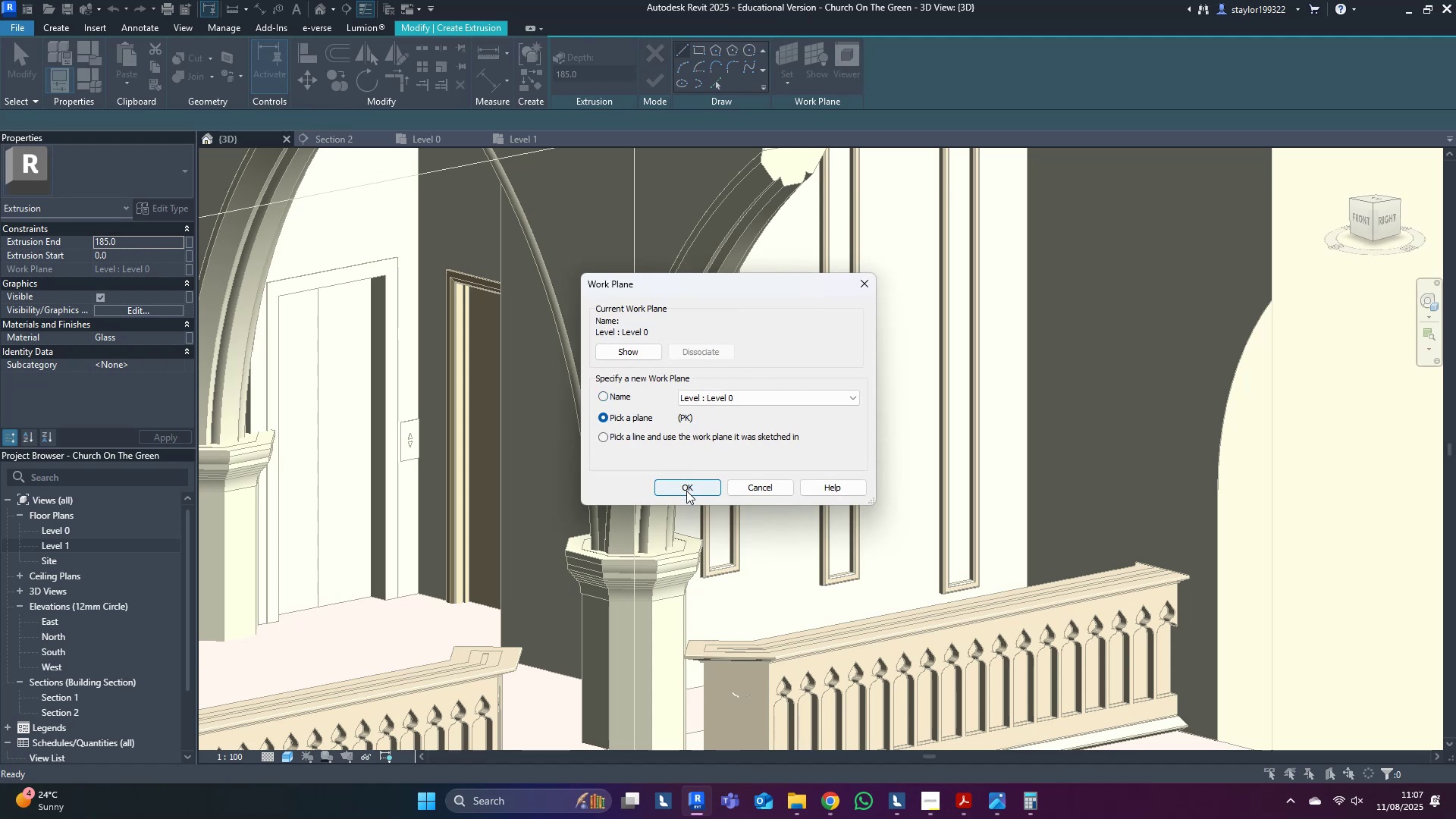 
scroll: coordinate [859, 483], scroll_direction: up, amount: 18.0
 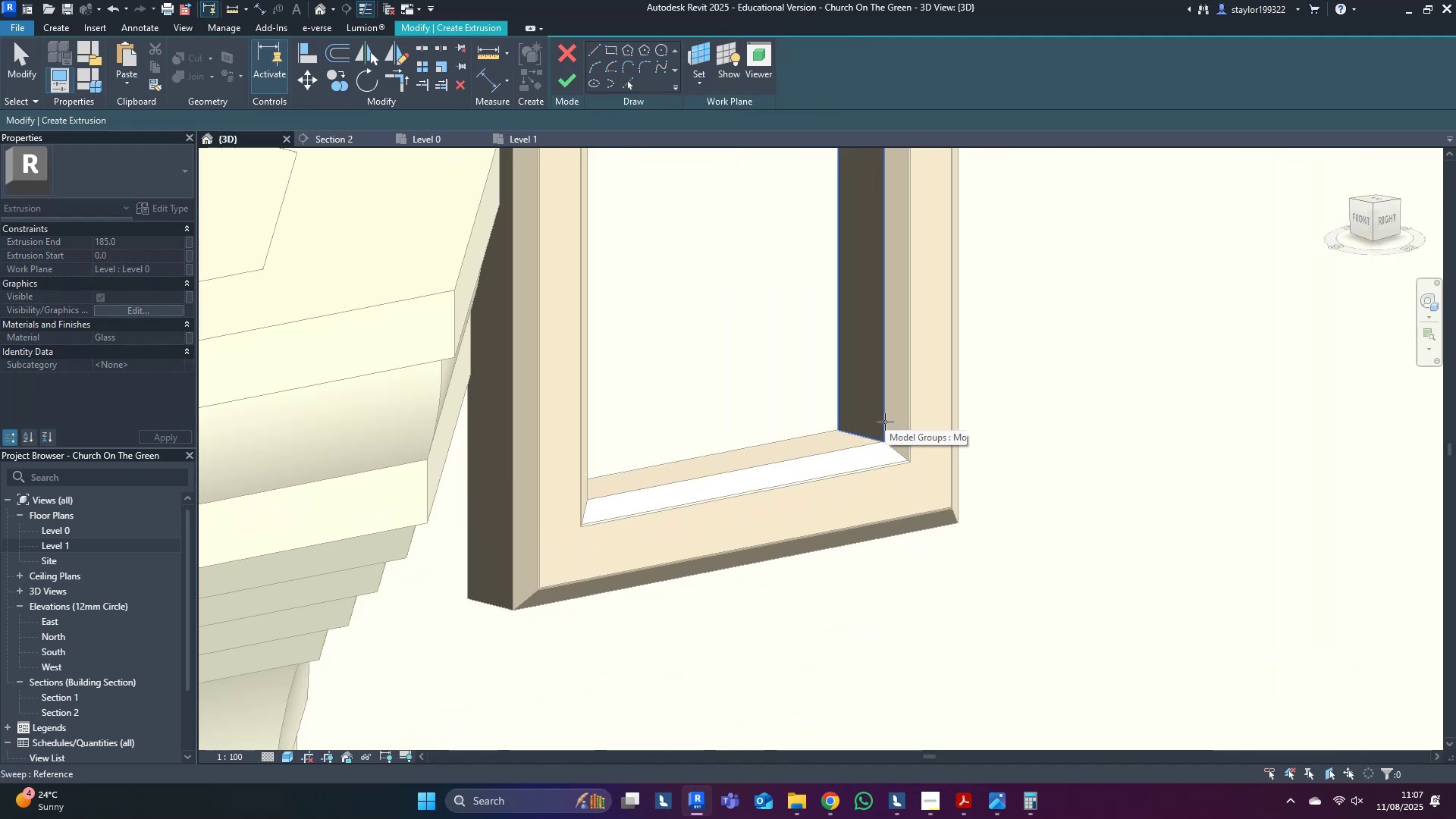 
key(Tab)
 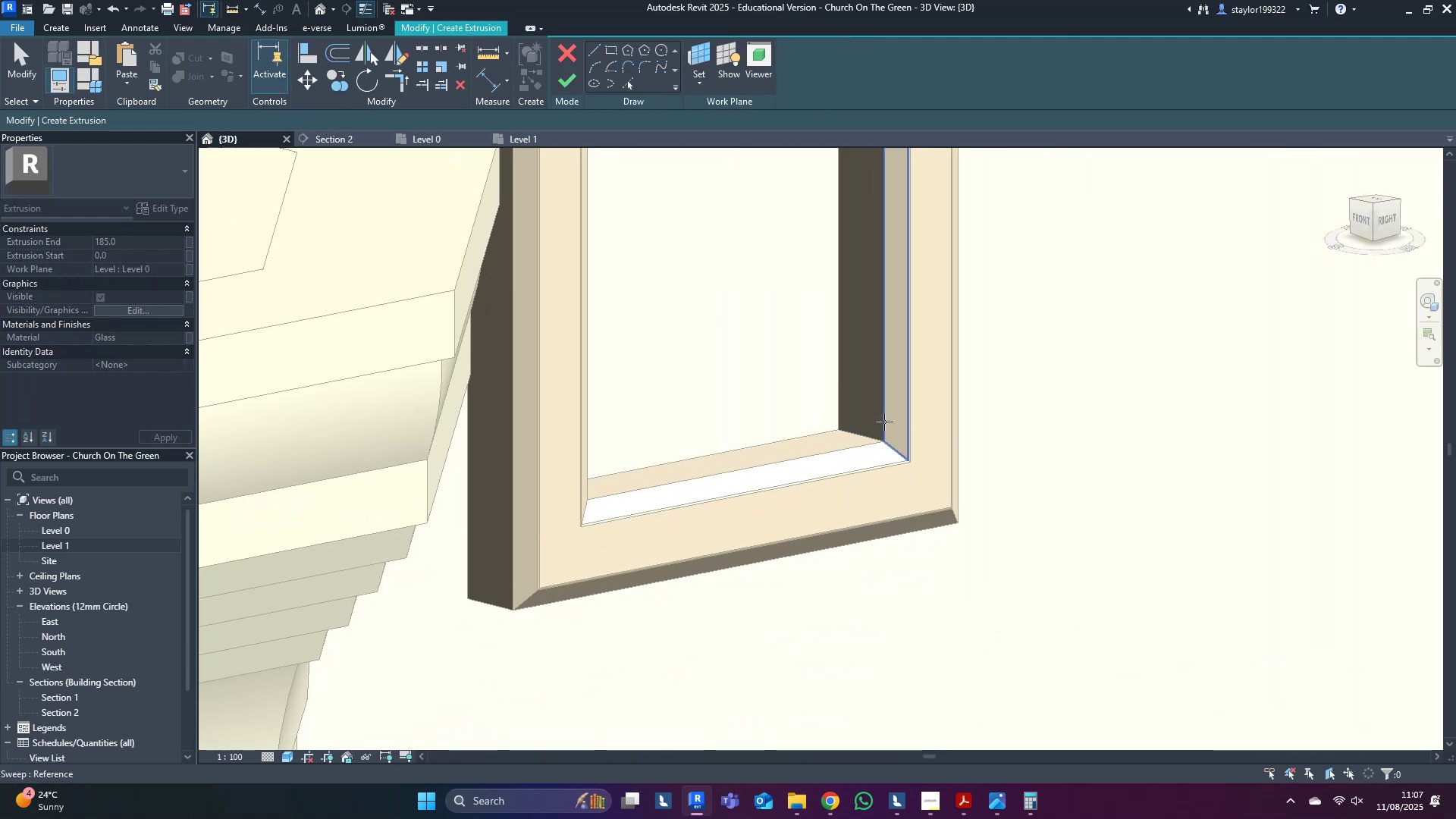 
key(Tab)
 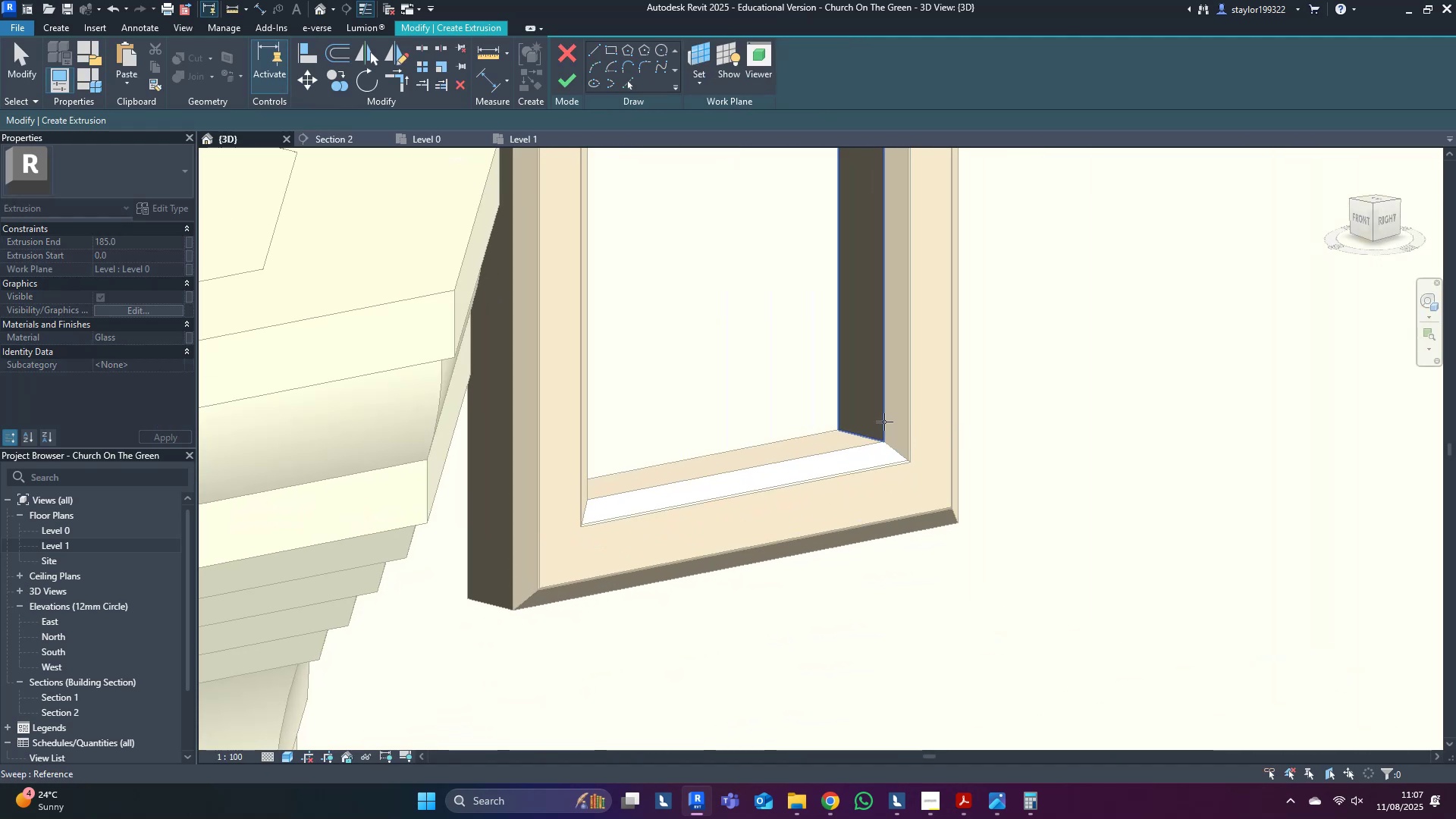 
key(Tab)
 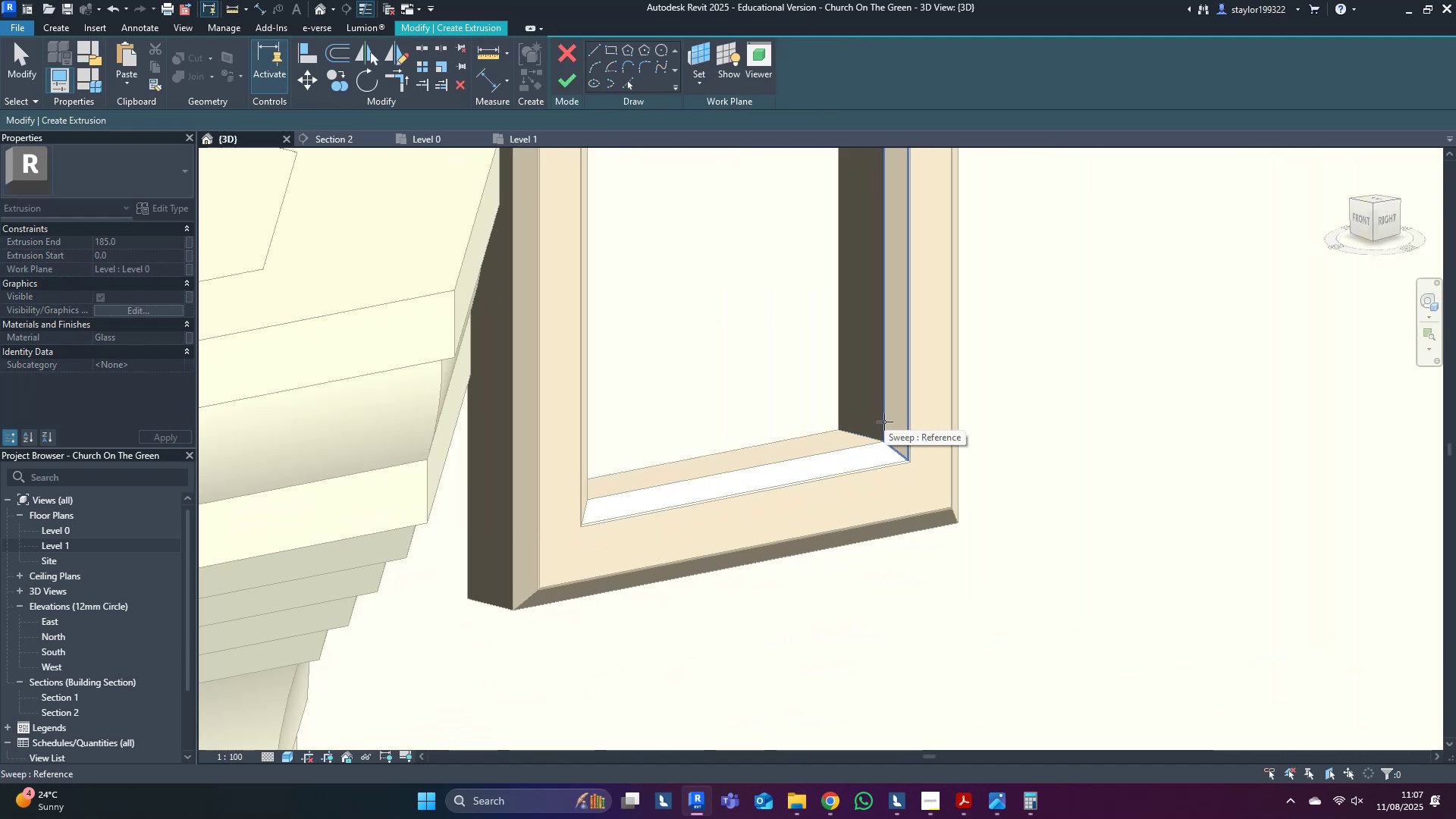 
key(Tab)
 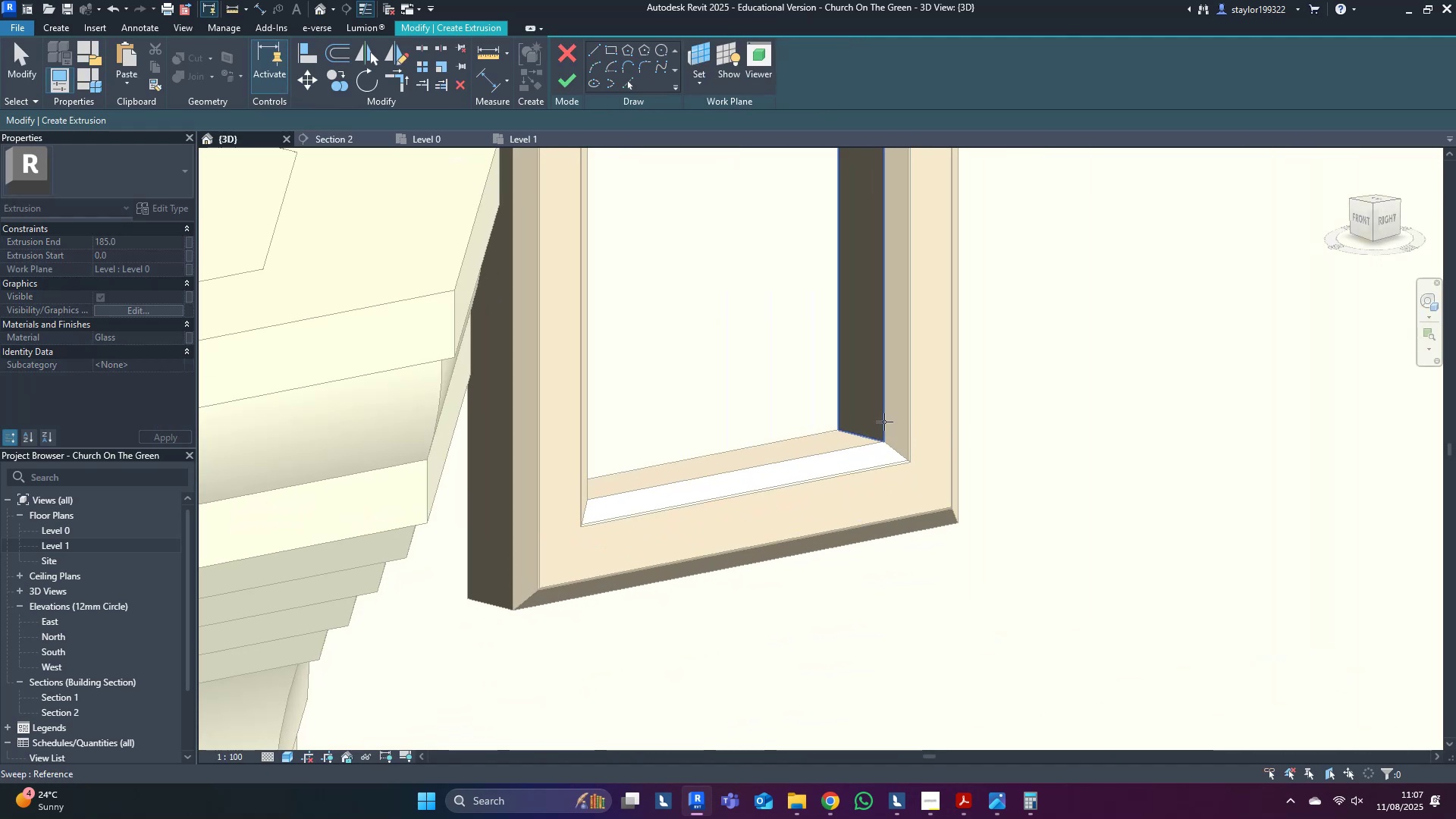 
key(Tab)
 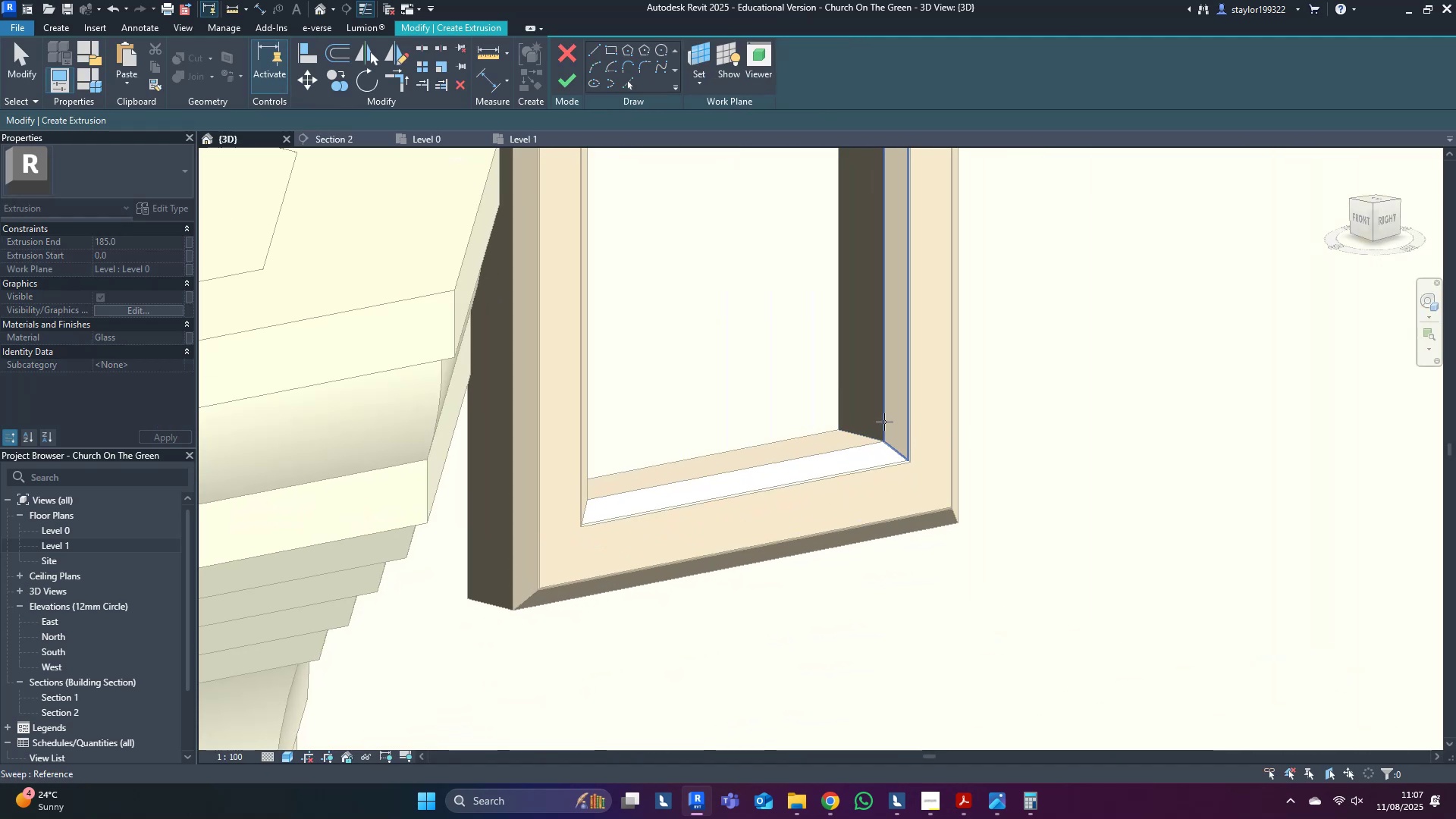 
key(Tab)
 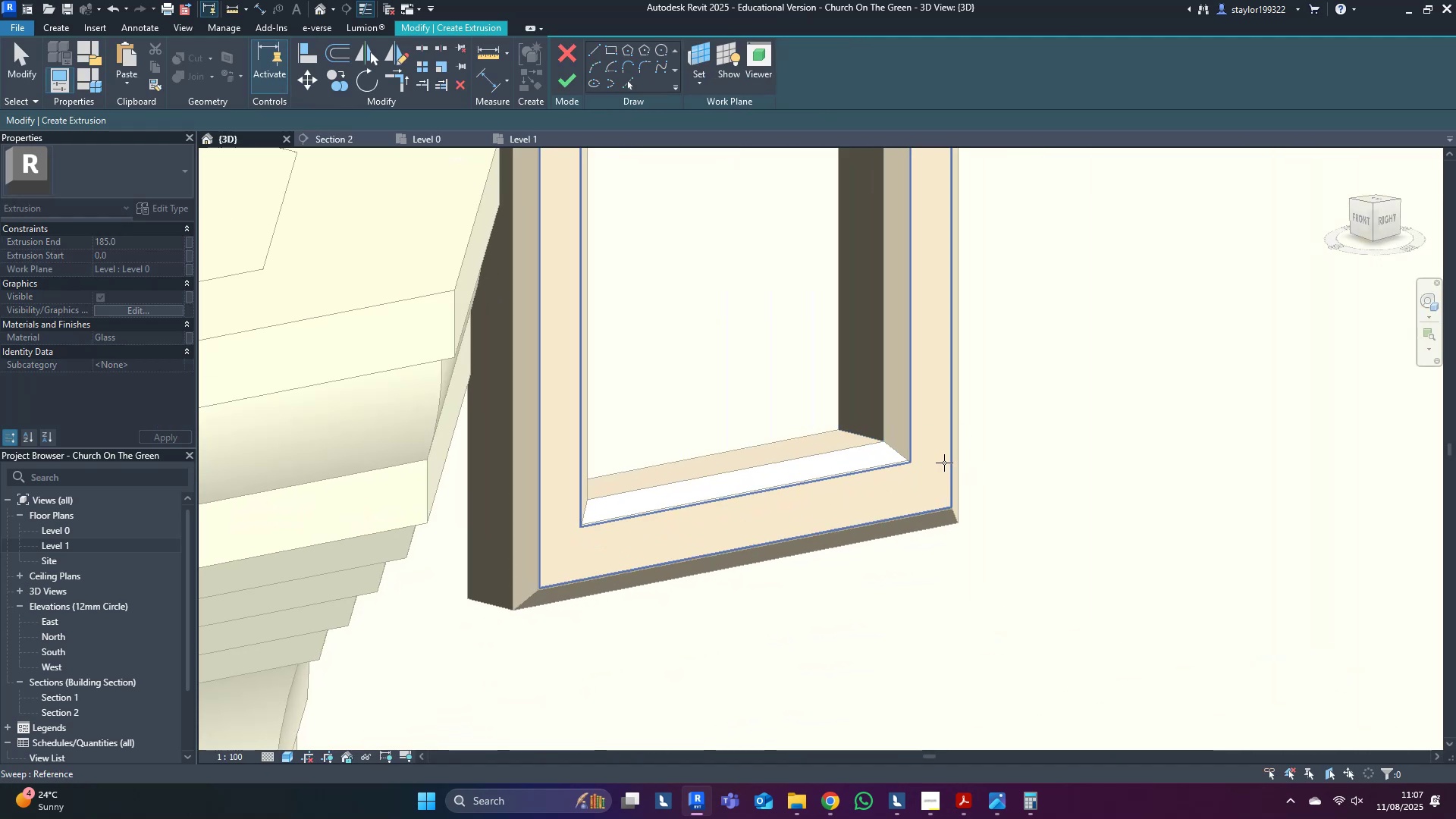 
left_click([943, 463])
 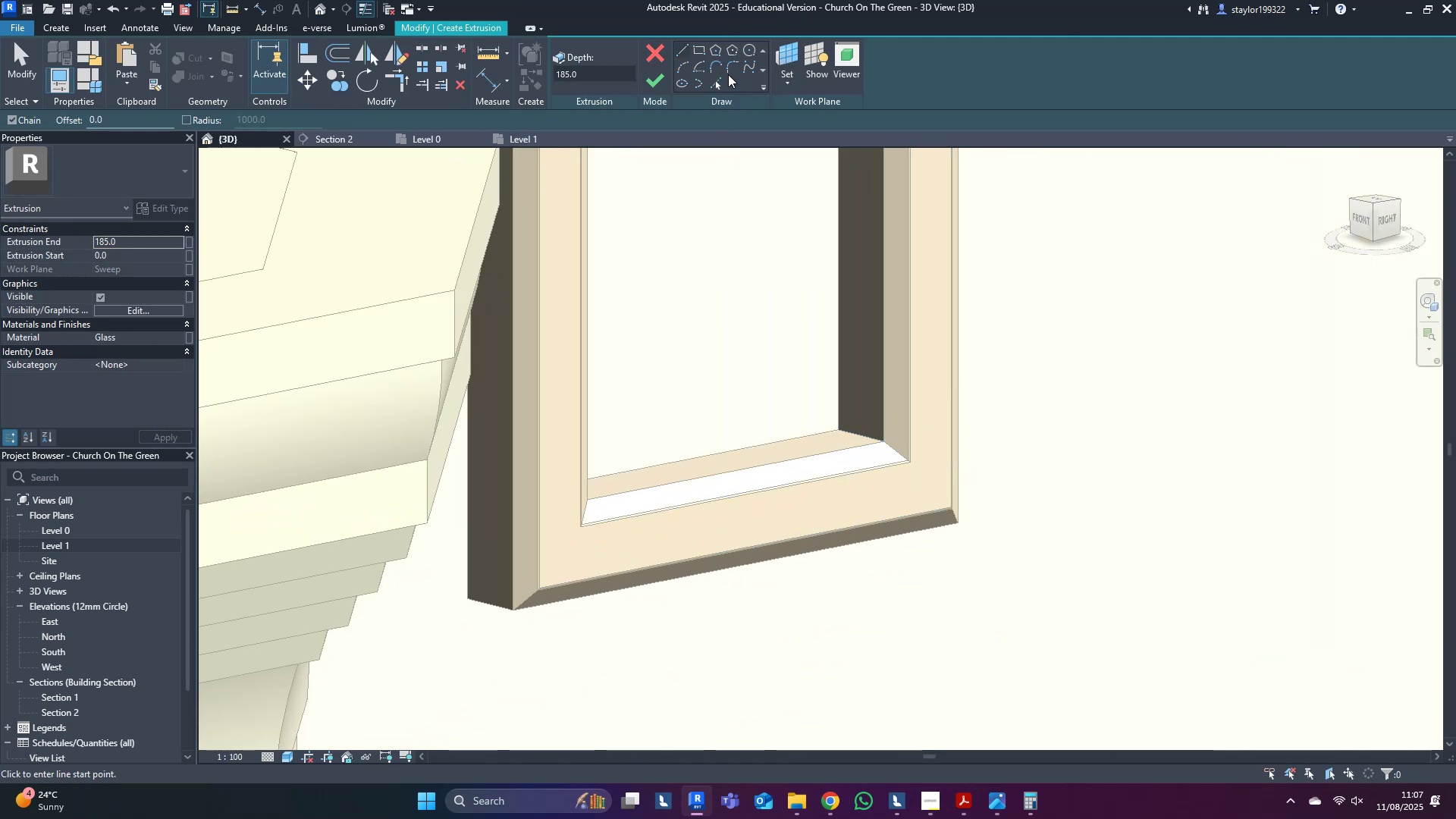 
left_click([713, 83])
 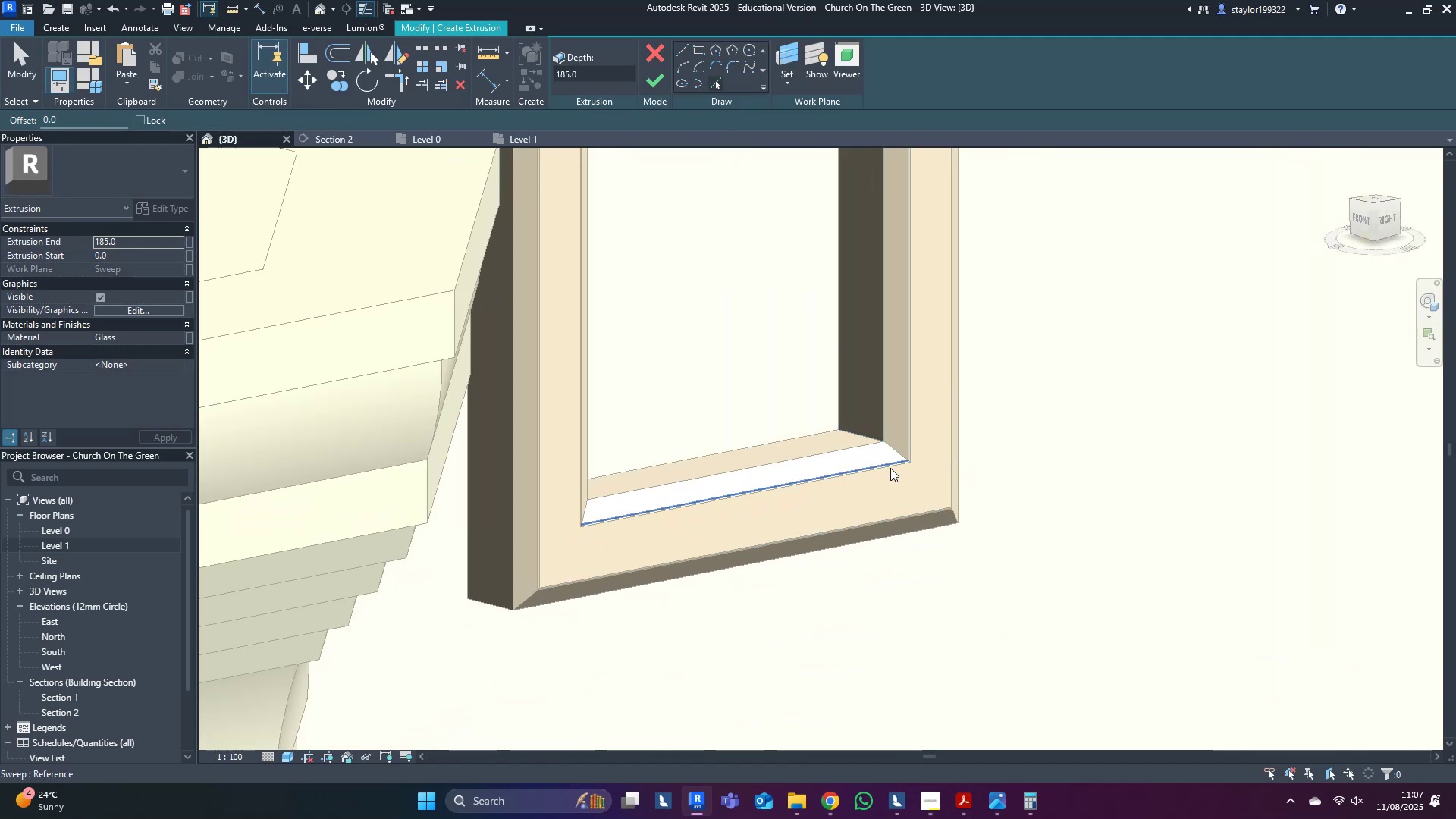 
key(Tab)
 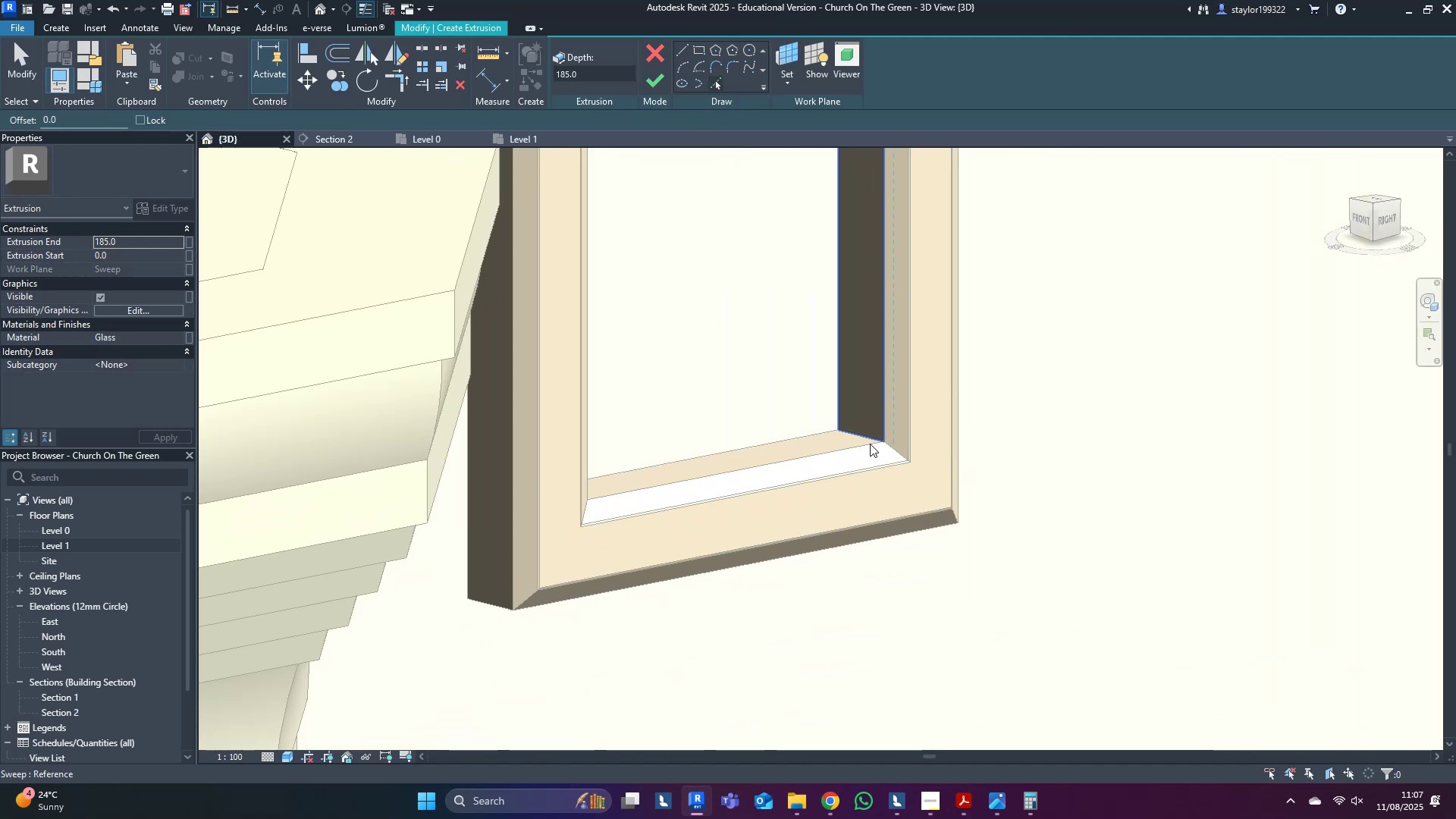 
key(Tab)
 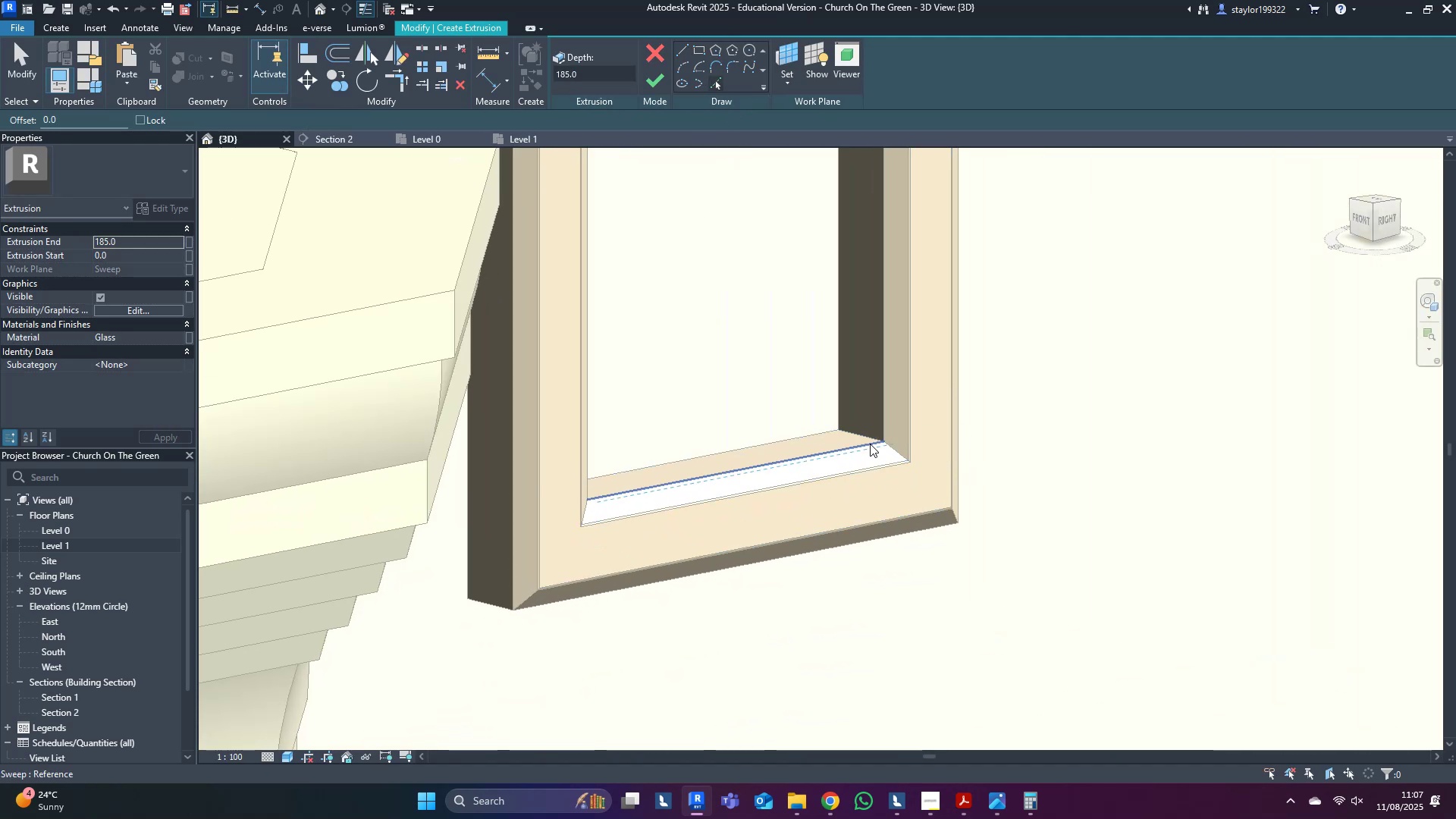 
key(Tab)
 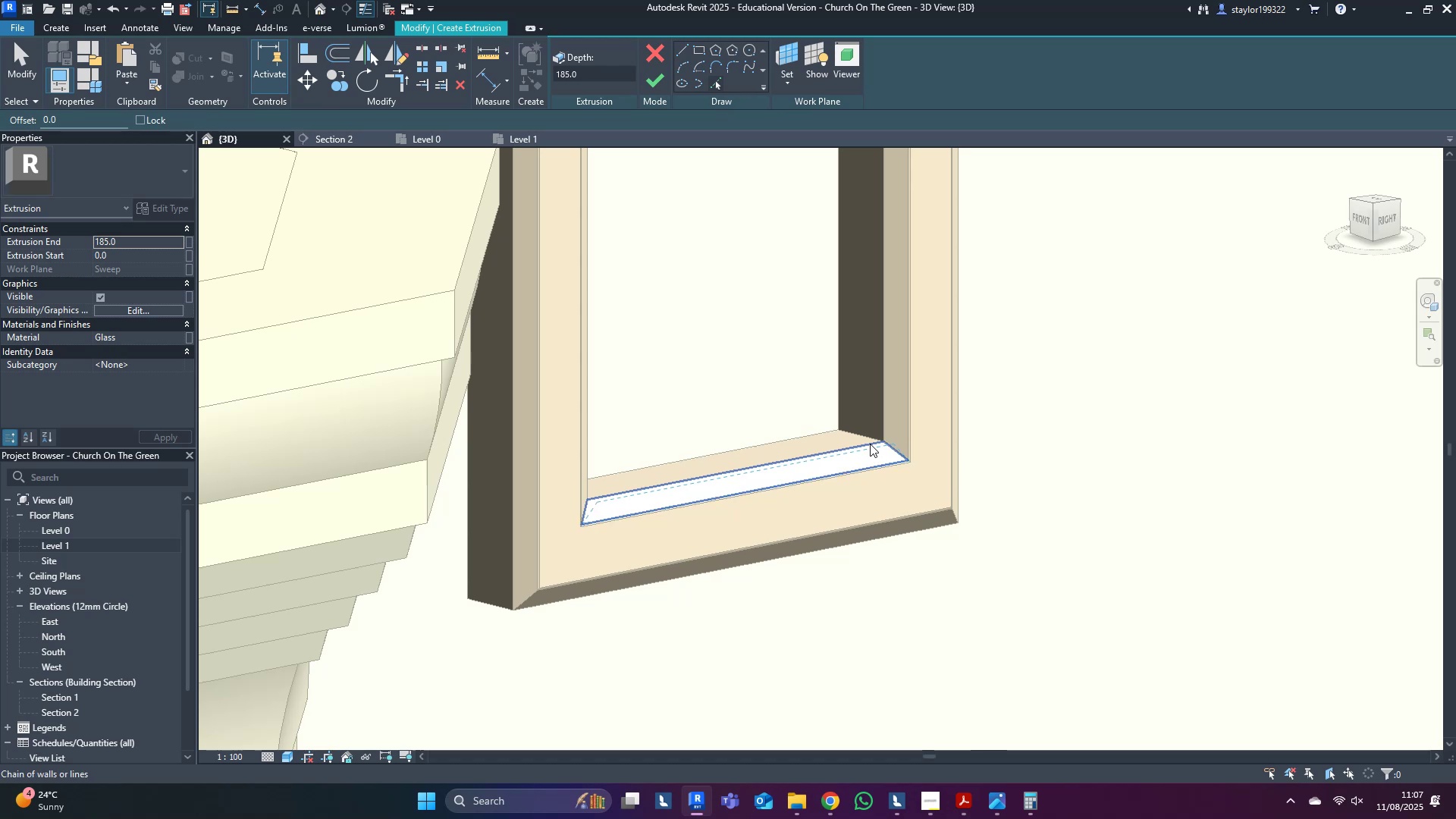 
key(Tab)
 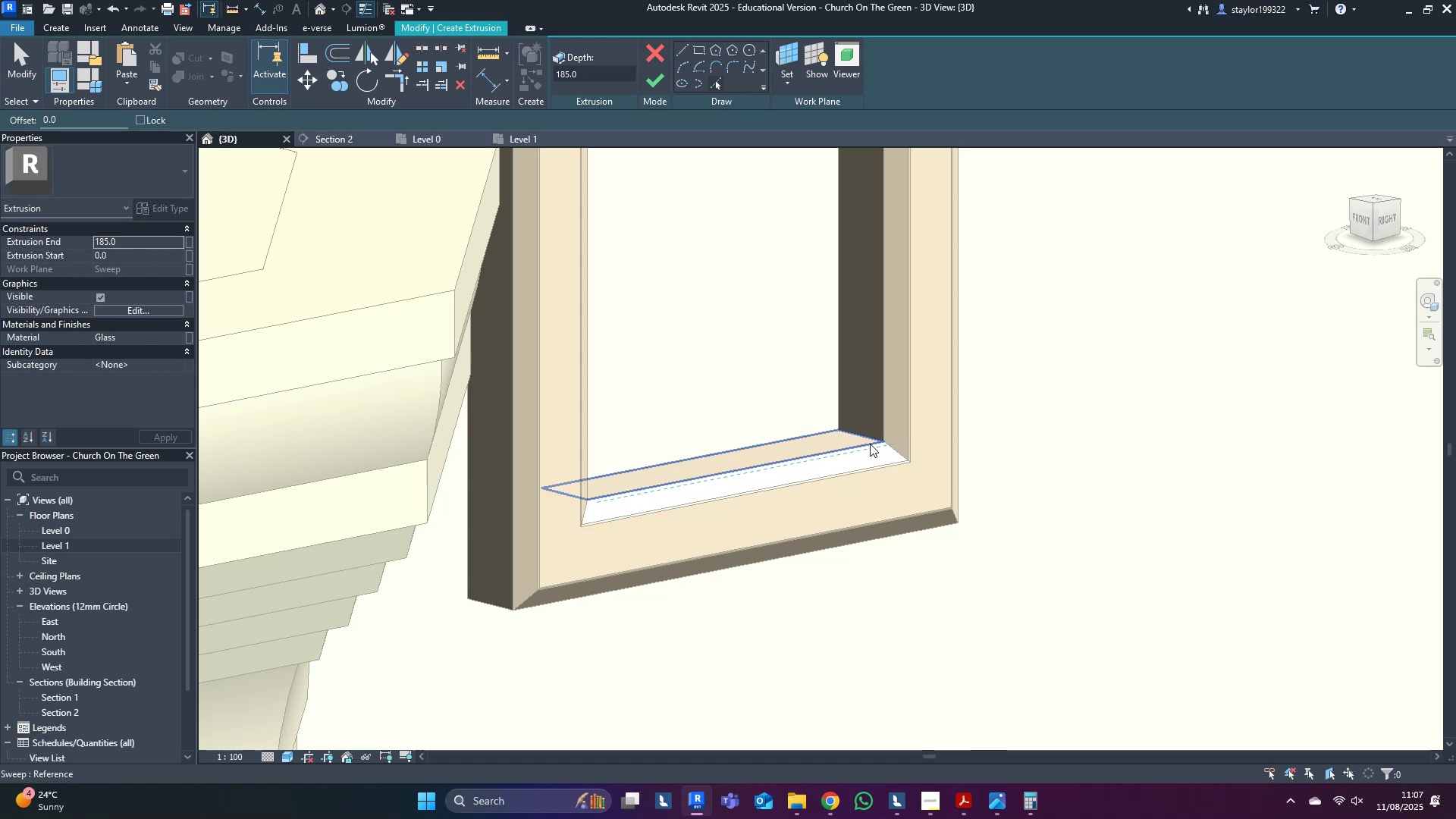 
key(Tab)
 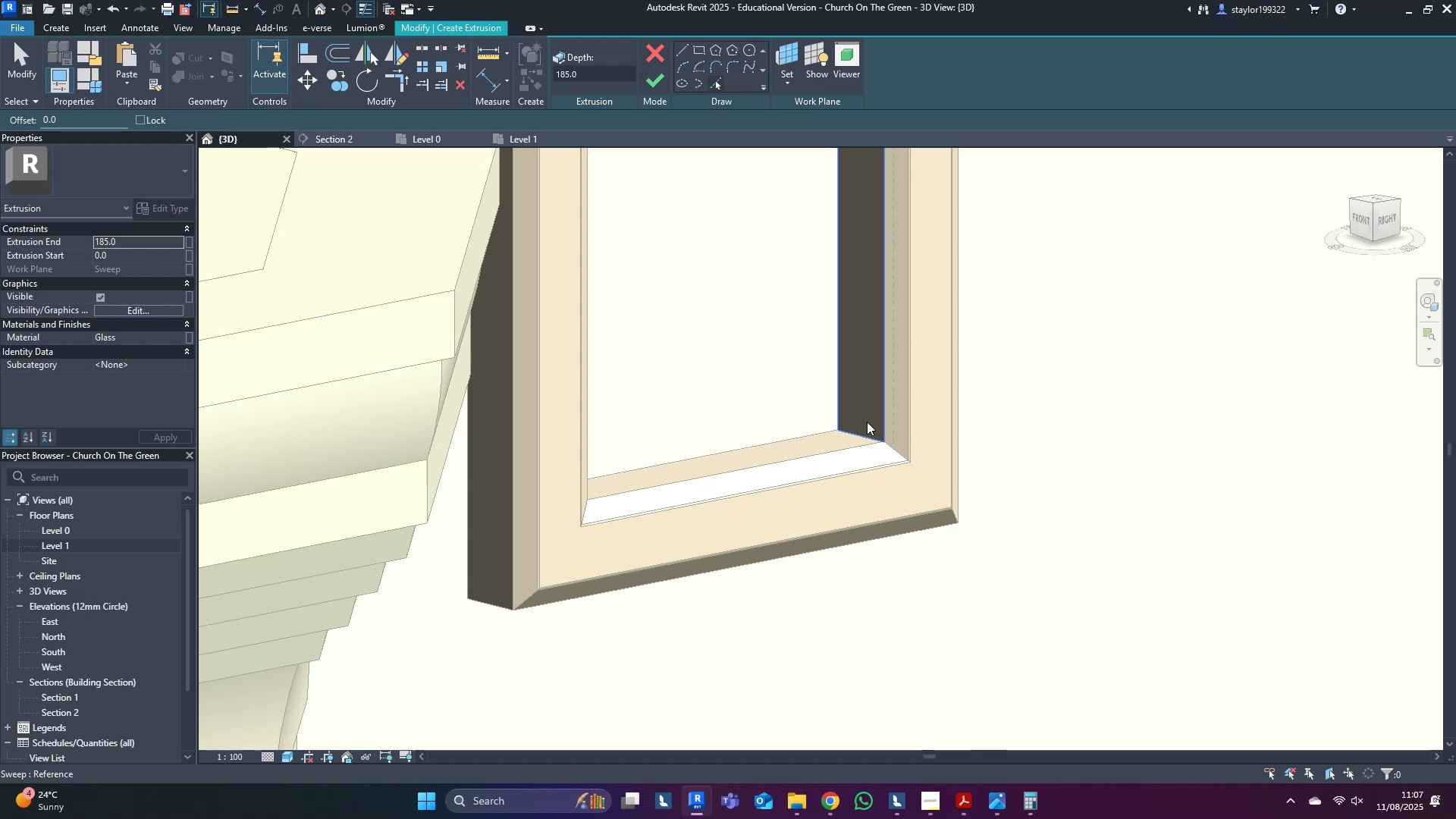 
left_click([889, 390])
 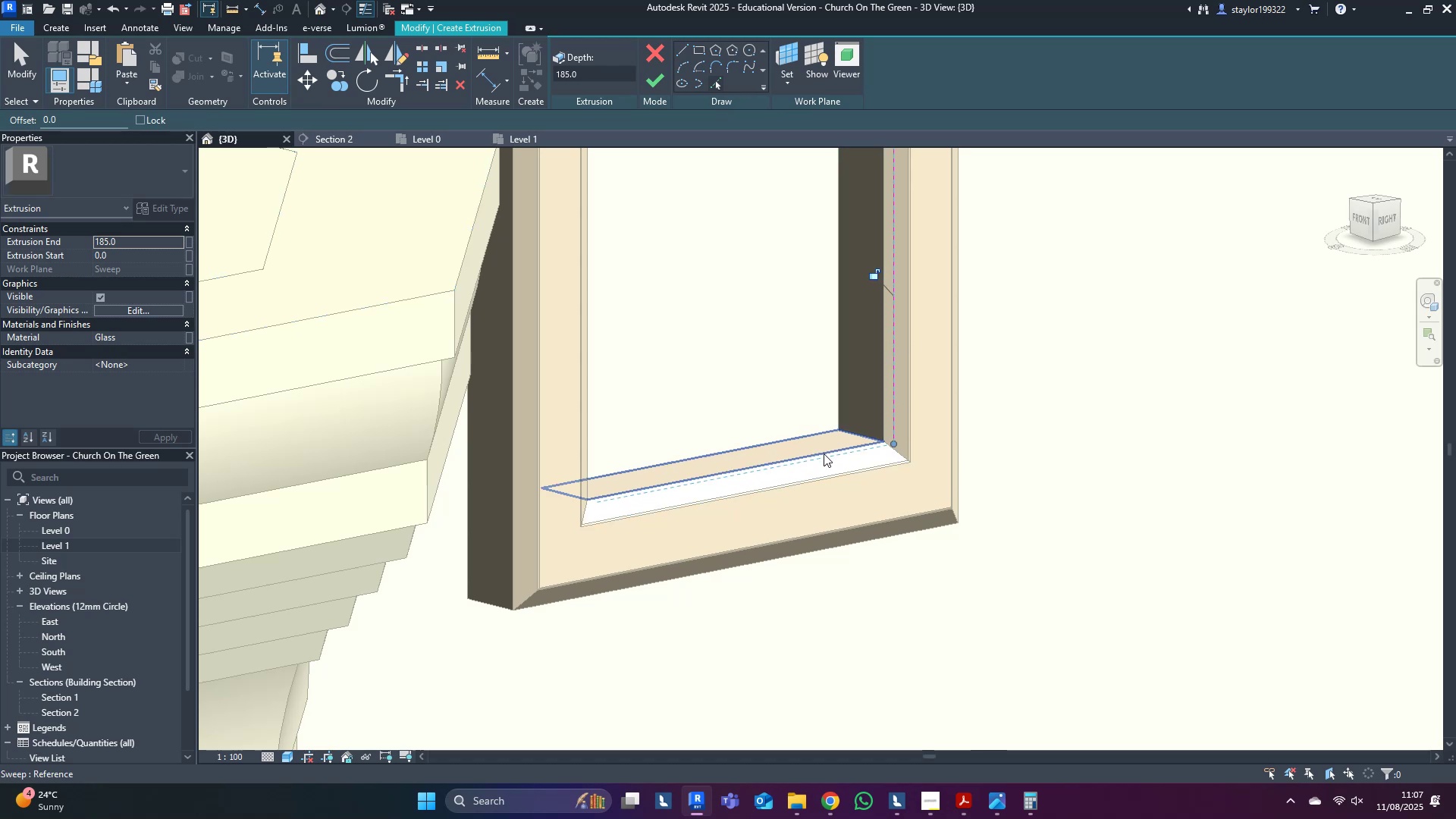 
double_click([824, 453])
 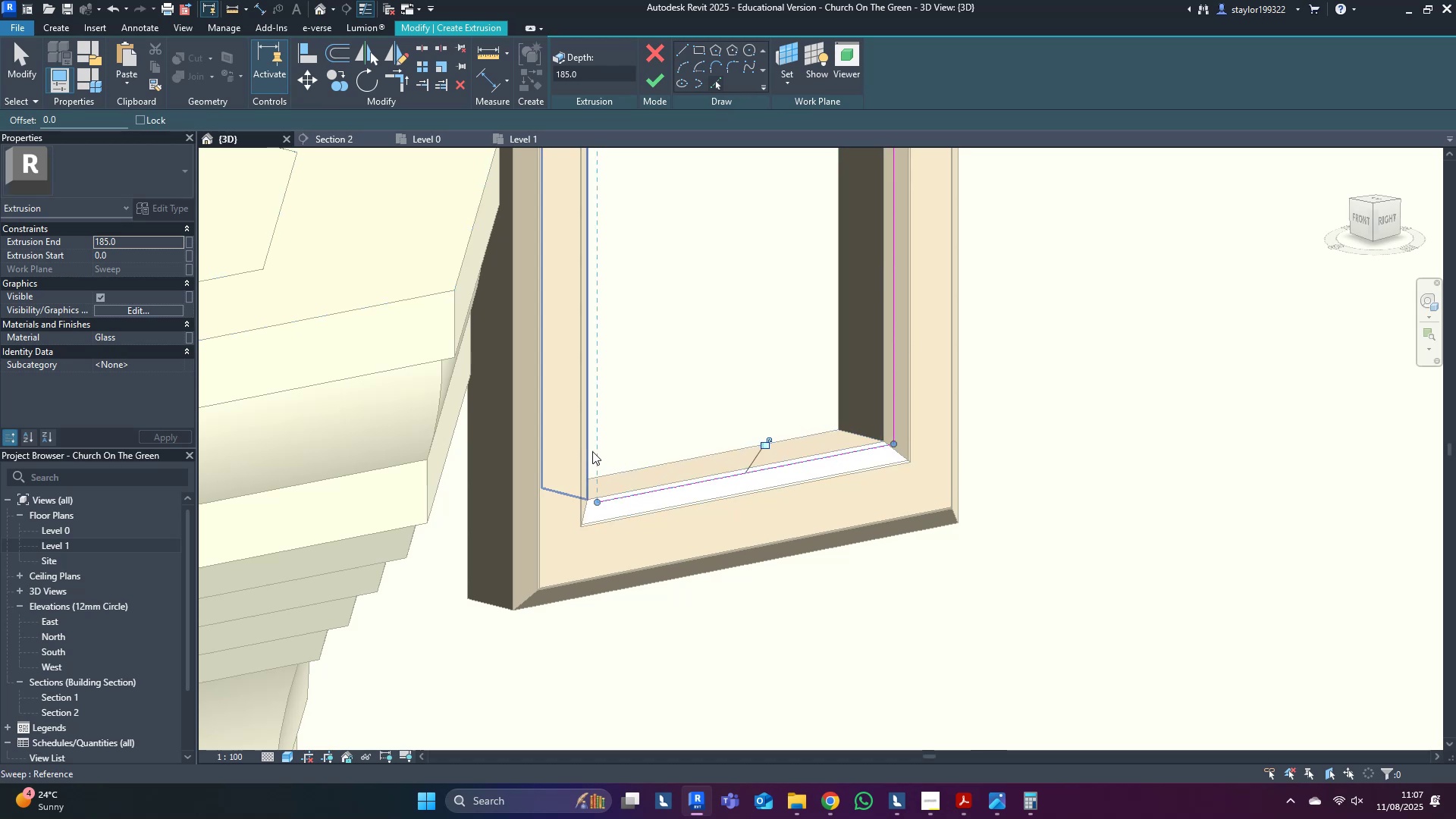 
left_click([592, 451])
 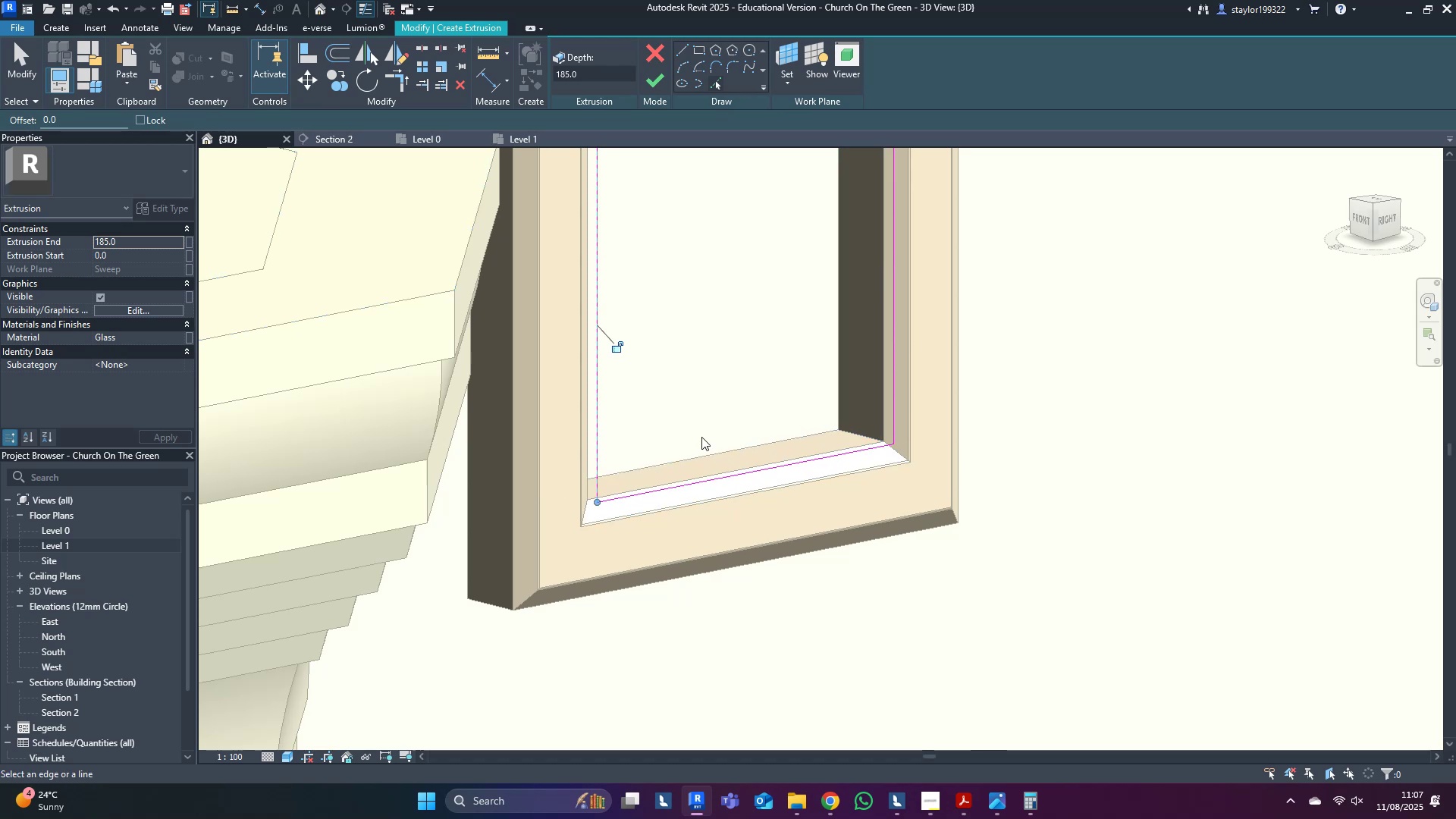 
scroll: coordinate [725, 558], scroll_direction: down, amount: 13.0
 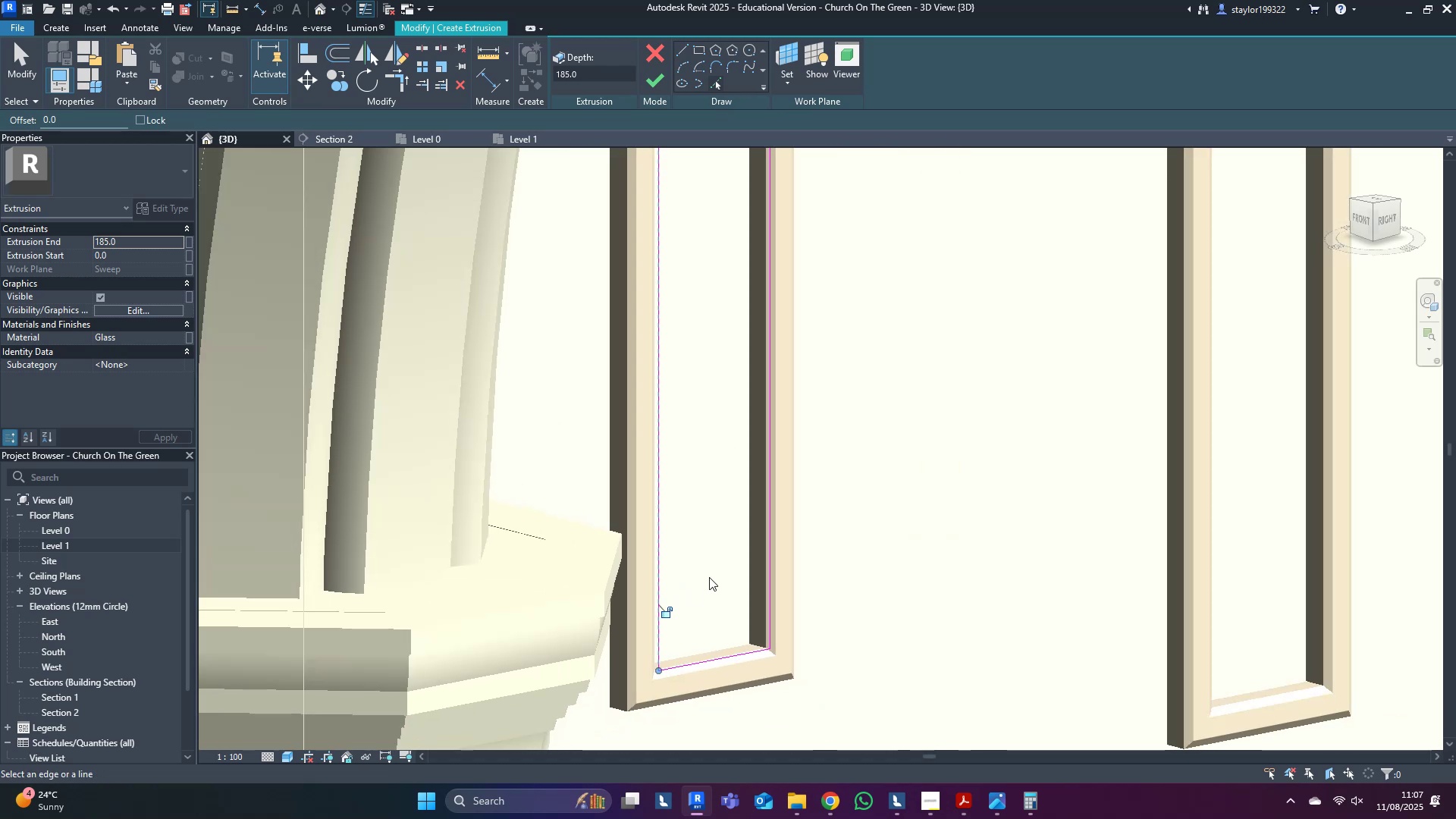 
hold_key(key=ShiftLeft, duration=0.4)
 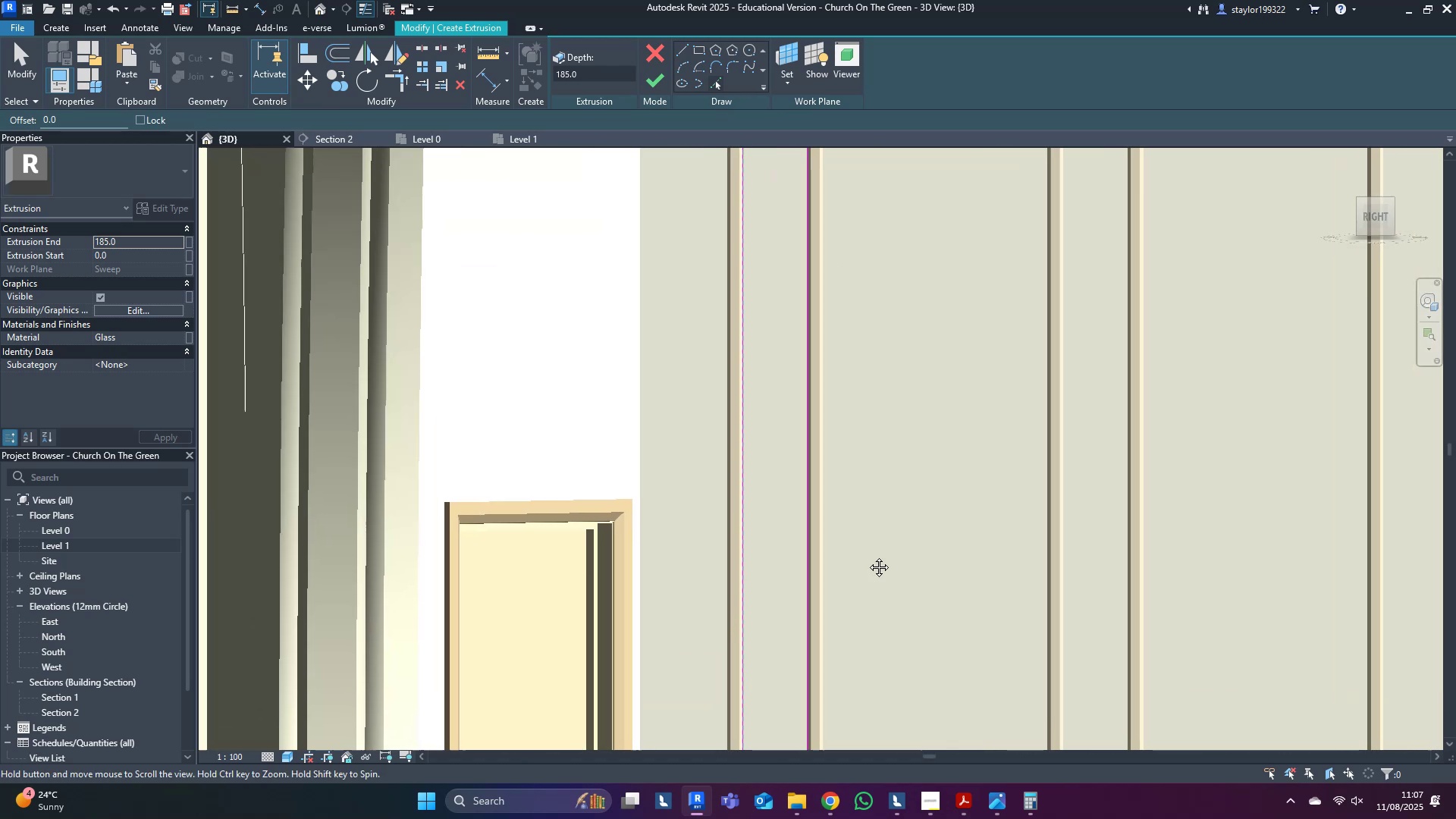 
scroll: coordinate [748, 293], scroll_direction: up, amount: 7.0
 